 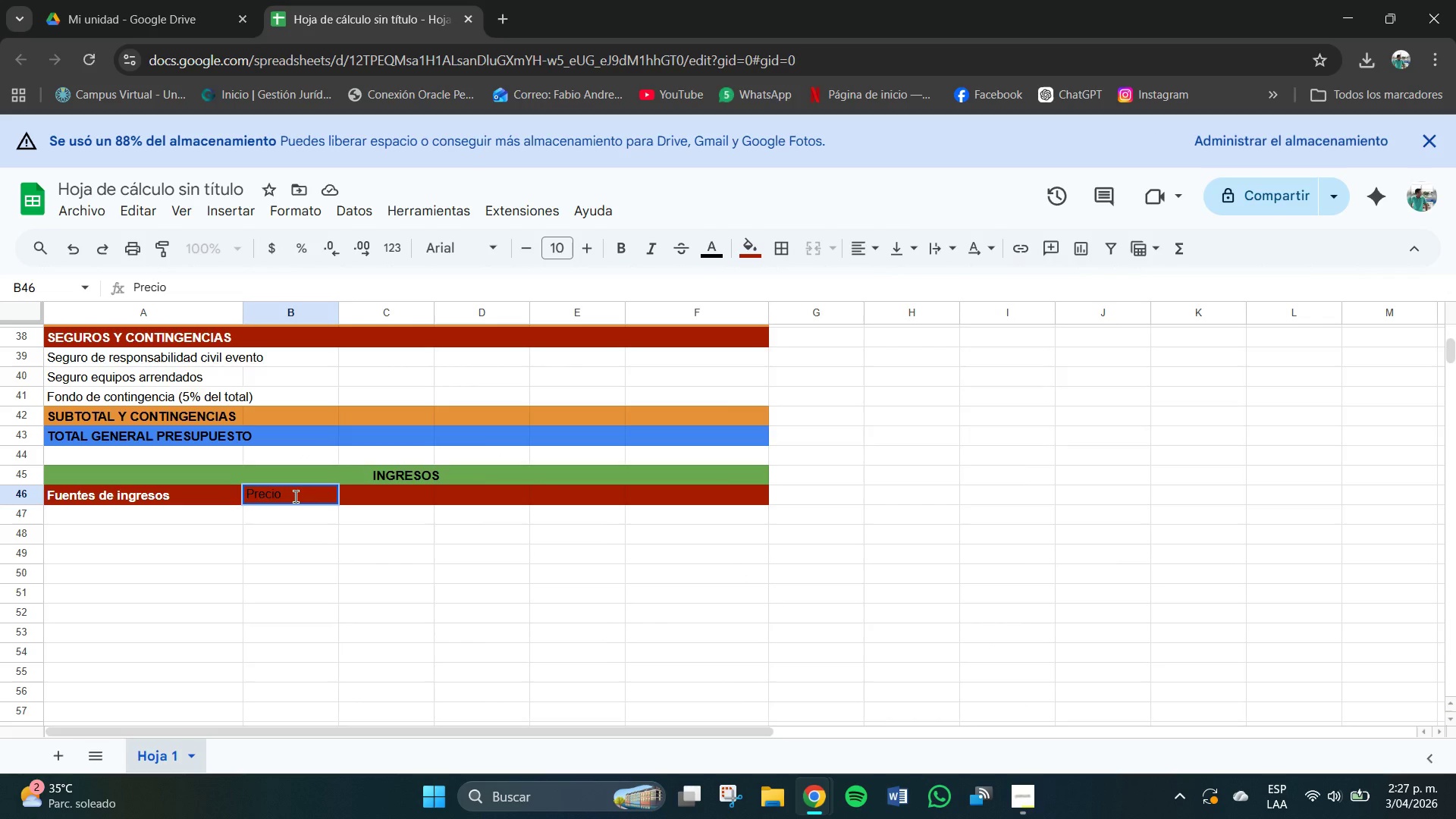 
type( Uni)
 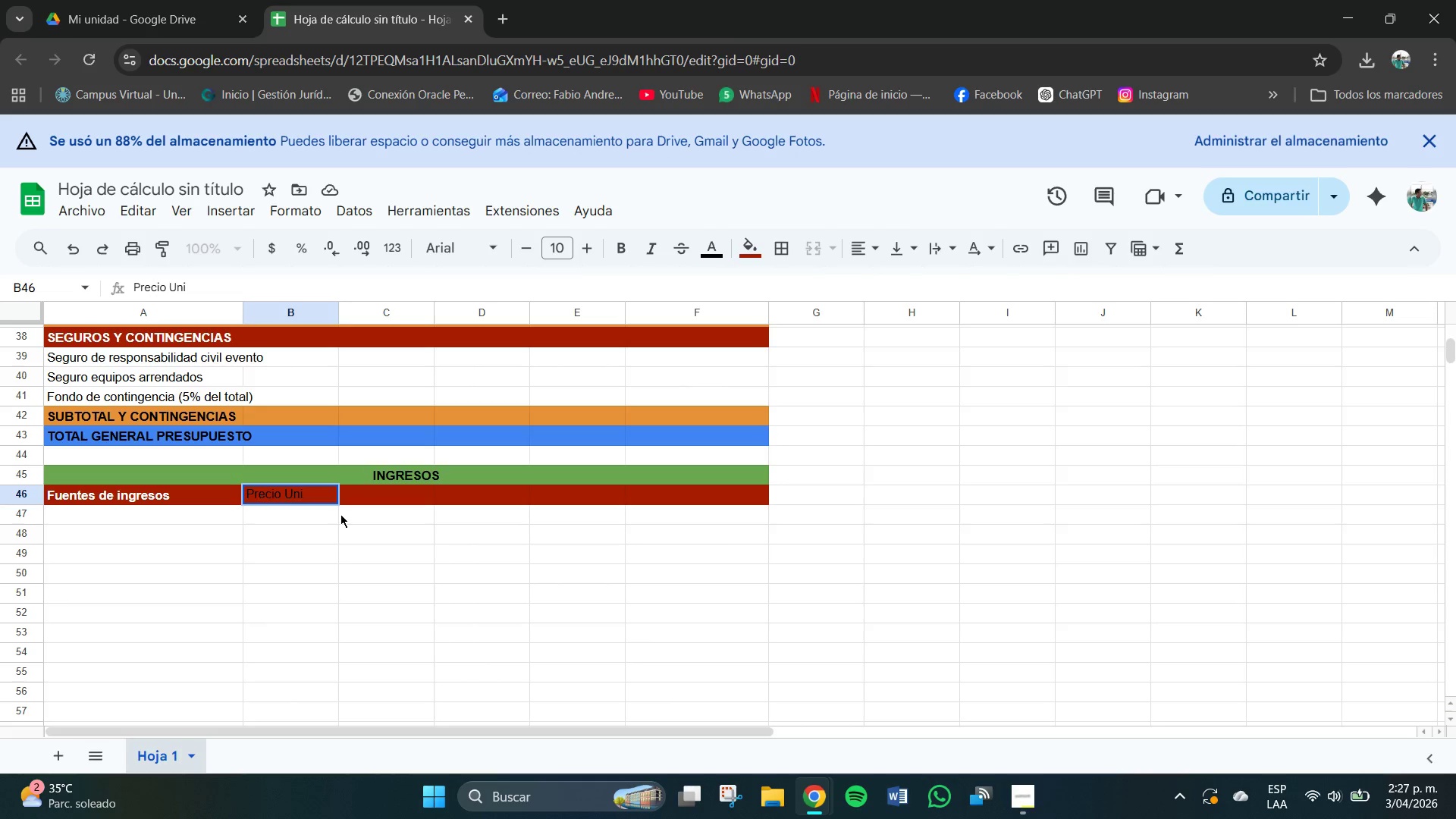 
key(T)
 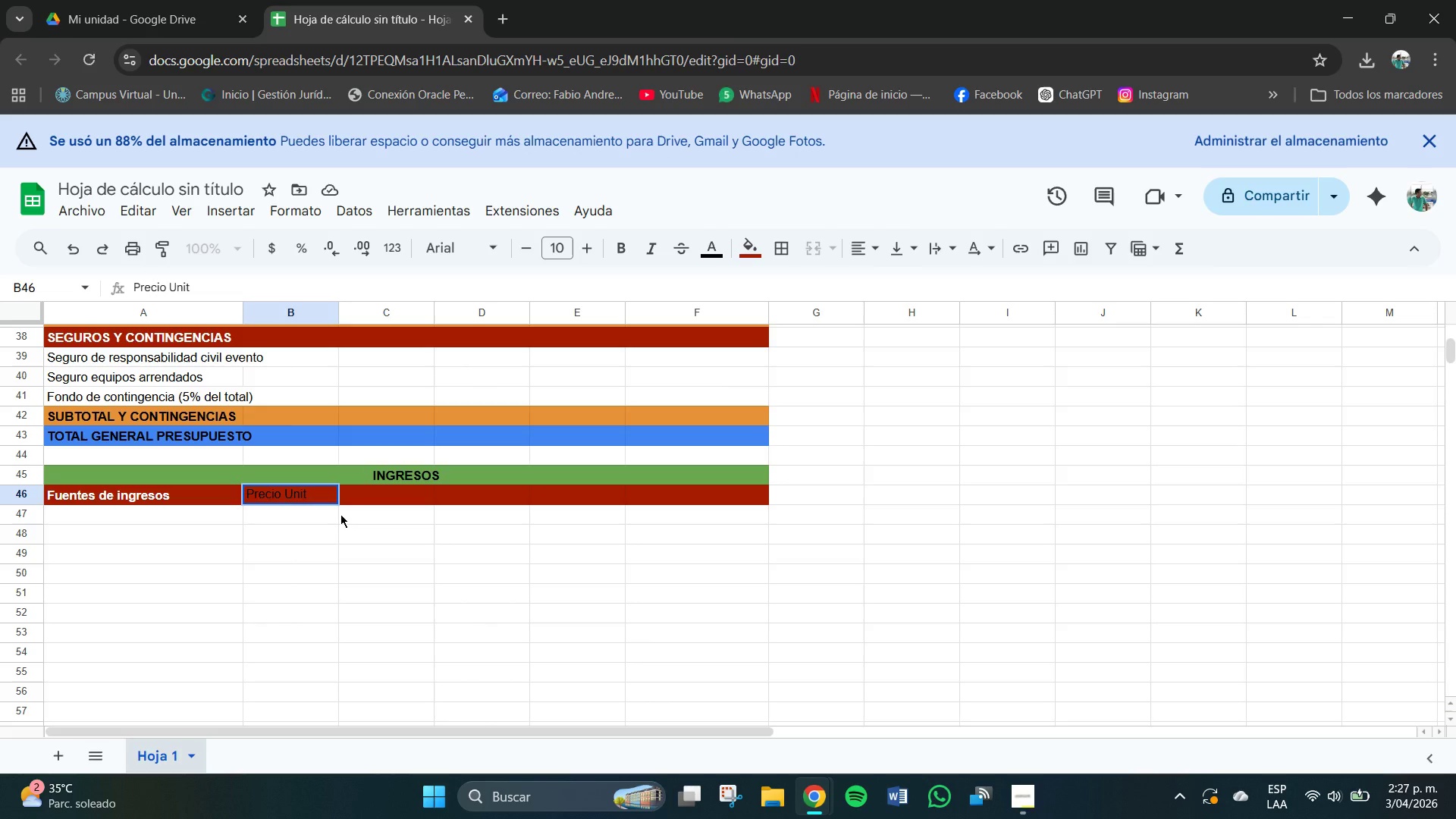 
type(. *$()
 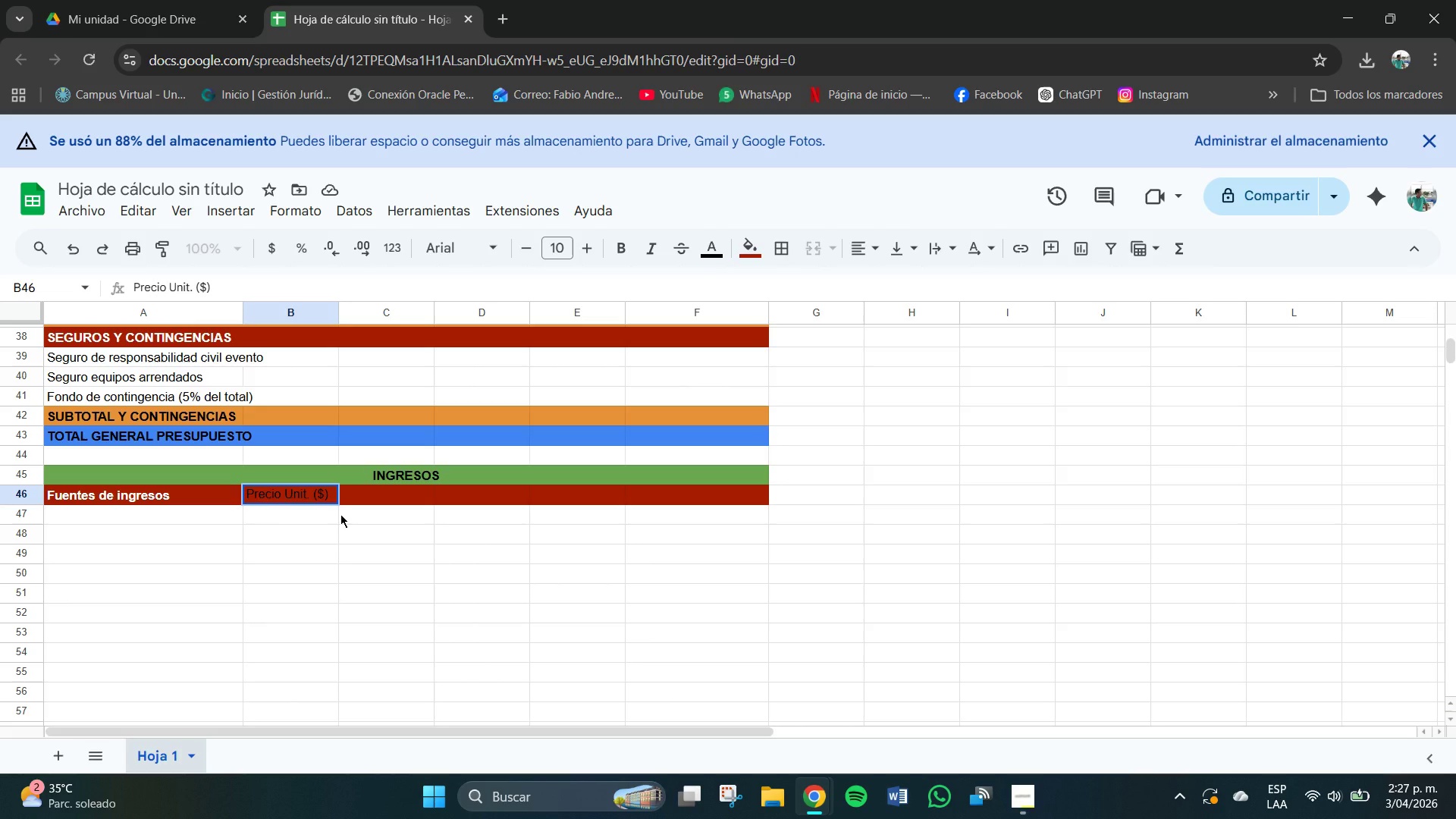 
double_click([391, 497])
 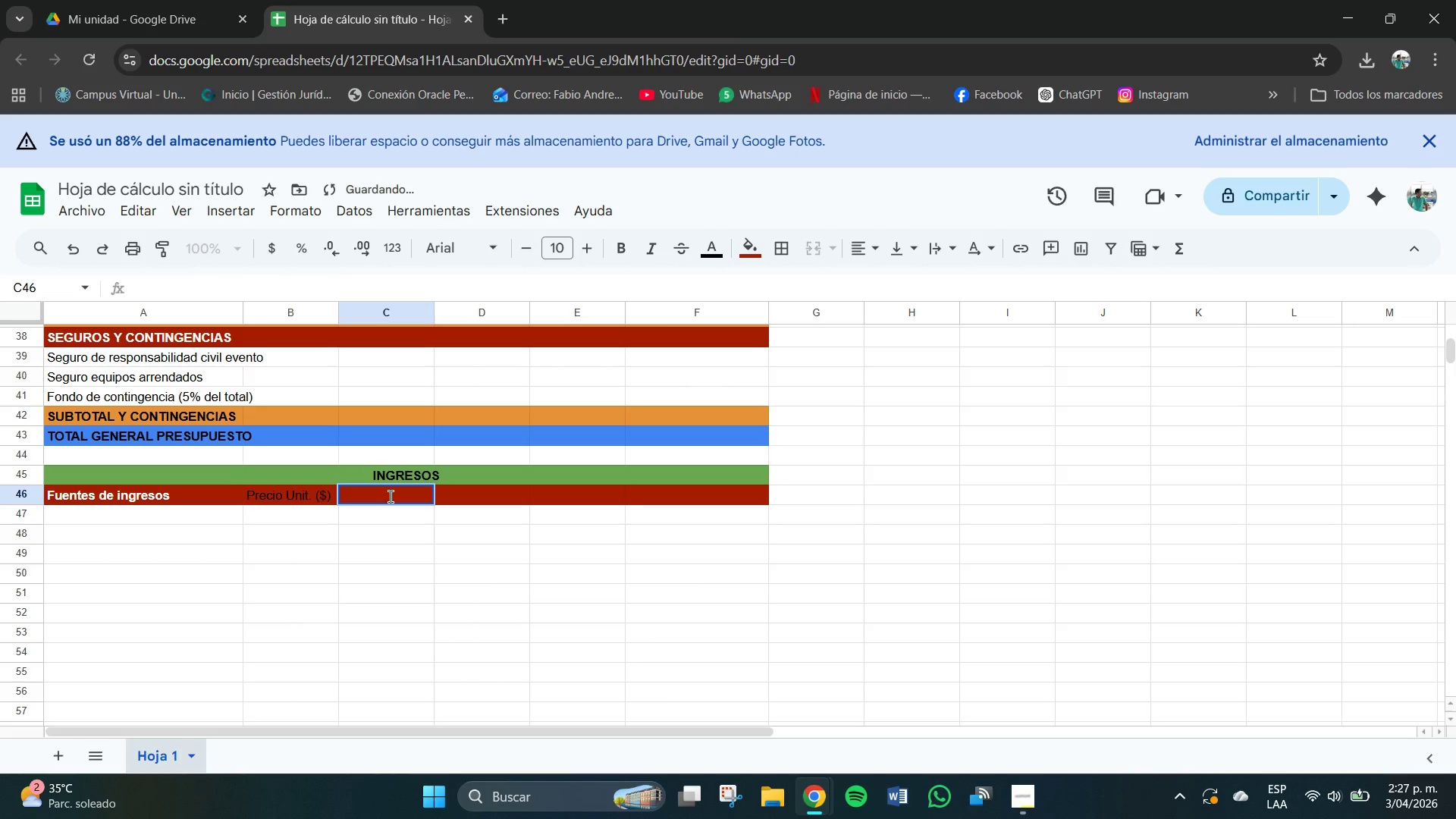 
triple_click([391, 497])
 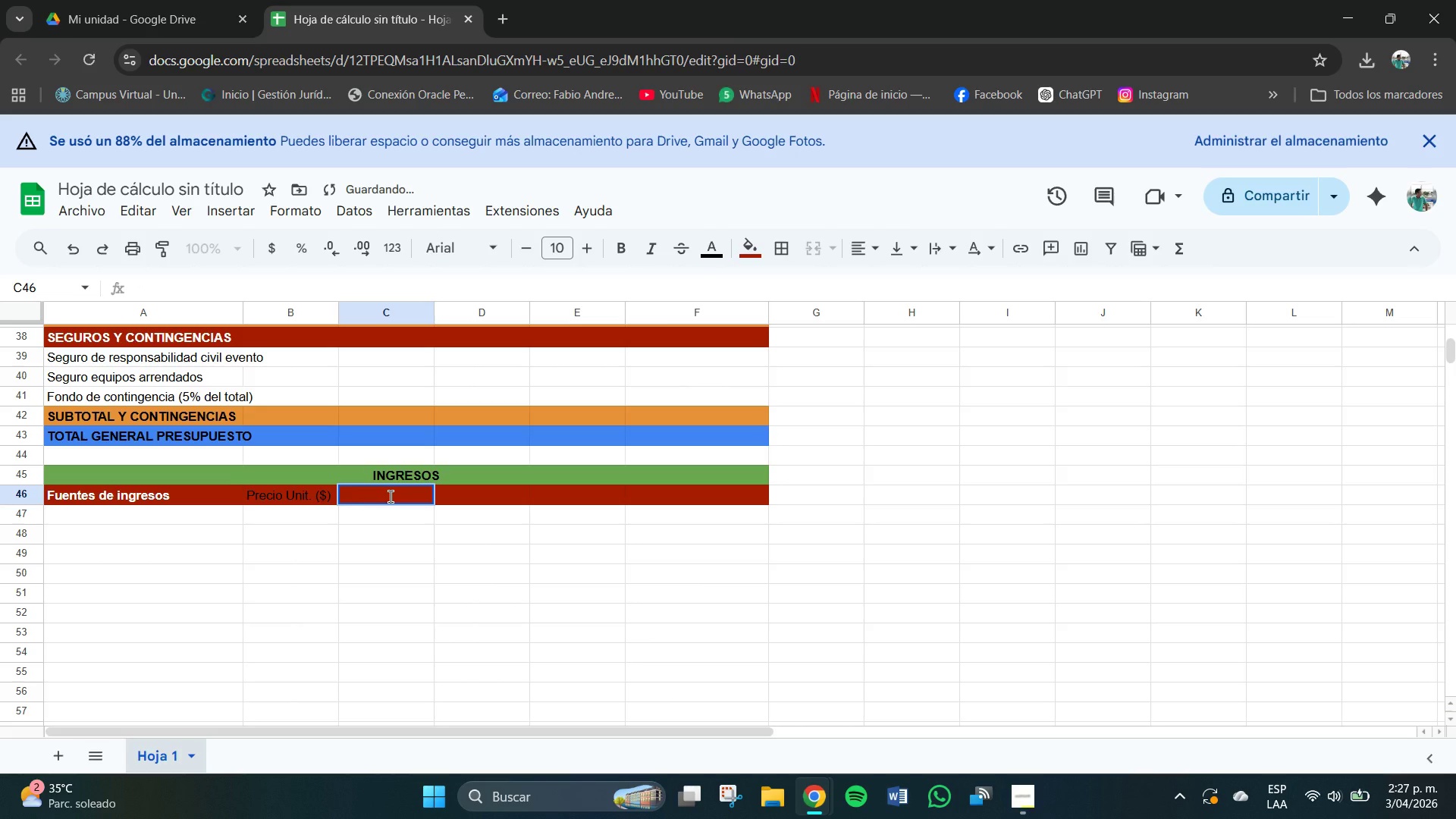 
type(Cat)
key(Backspace)
type(nm)
key(Backspace)
type(tidad)
 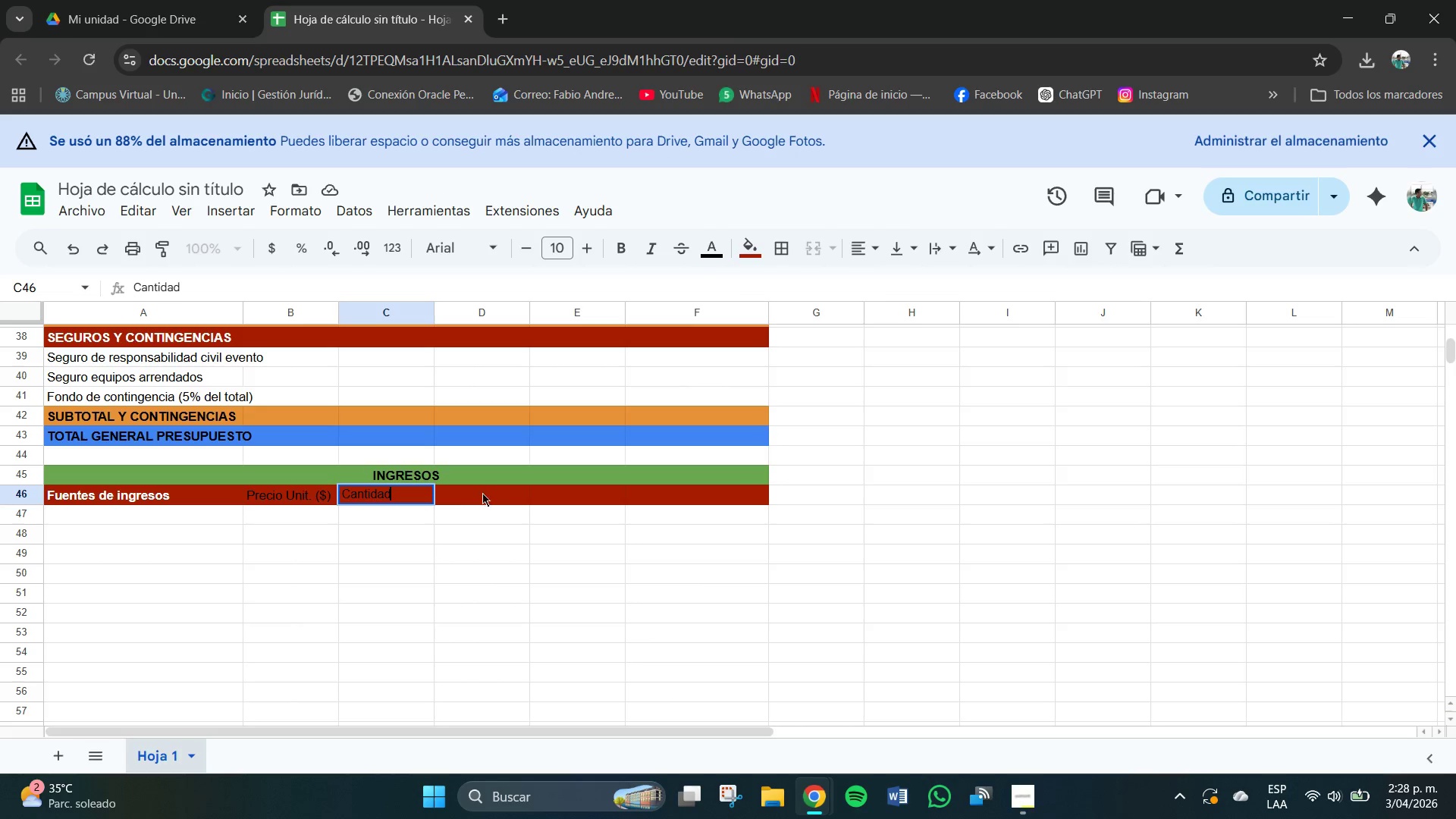 
left_click([475, 491])
 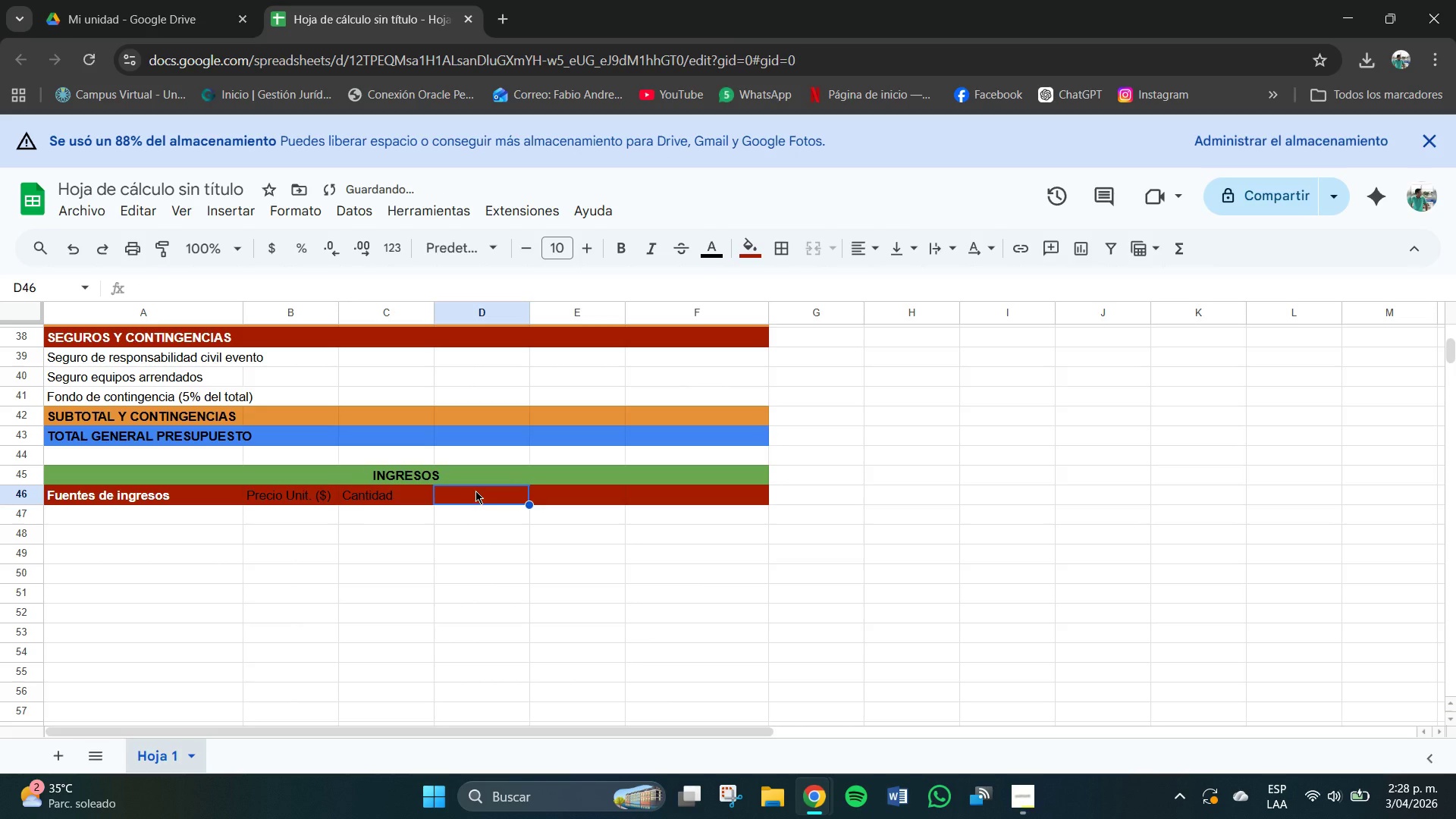 
type(Total *$( )
 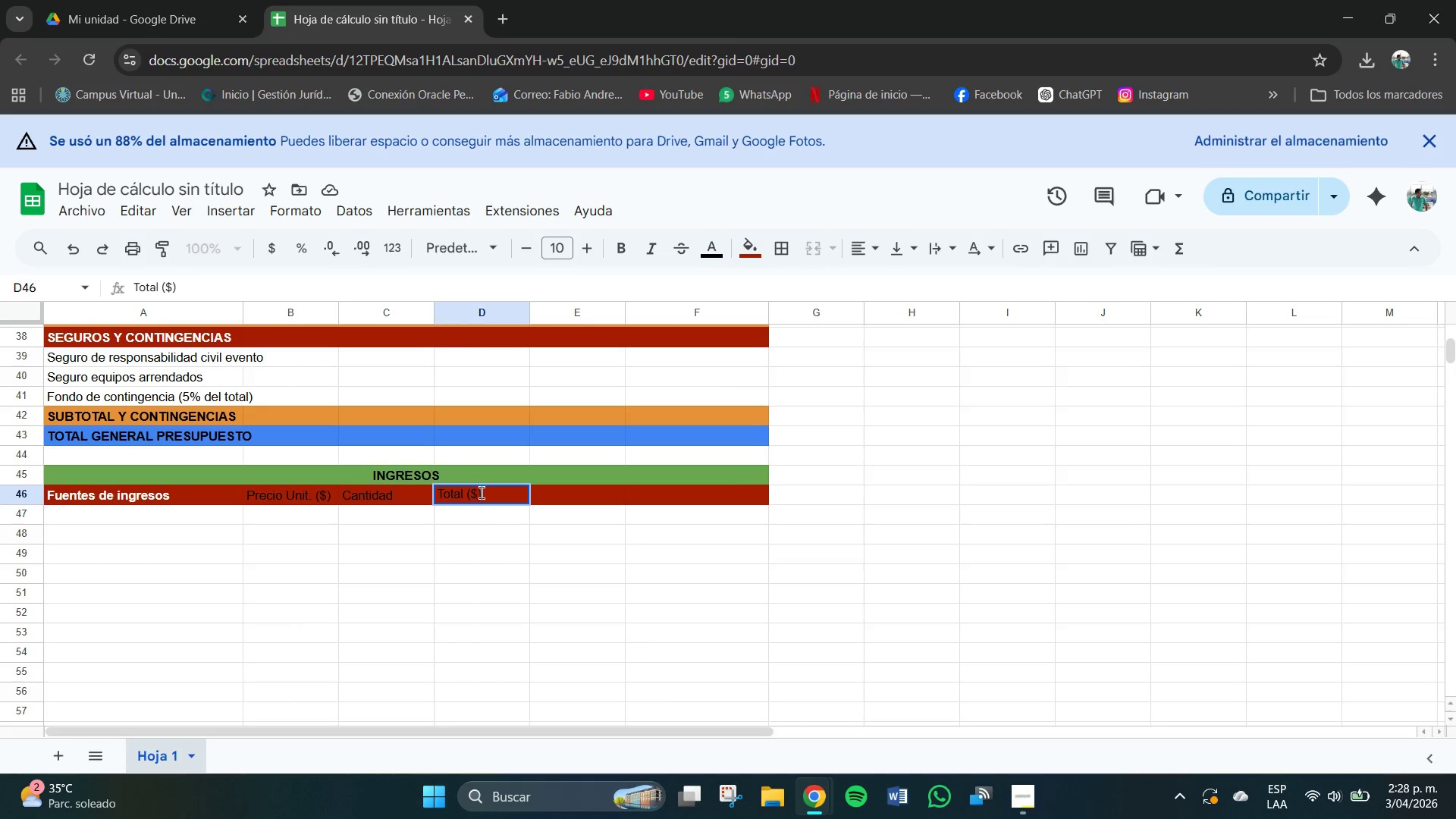 
left_click([592, 497])
 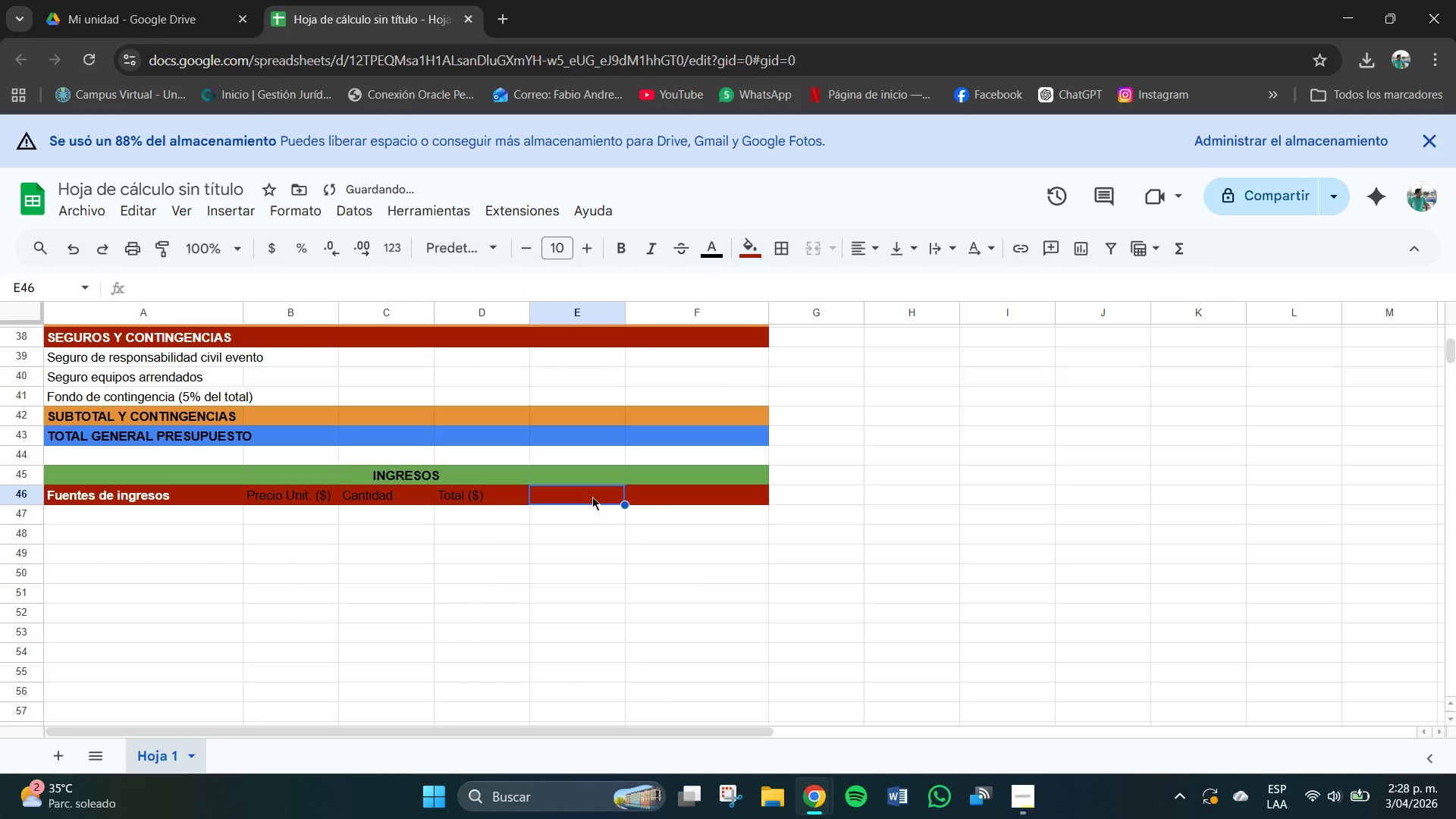 
type(MTE[NumLock])
key(Backspace)
key(Backspace)
type(ETA)
 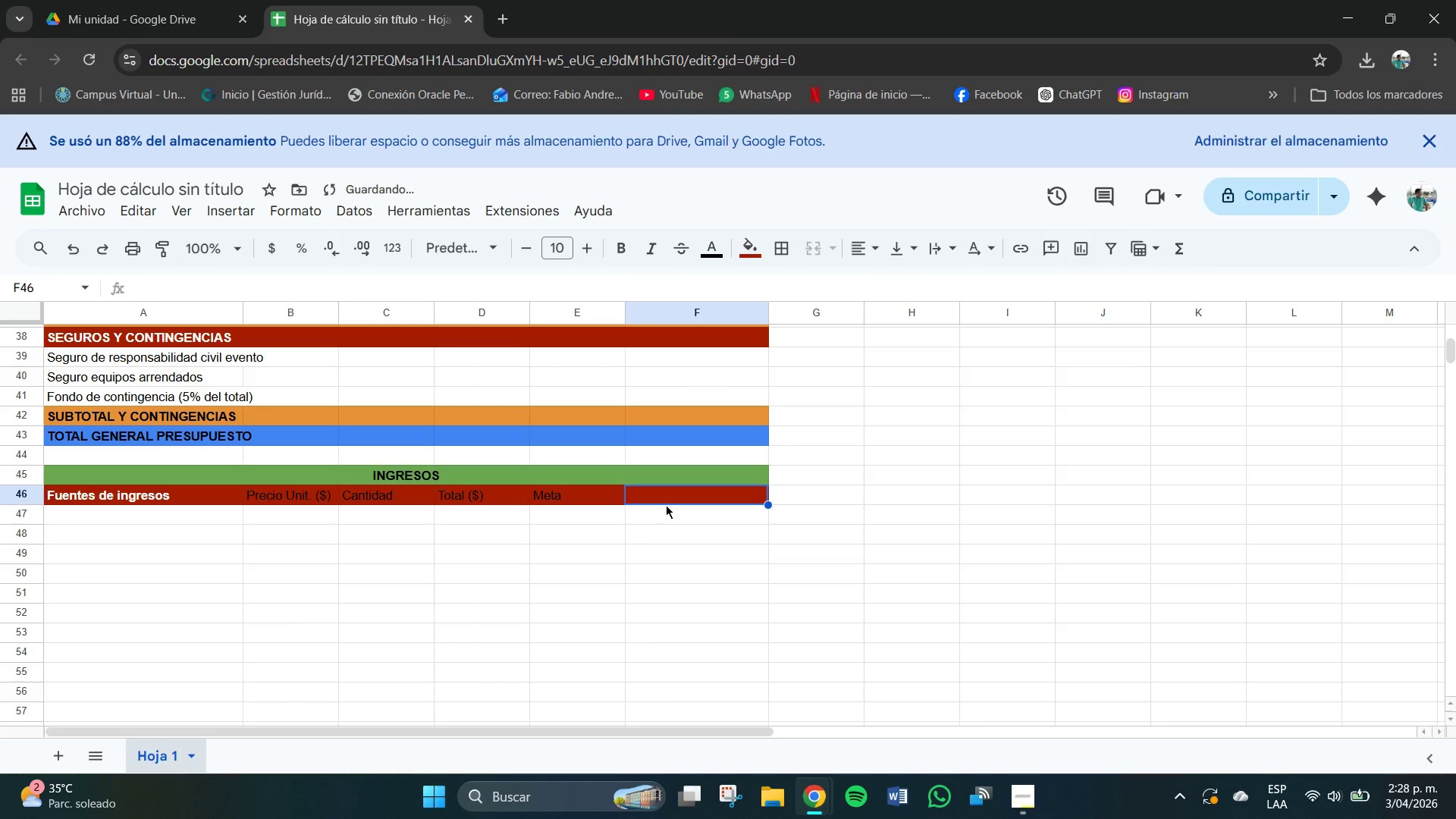 
type(Est)
key(Backspace)
type(tado)
 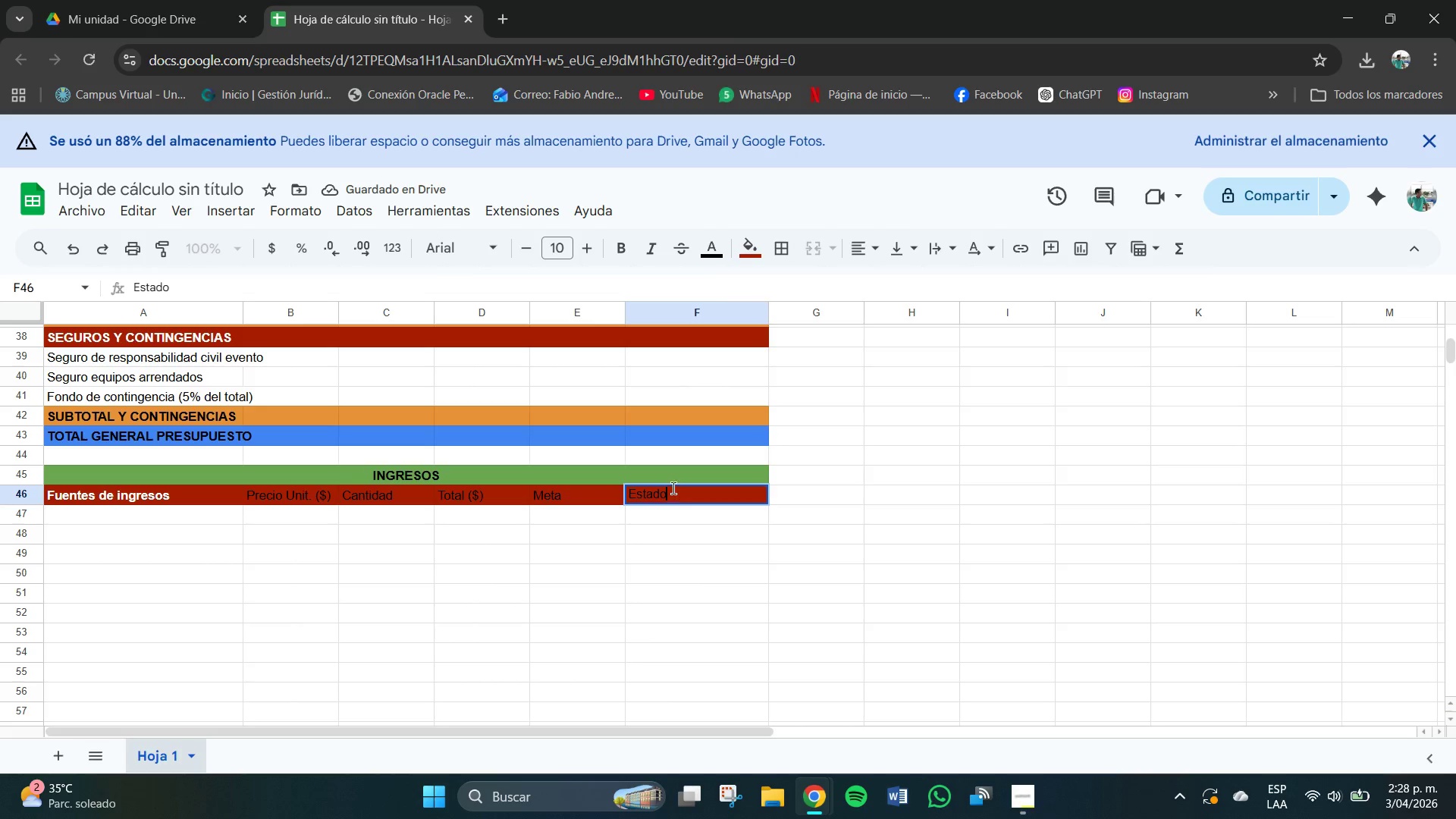 
left_click_drag(start_coordinate=[673, 488], to_coordinate=[355, 493])
 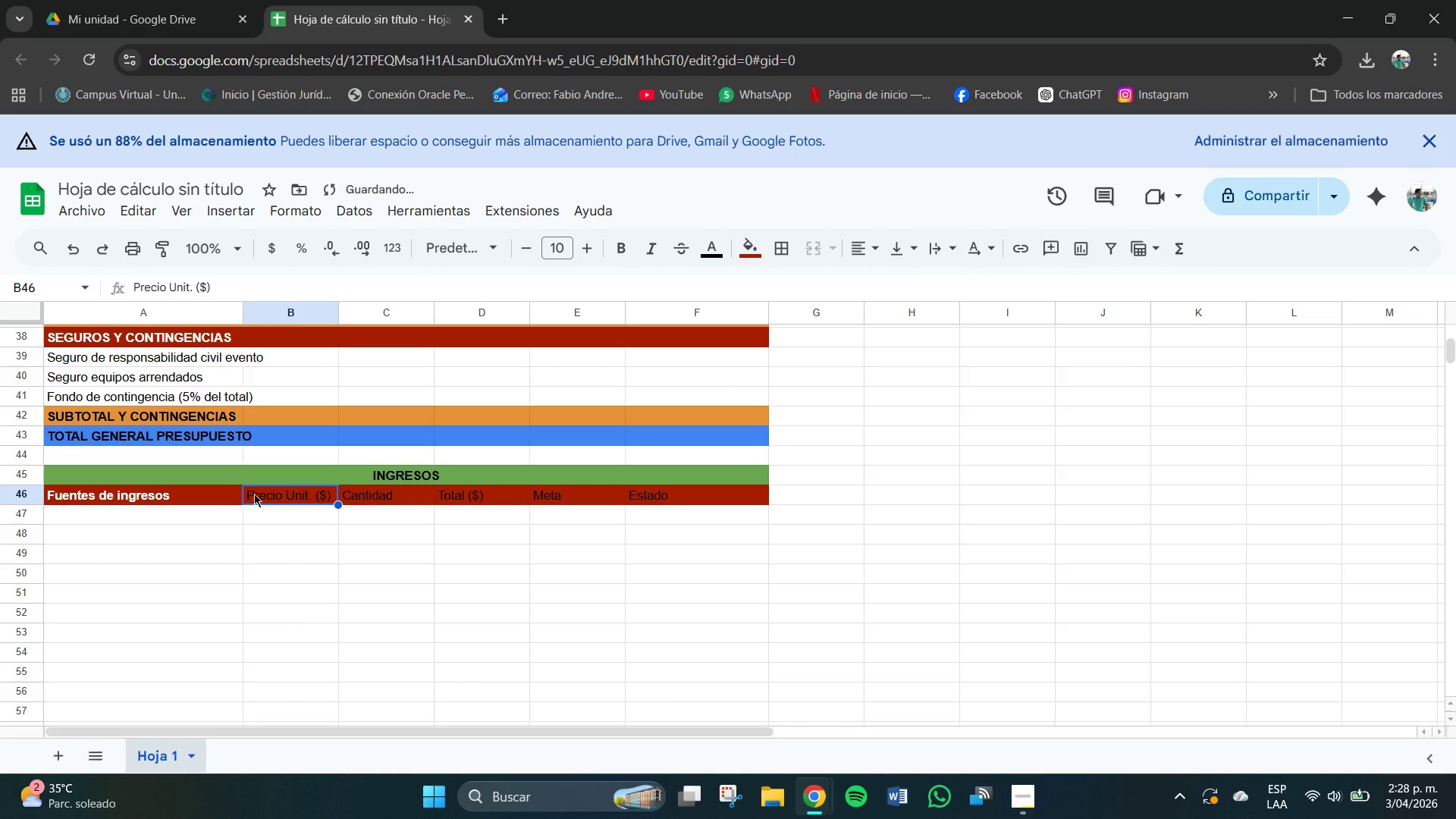 
left_click([254, 497])
 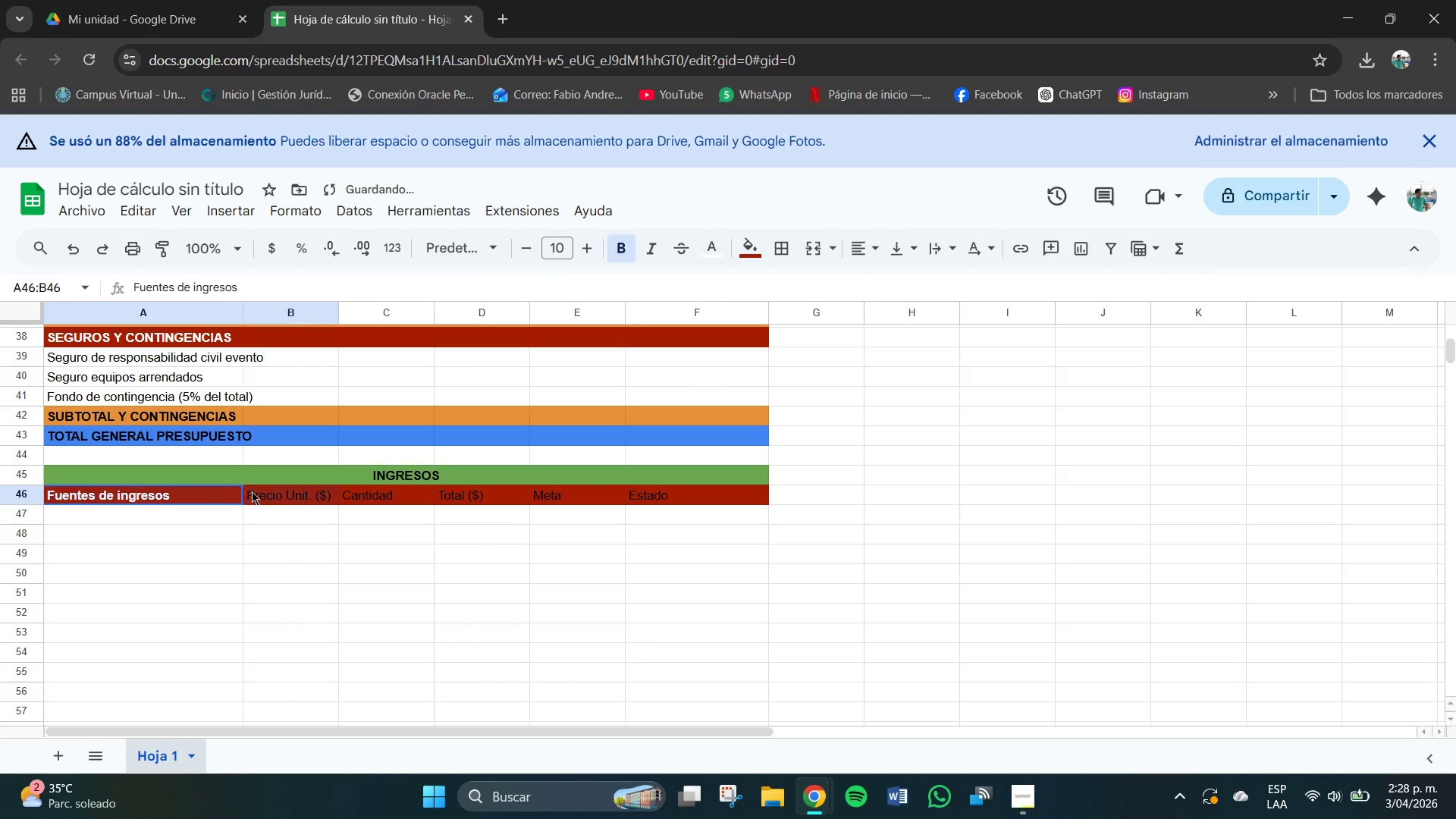 
left_click_drag(start_coordinate=[244, 490], to_coordinate=[301, 497])
 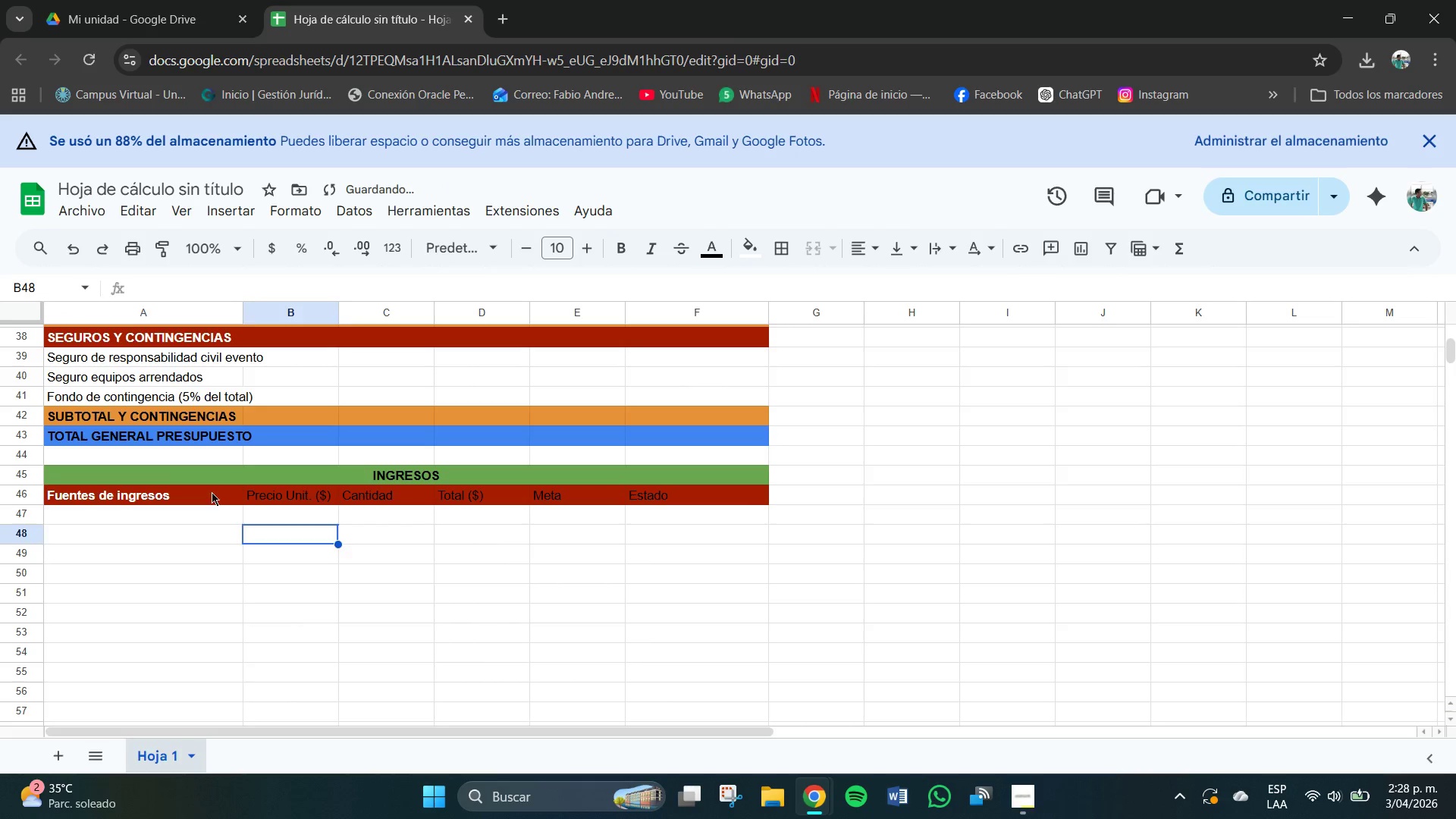 
left_click_drag(start_coordinate=[212, 492], to_coordinate=[747, 496])
 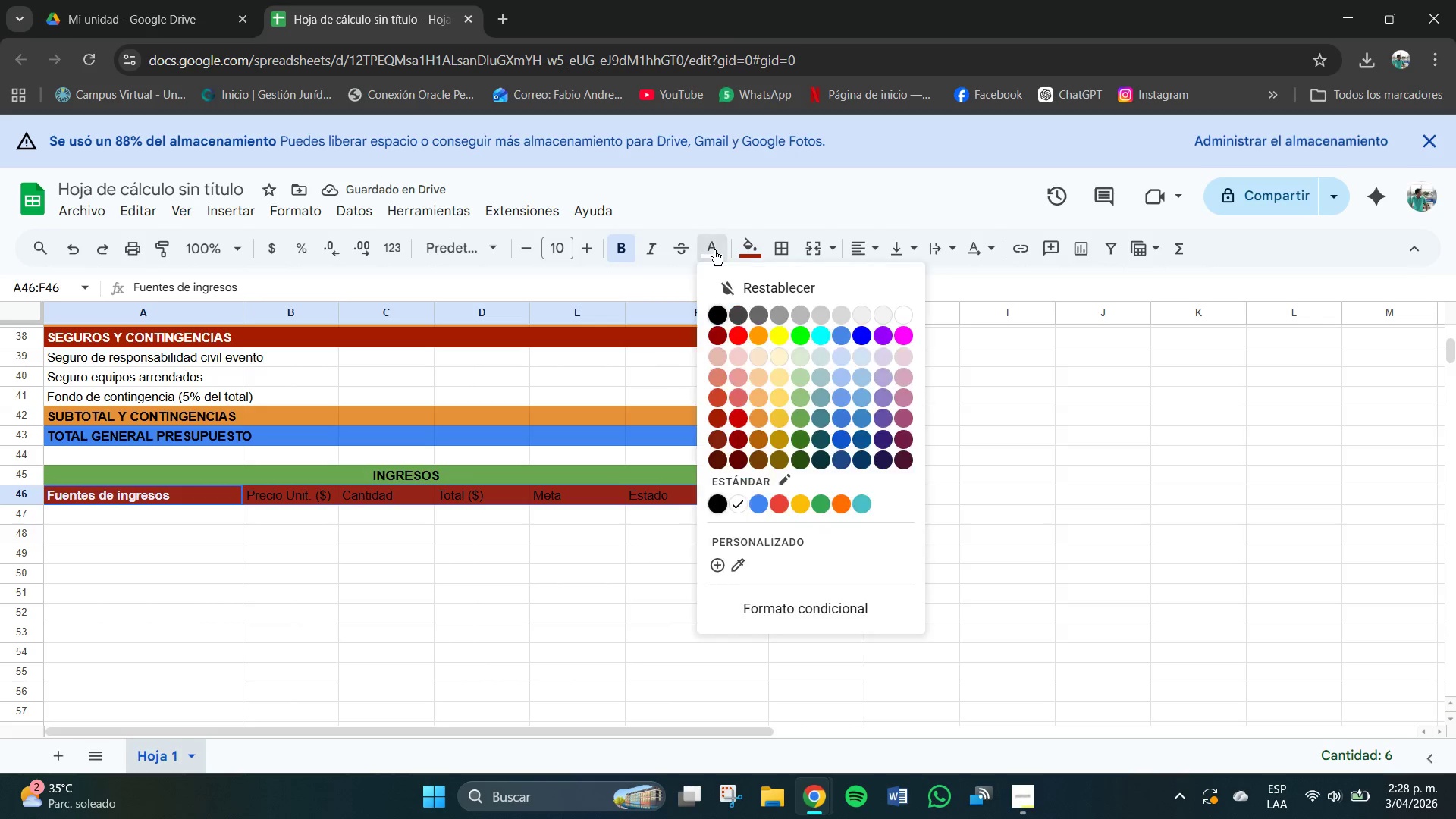 
left_click([714, 250])
 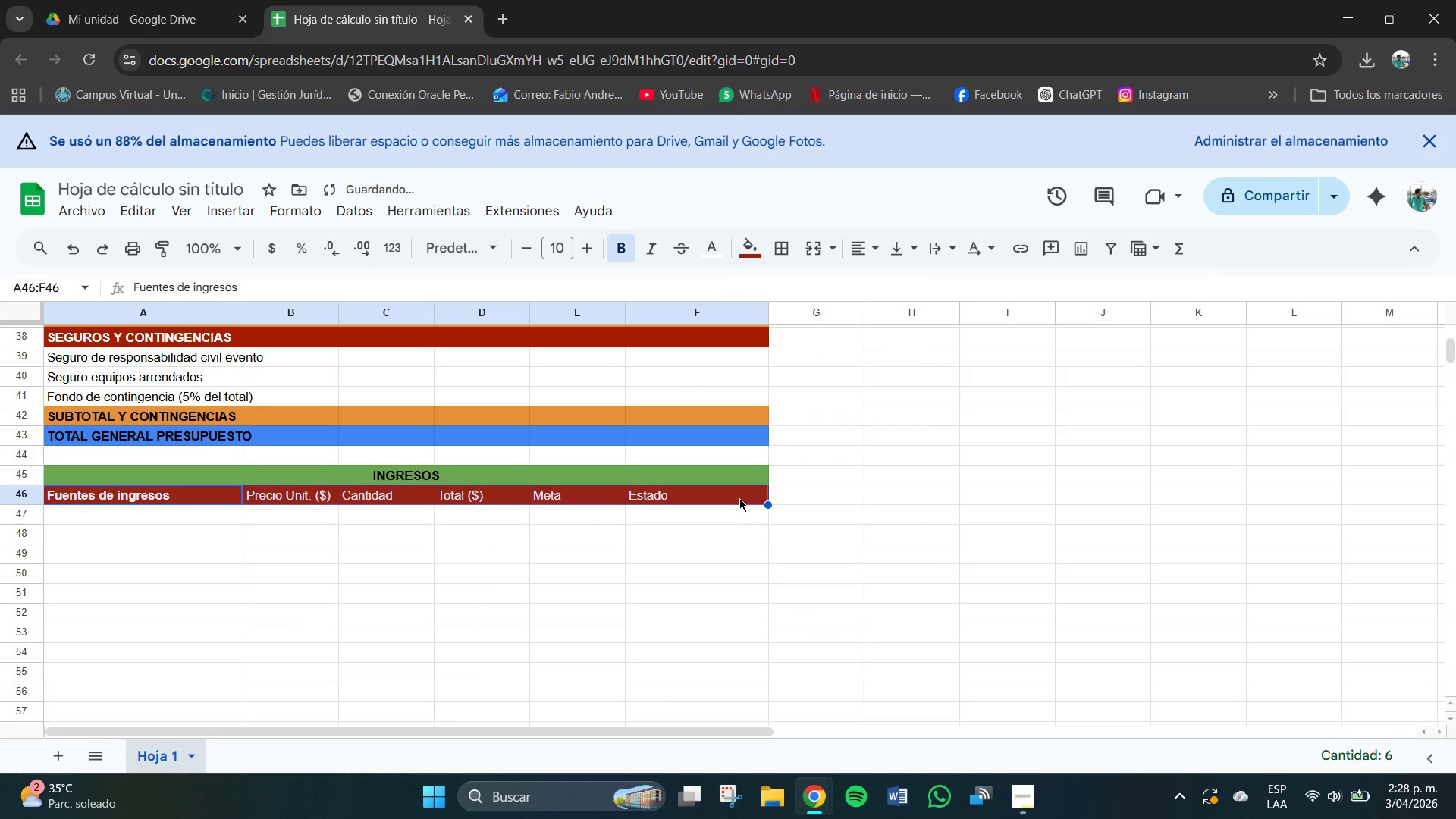 
double_click([739, 498])
 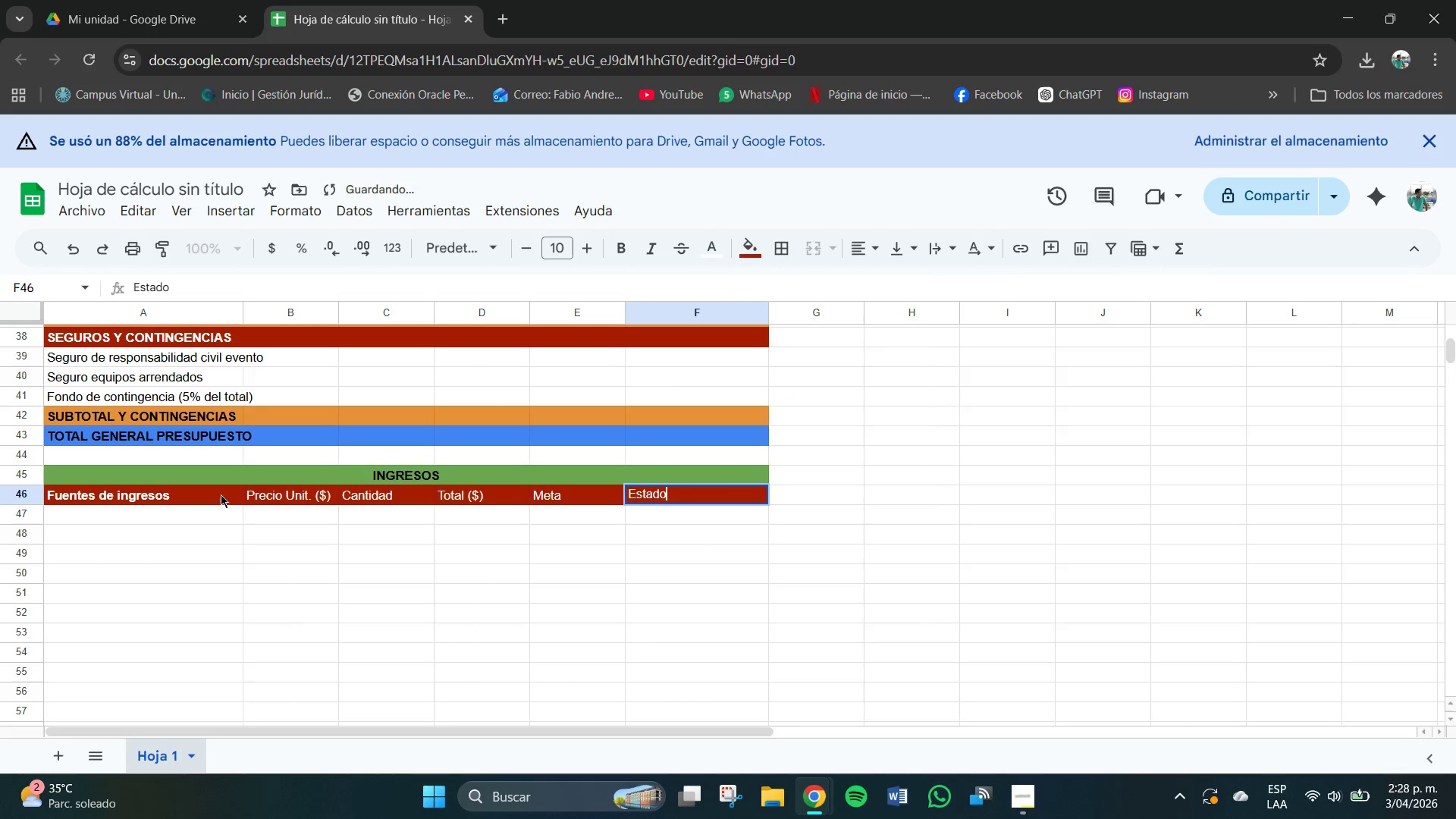 
left_click([260, 495])
 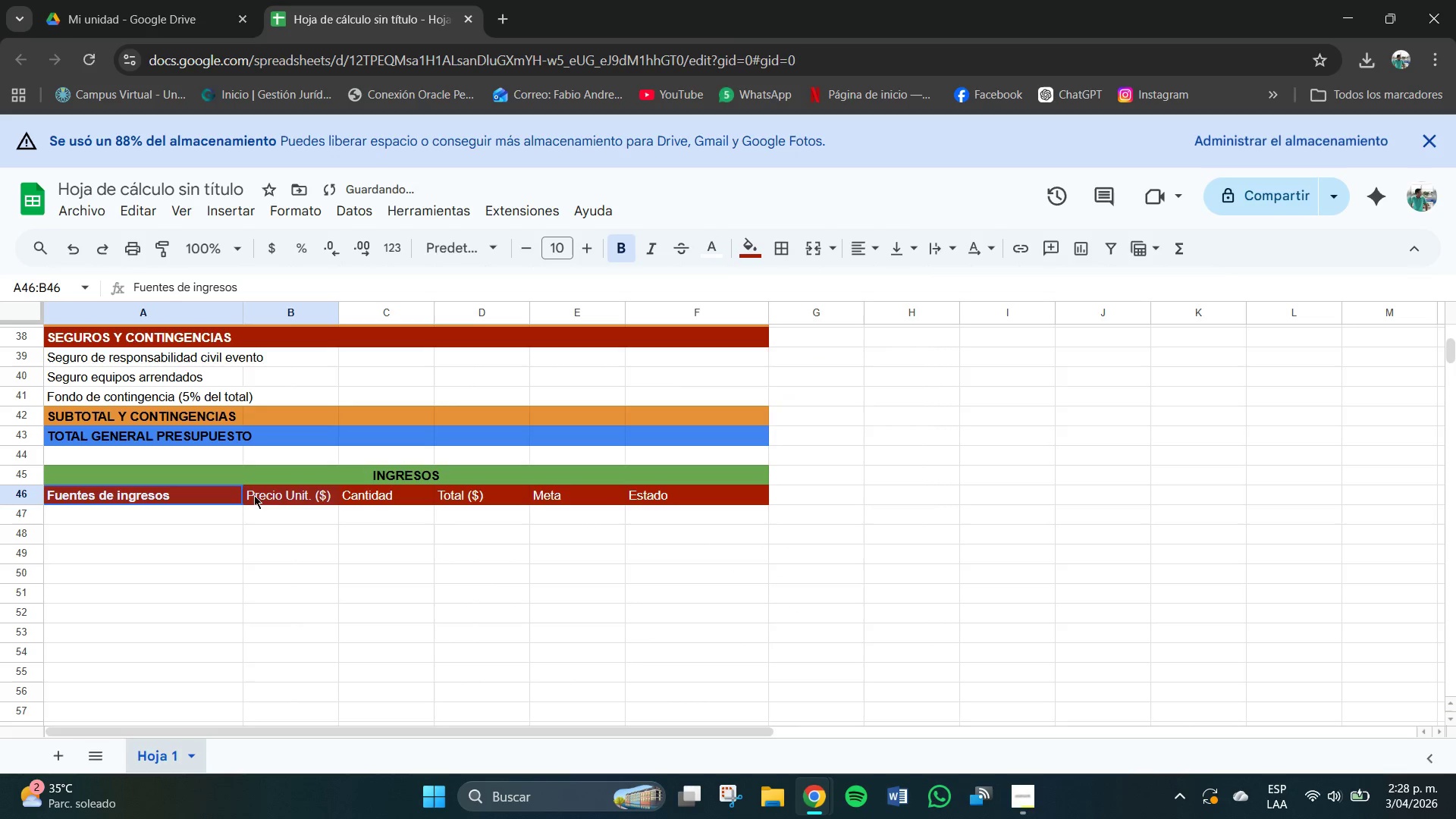 
left_click_drag(start_coordinate=[244, 495], to_coordinate=[685, 499])
 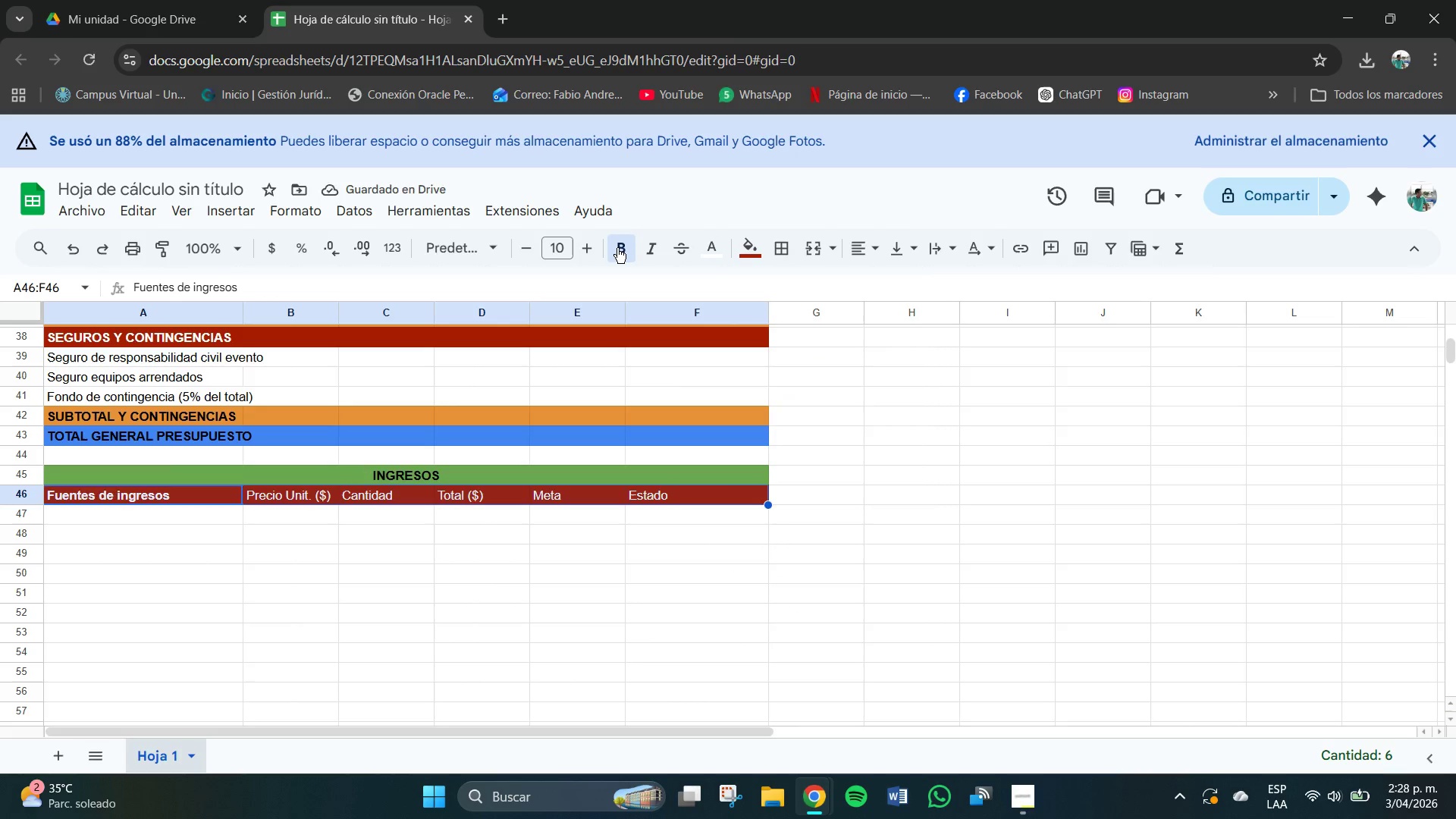 
left_click([617, 248])
 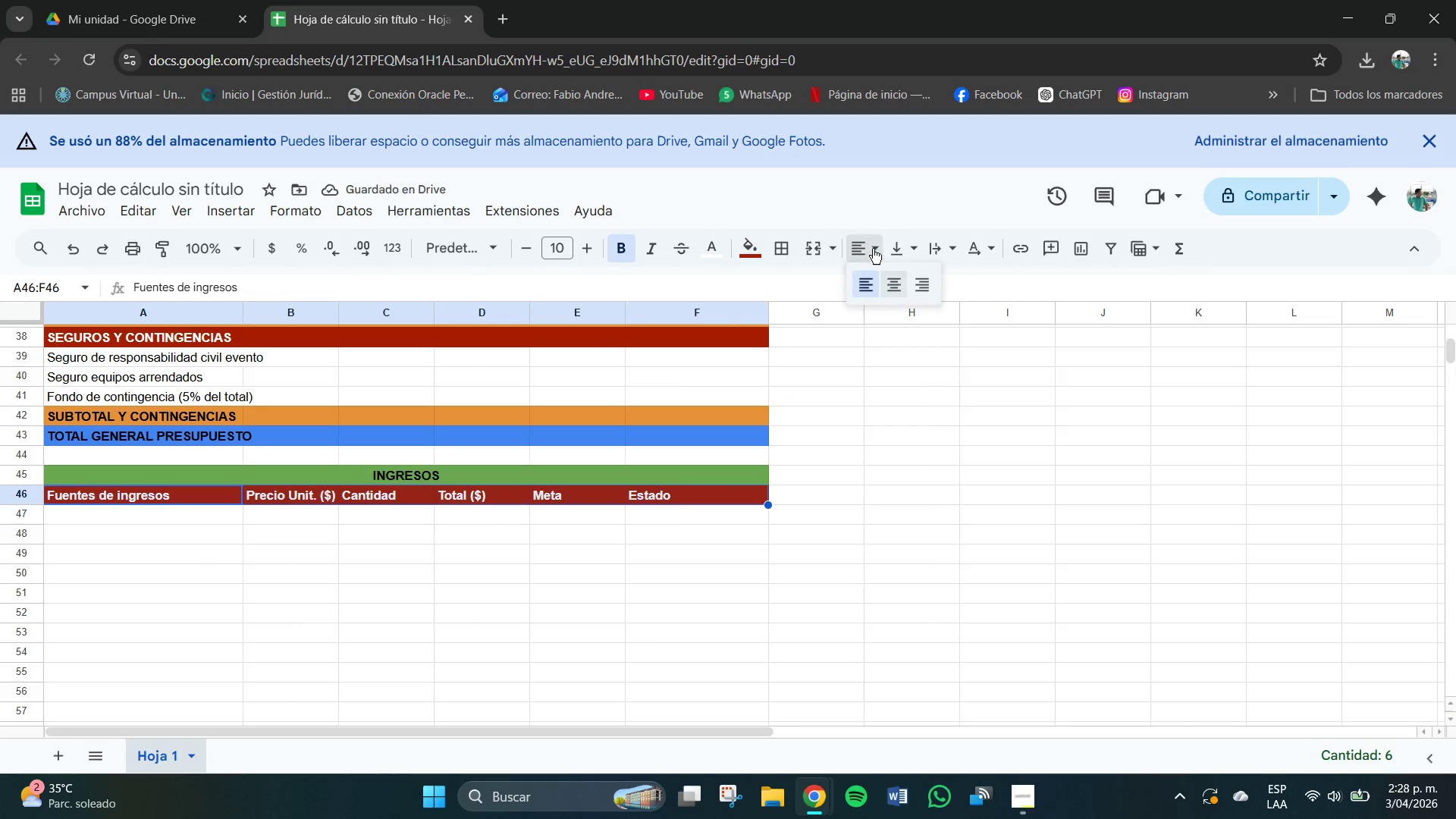 
left_click([890, 285])
 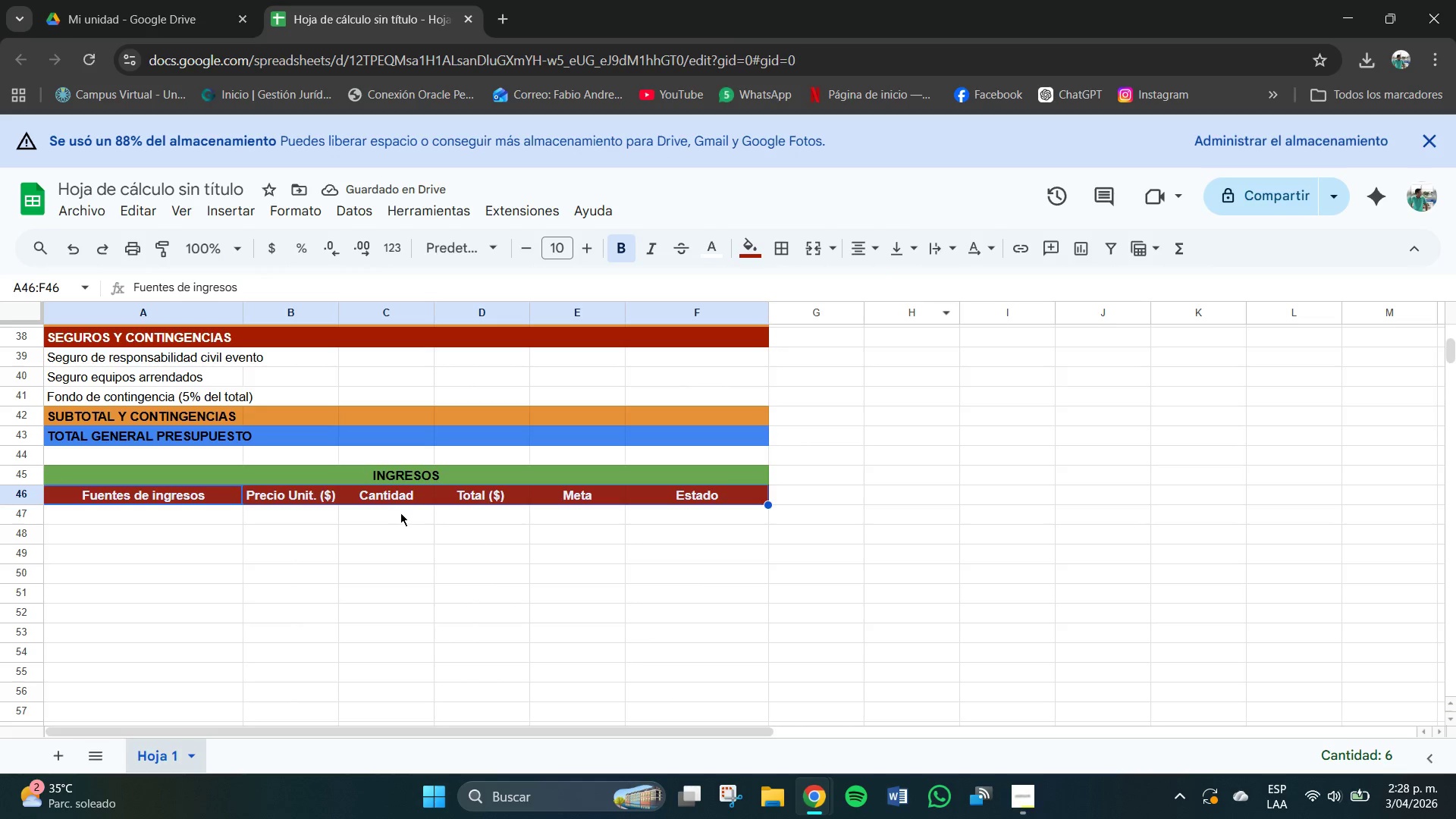 
double_click([186, 521])
 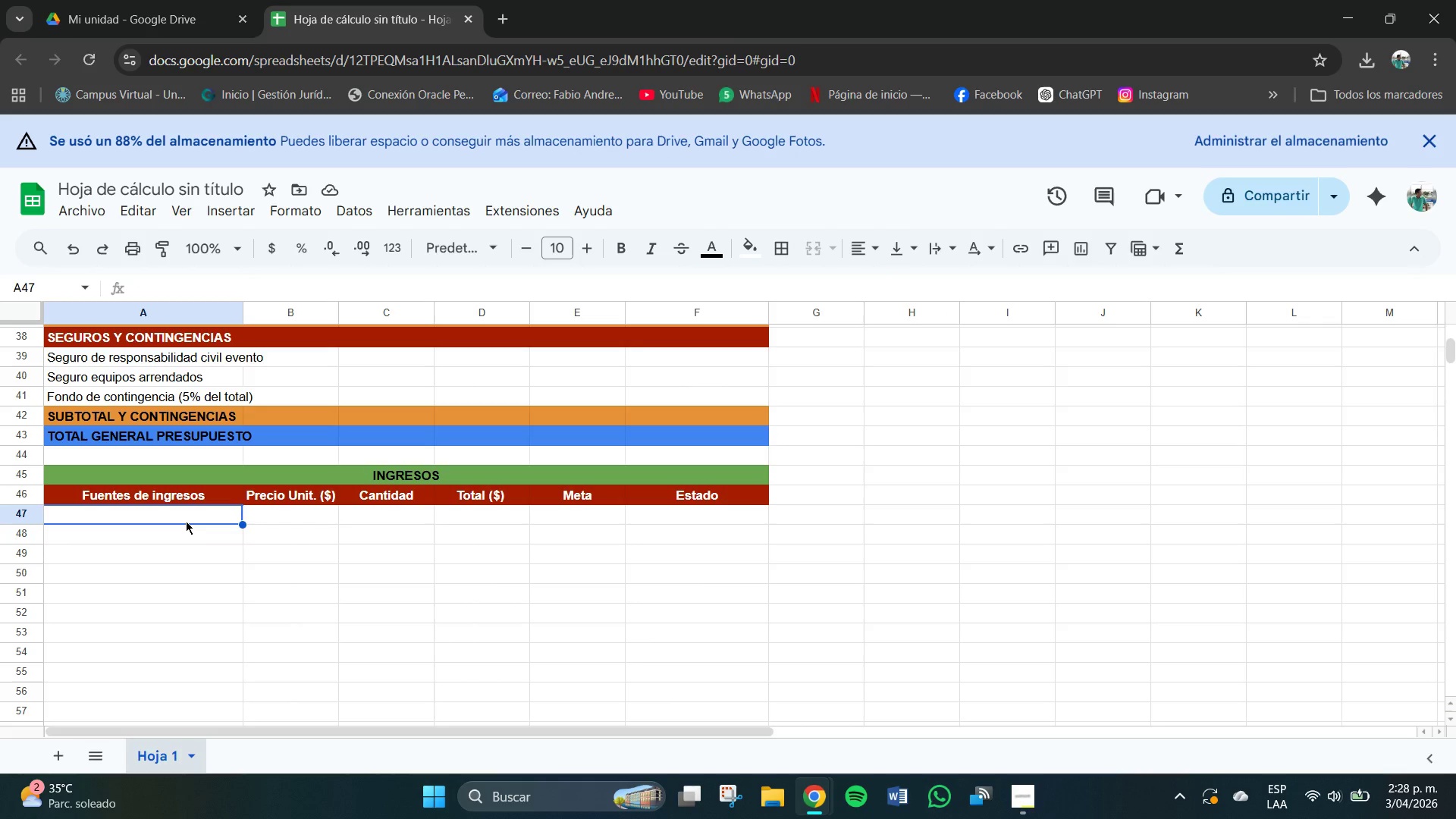 
type(EN)
key(Backspace)
type(ntradas publico general )
 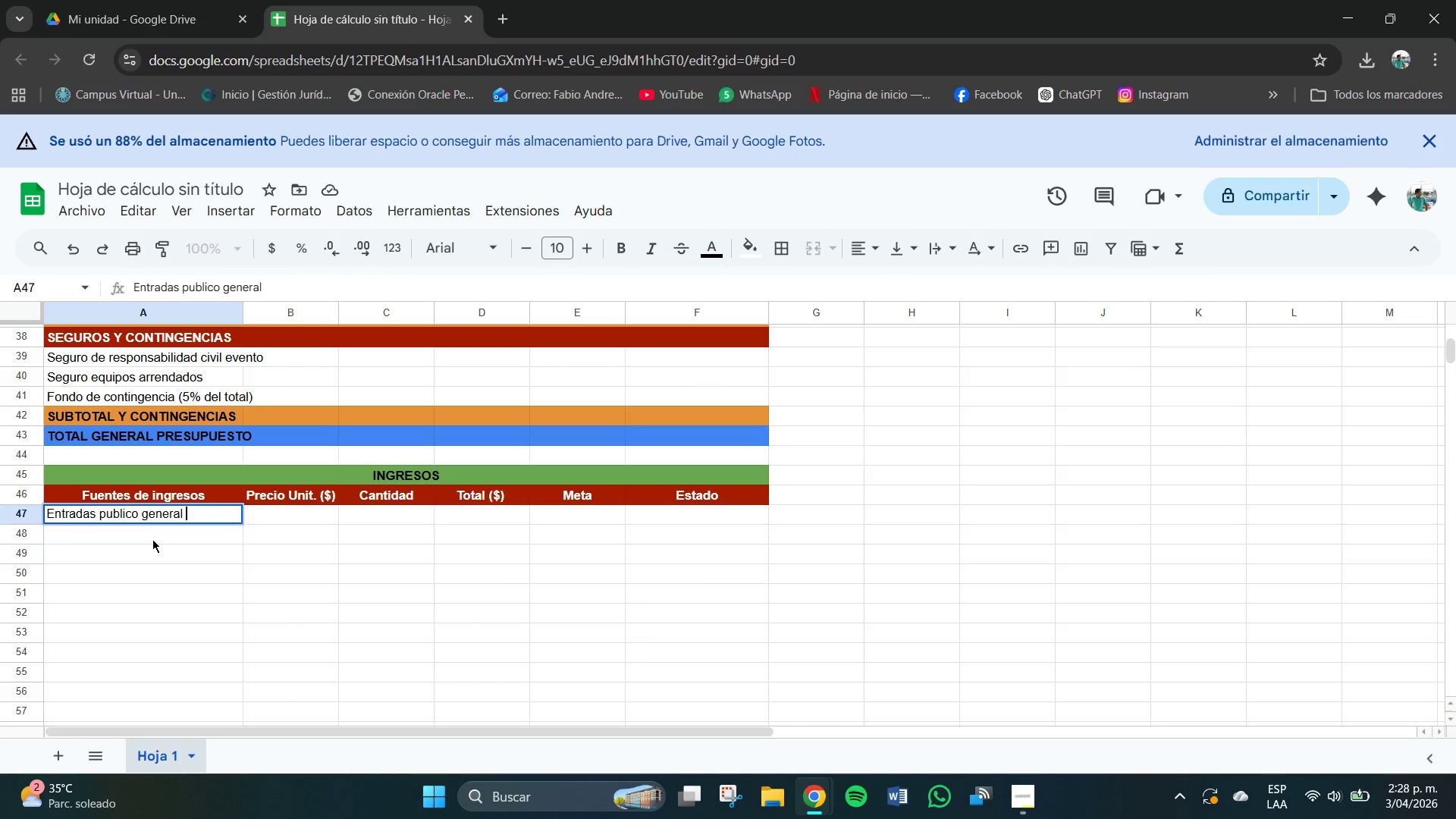 
type(Engtr)
key(Backspace)
key(Backspace)
key(Backspace)
type(tradas)
key(Backspace)
key(Backspace)
key(Backspace)
key(Backspace)
key(Backspace)
key(Backspace)
type(radas VIP (incl)
key(Backspace)
key(Backspace)
key(Backspace)
key(Backspace)
key(Backspace)
key(Backspace)
type(*incluye cata)
 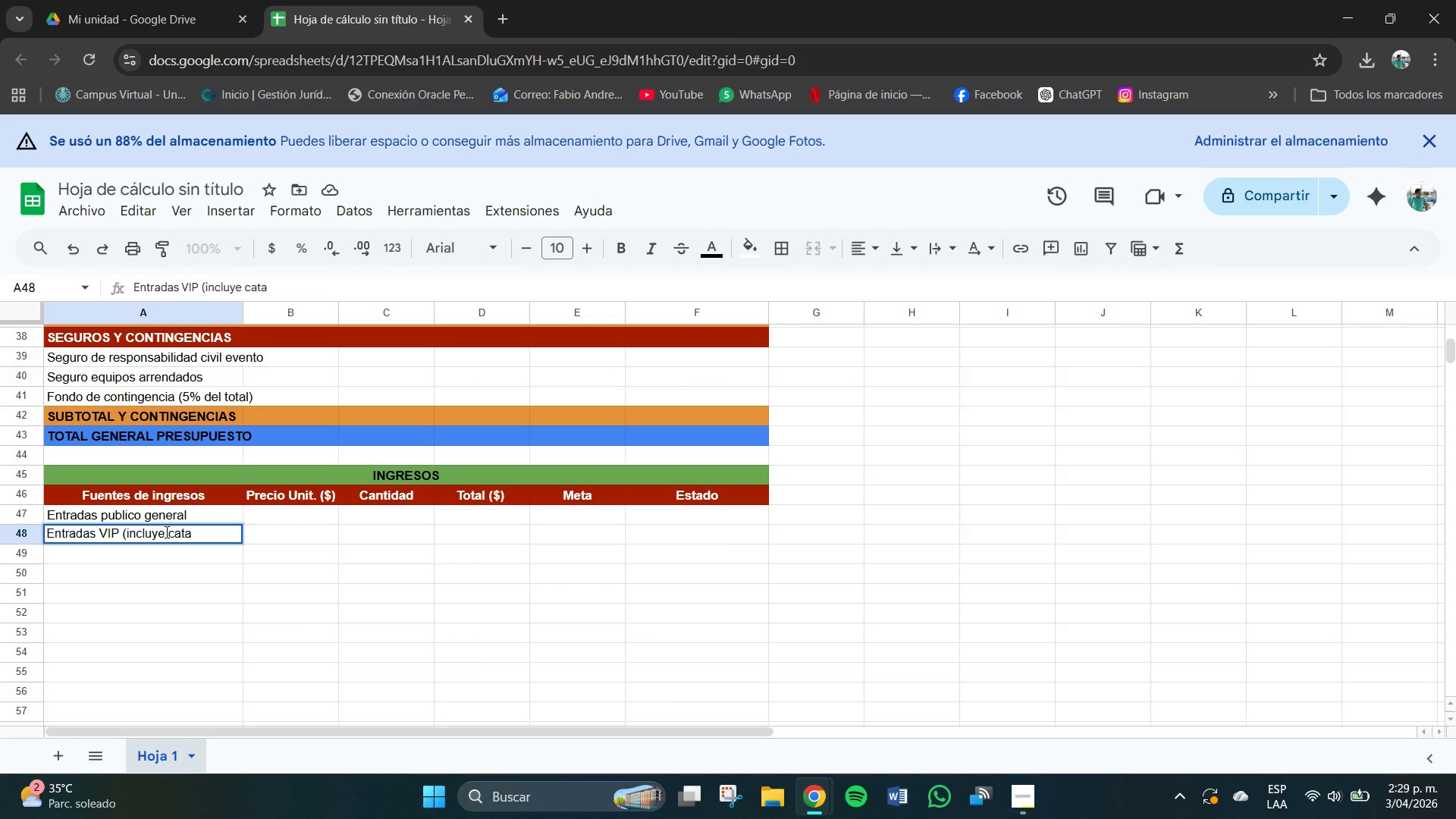 
key(Shift+9)
 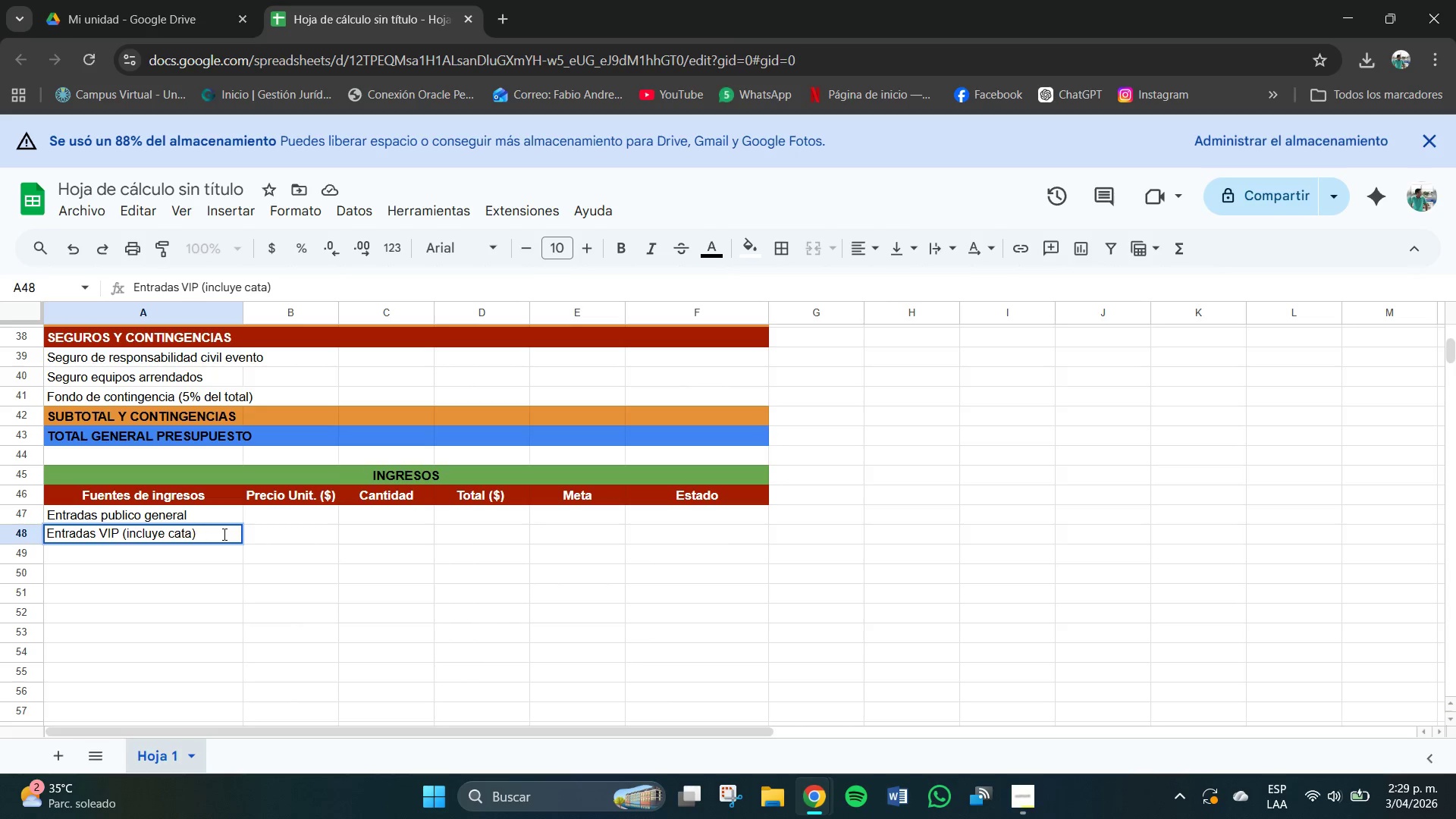 
left_click([71, 558])
 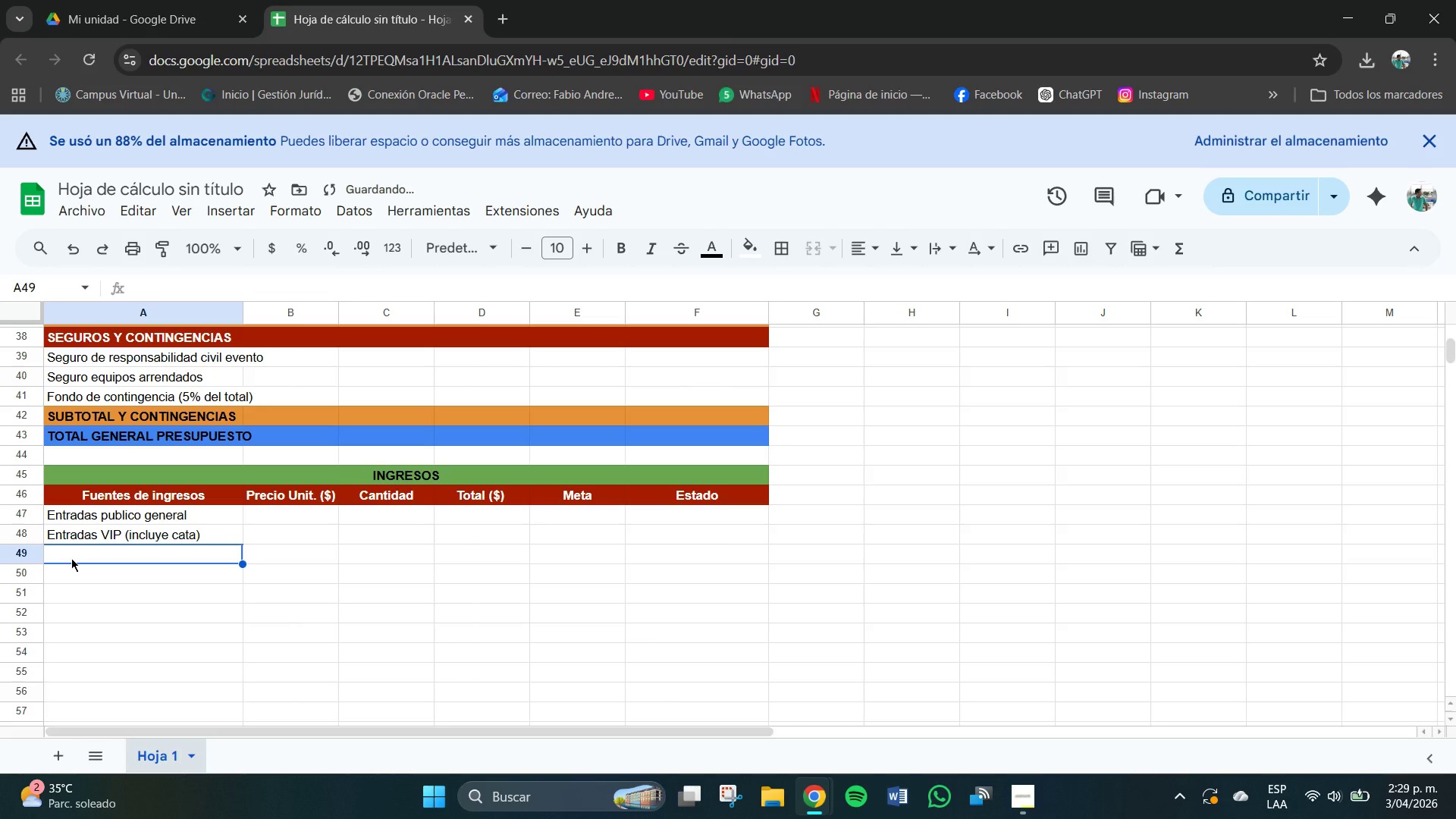 
type(iN)
key(Backspace)
key(Backspace)
key(Backspace)
type(Incripcion )
 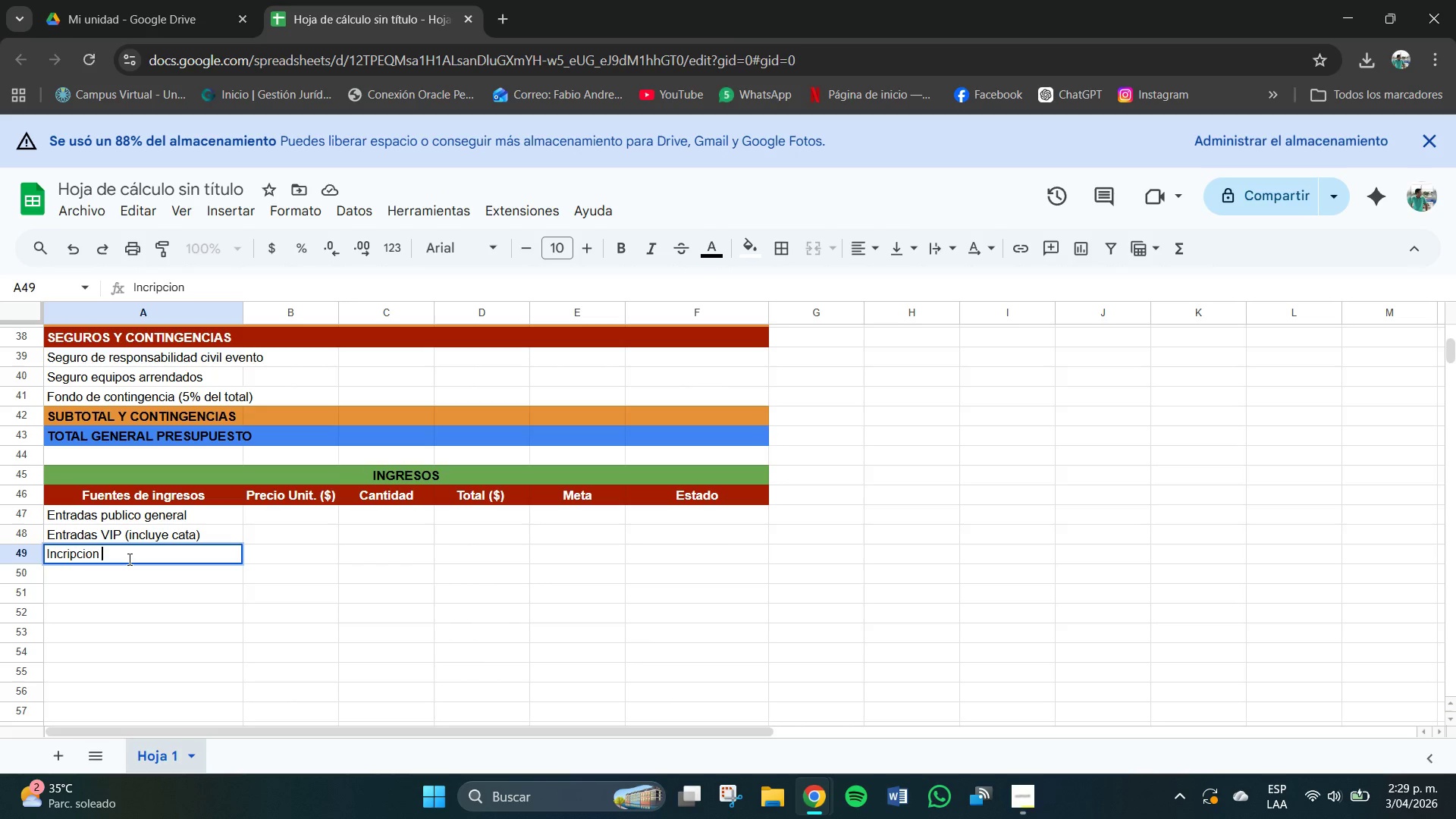 
type(competidores )
 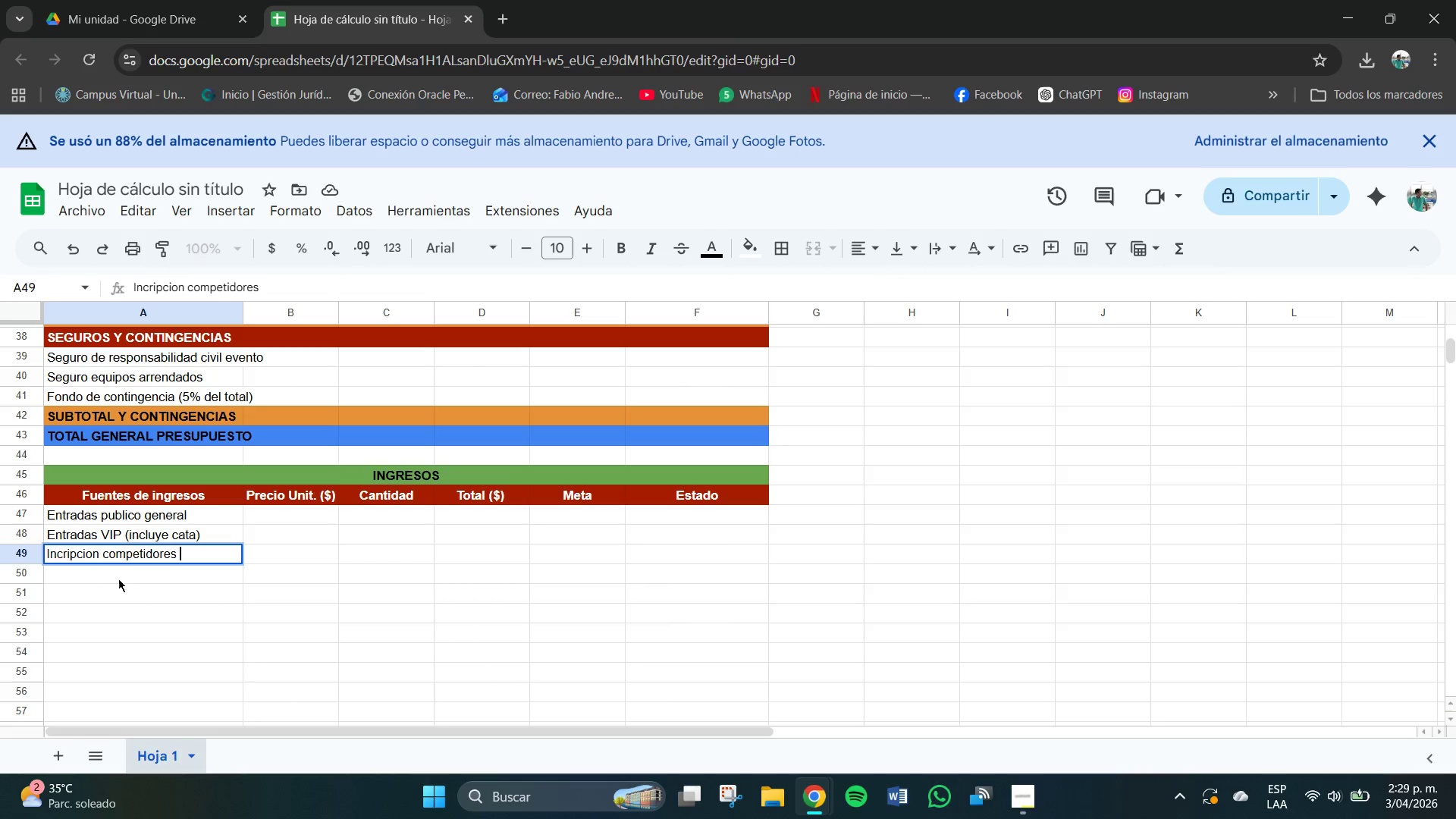 
left_click([98, 576])
 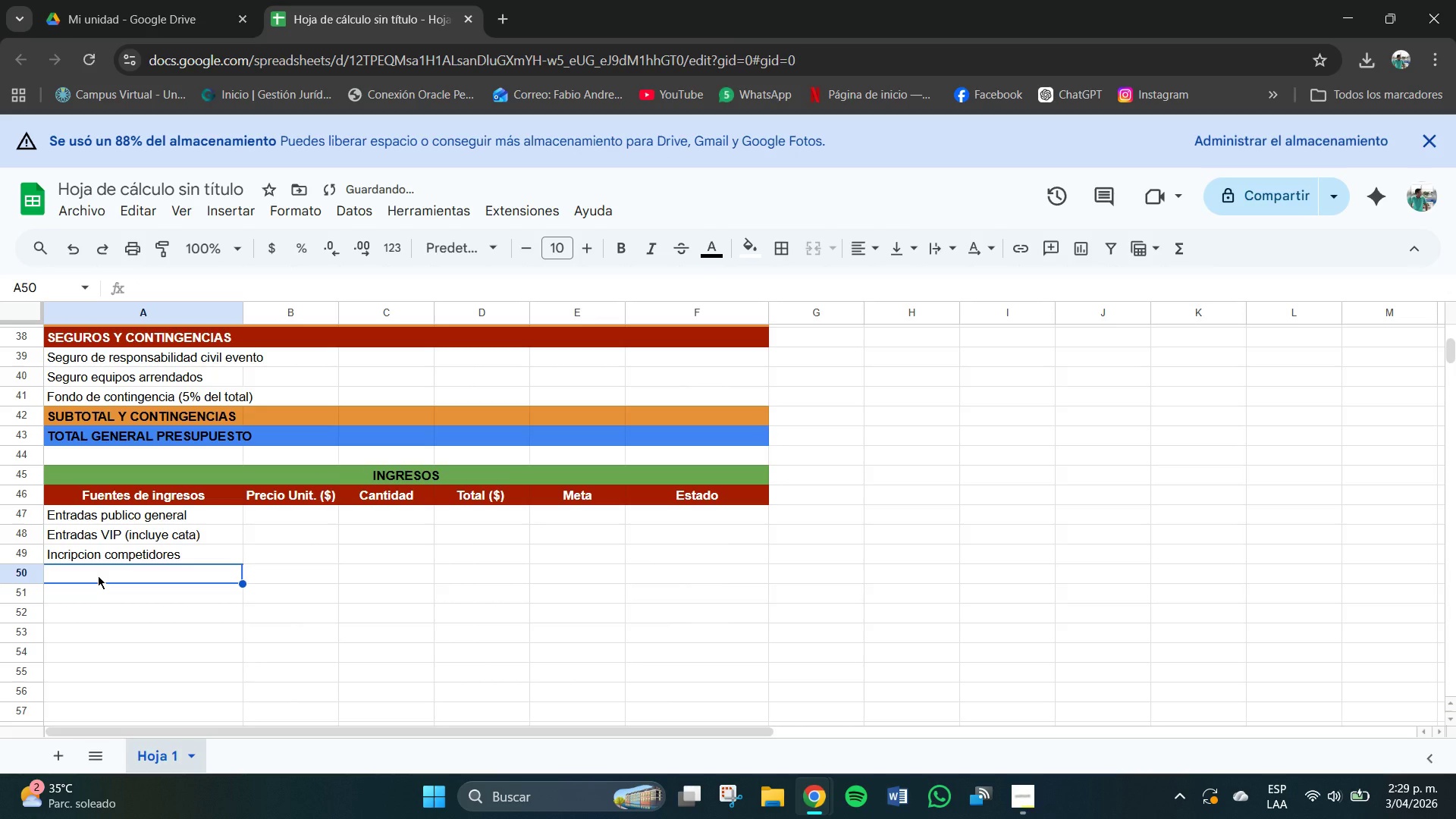 
type(Stabd)
key(Backspace)
key(Backspace)
type(nds feria comecrcial)
key(Backspace)
key(Backspace)
key(Backspace)
key(Backspace)
key(Backspace)
key(Backspace)
type(rcial)
 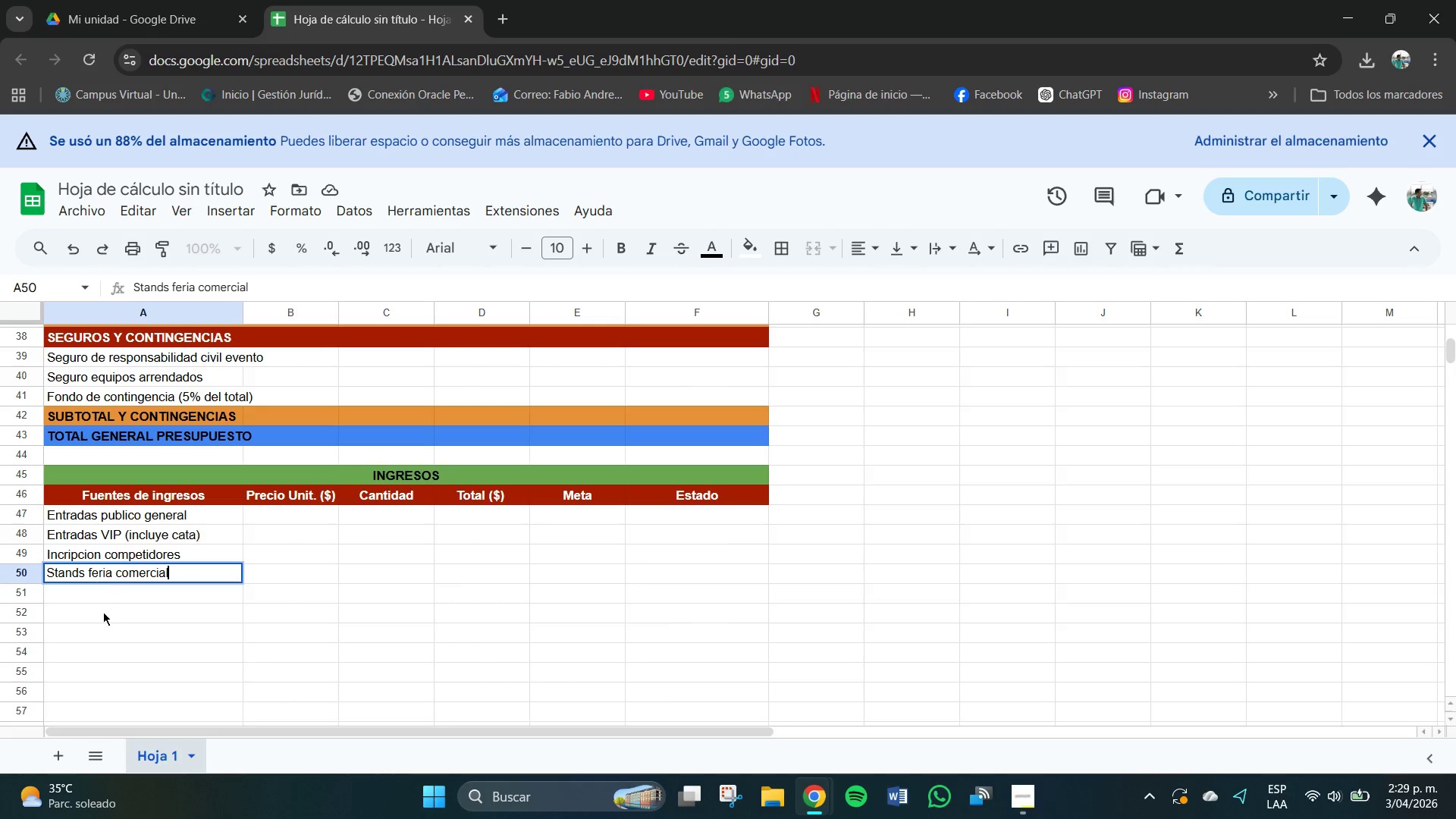 
left_click([96, 592])
 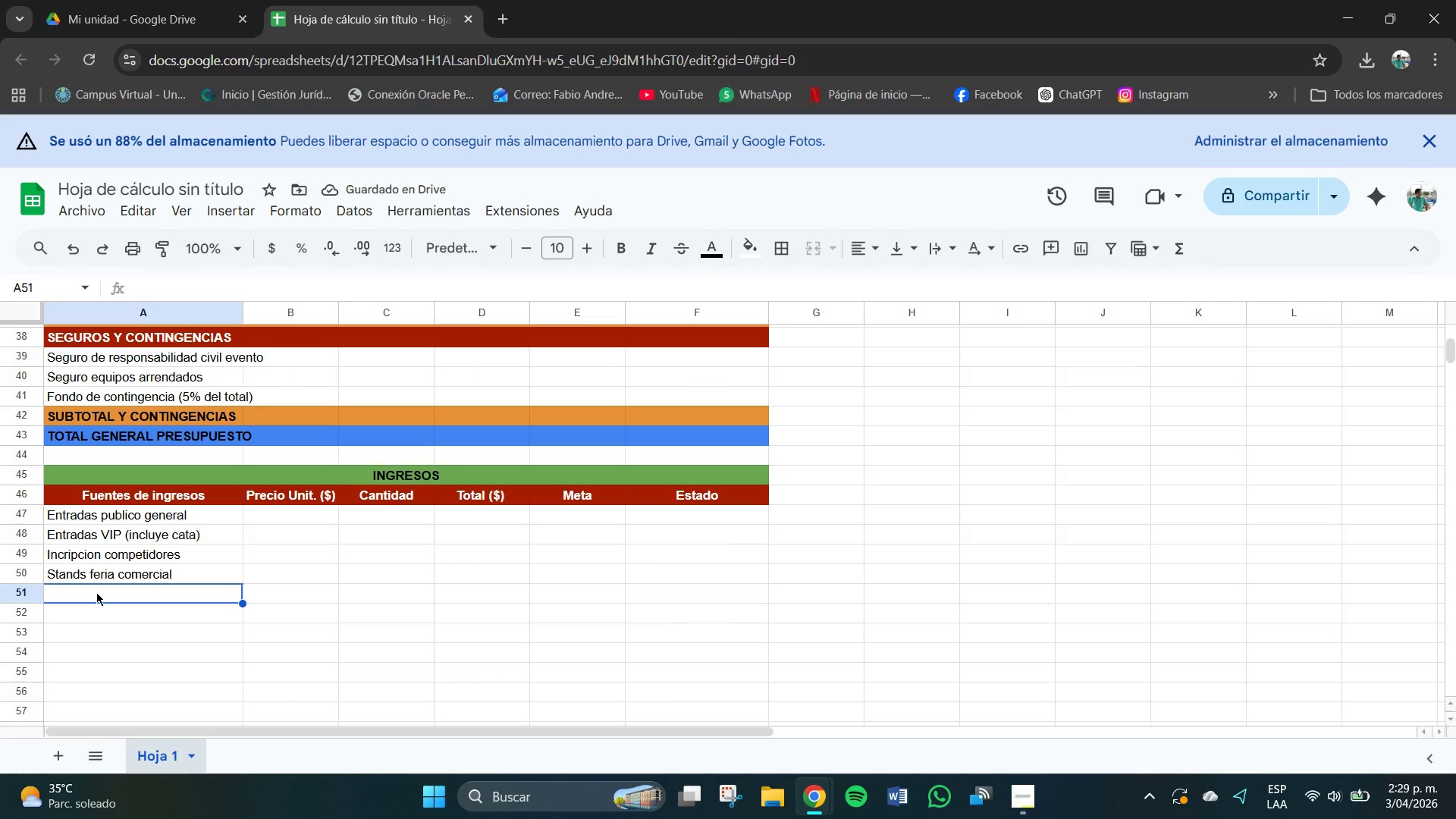 
type(Patrocionios)
 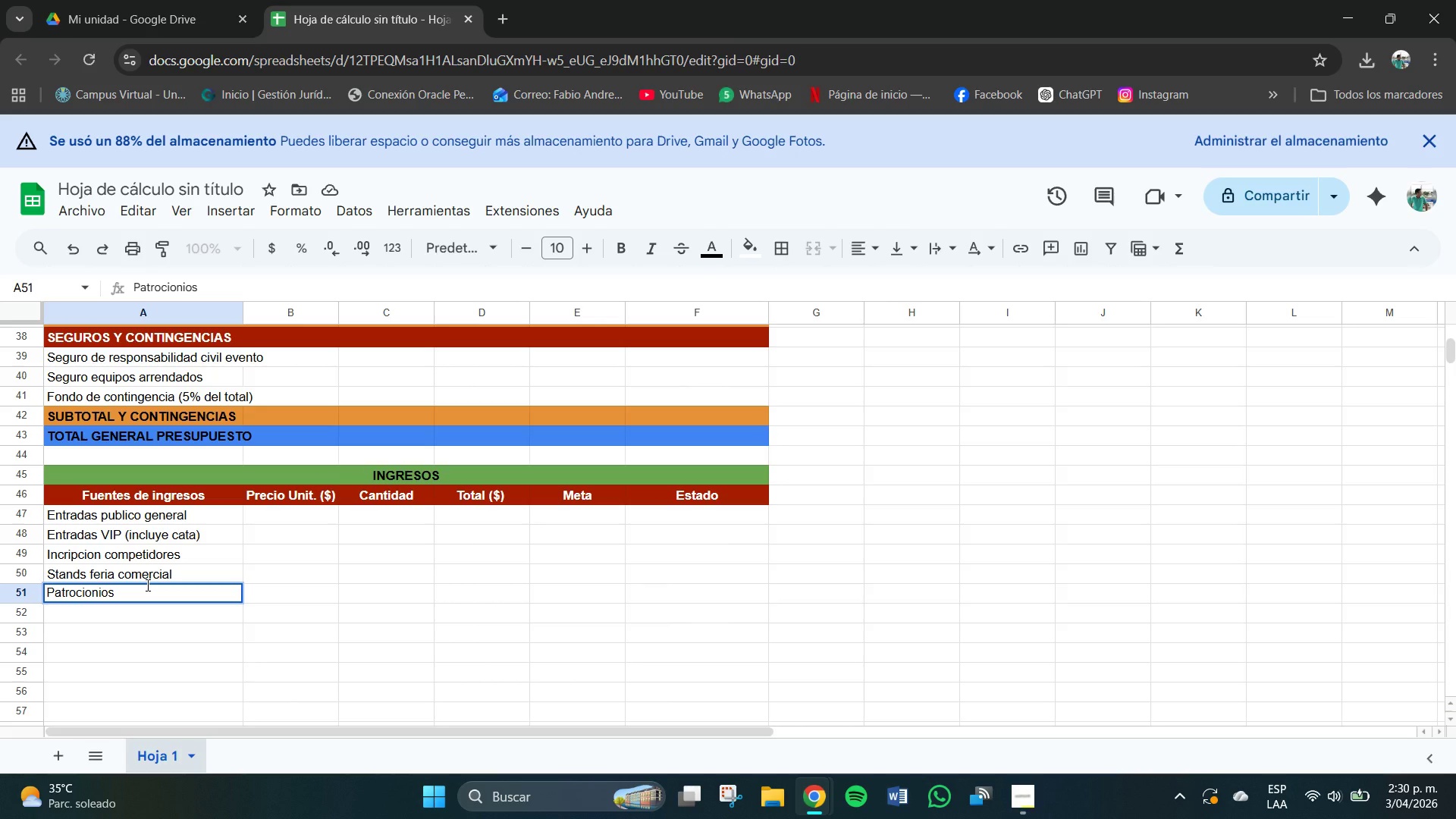 
type( *enlazdados()
 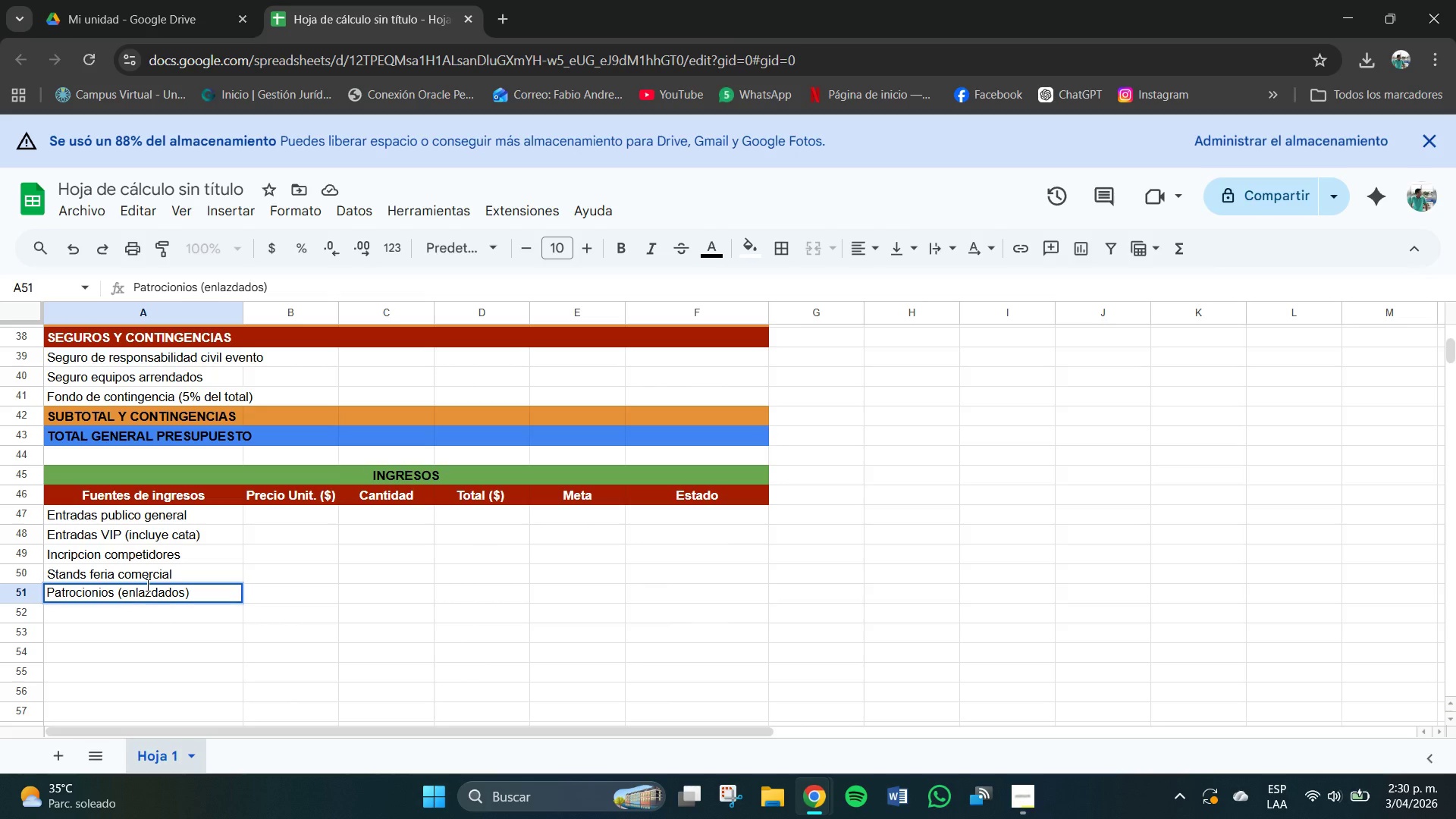 
wait(43.97)
 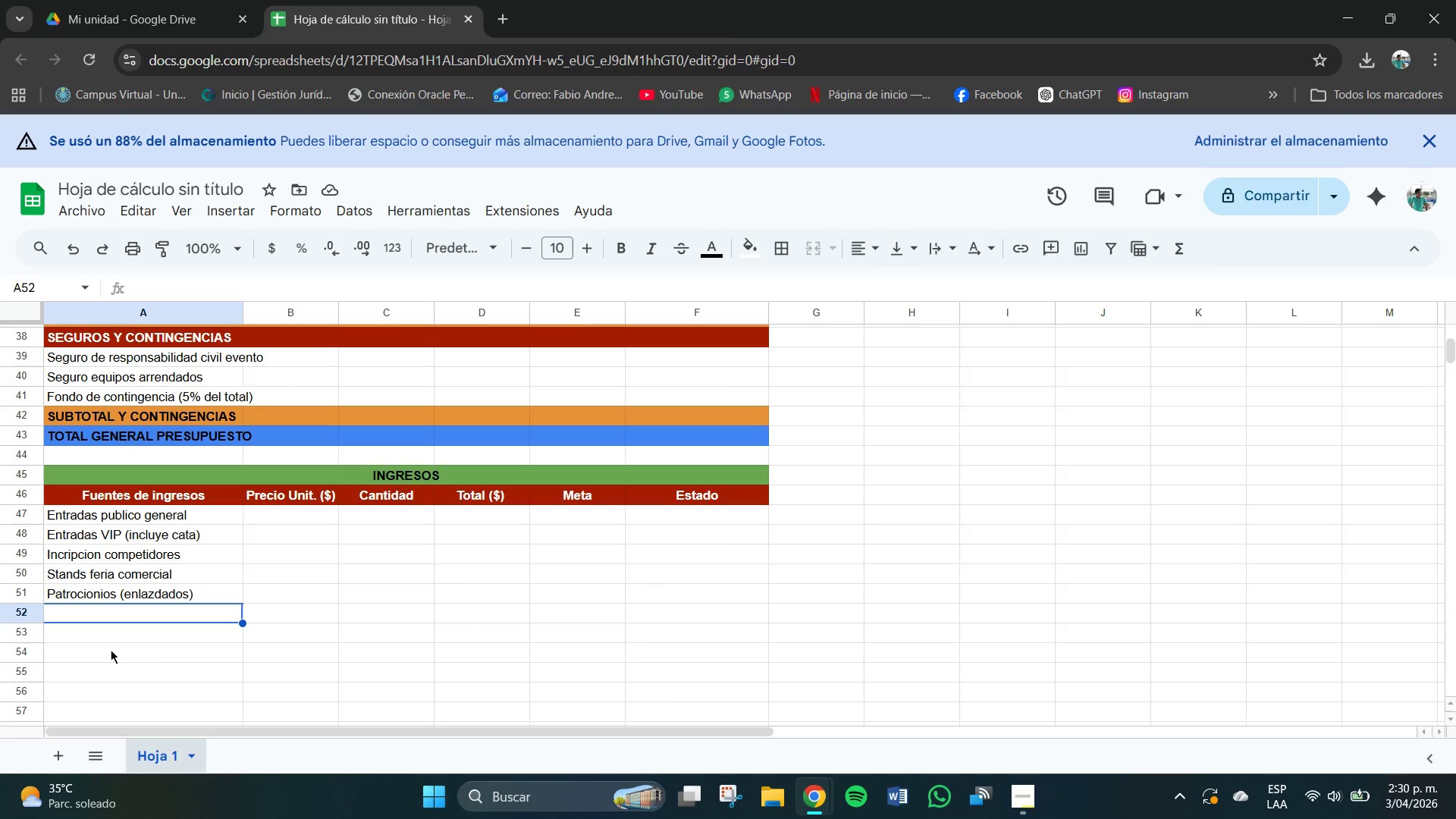 
type(TOTAL IMG)
key(Backspace)
key(Backspace)
type(NGRESOS)
 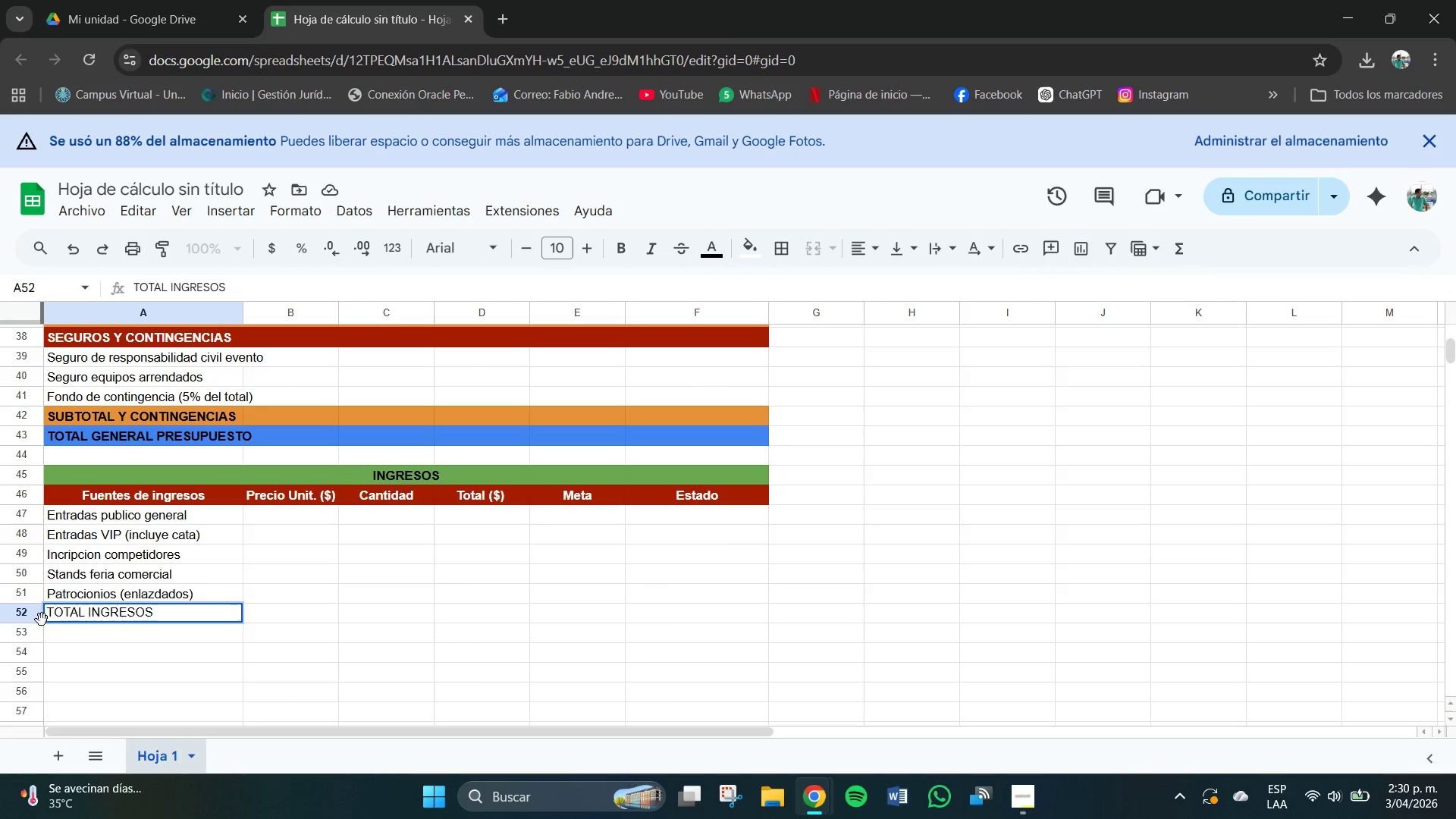 
left_click([41, 619])
 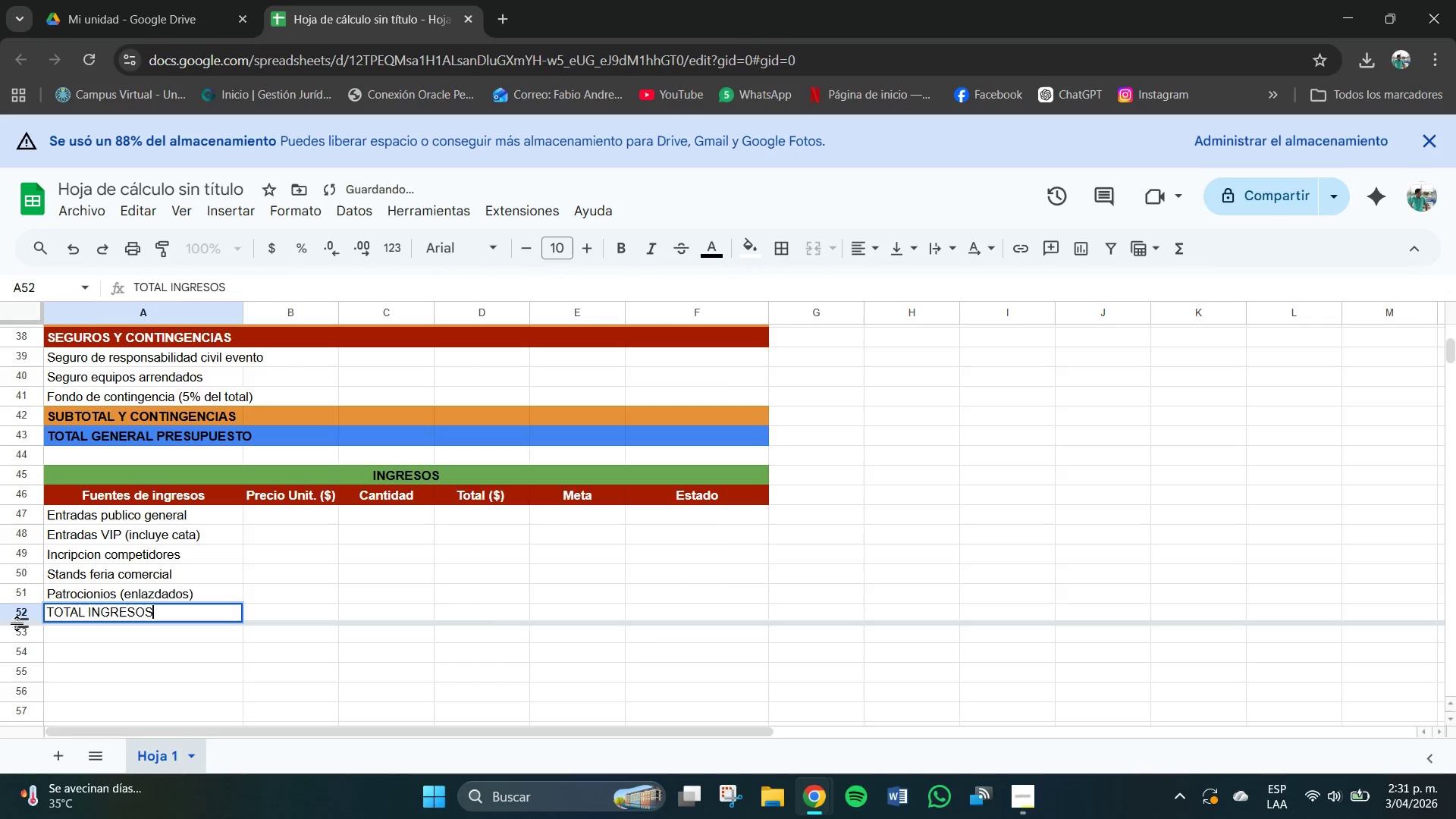 
left_click_drag(start_coordinate=[17, 623], to_coordinate=[20, 635])
 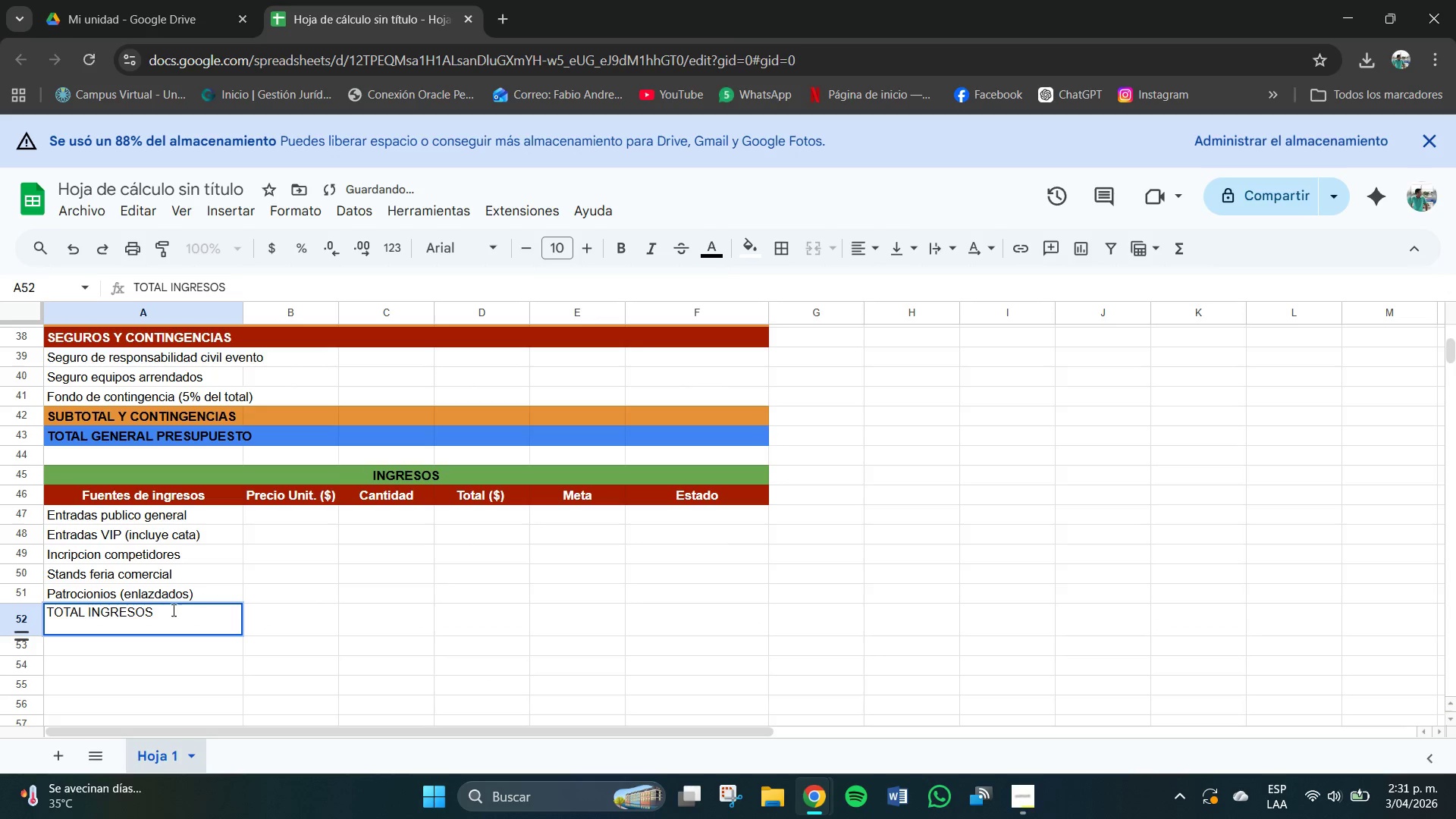 
left_click_drag(start_coordinate=[172, 611], to_coordinate=[42, 624])
 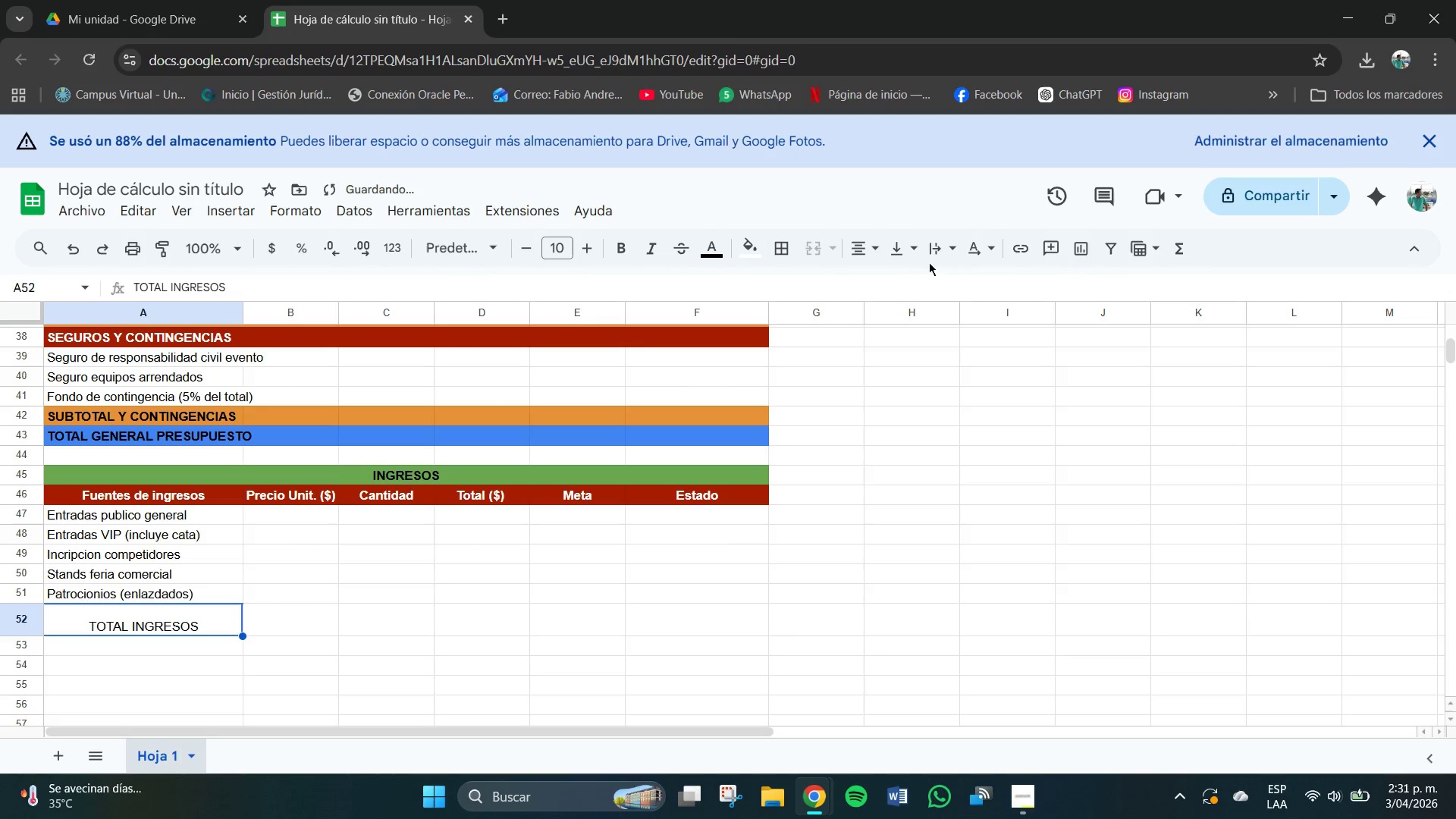 
left_click([907, 249])
 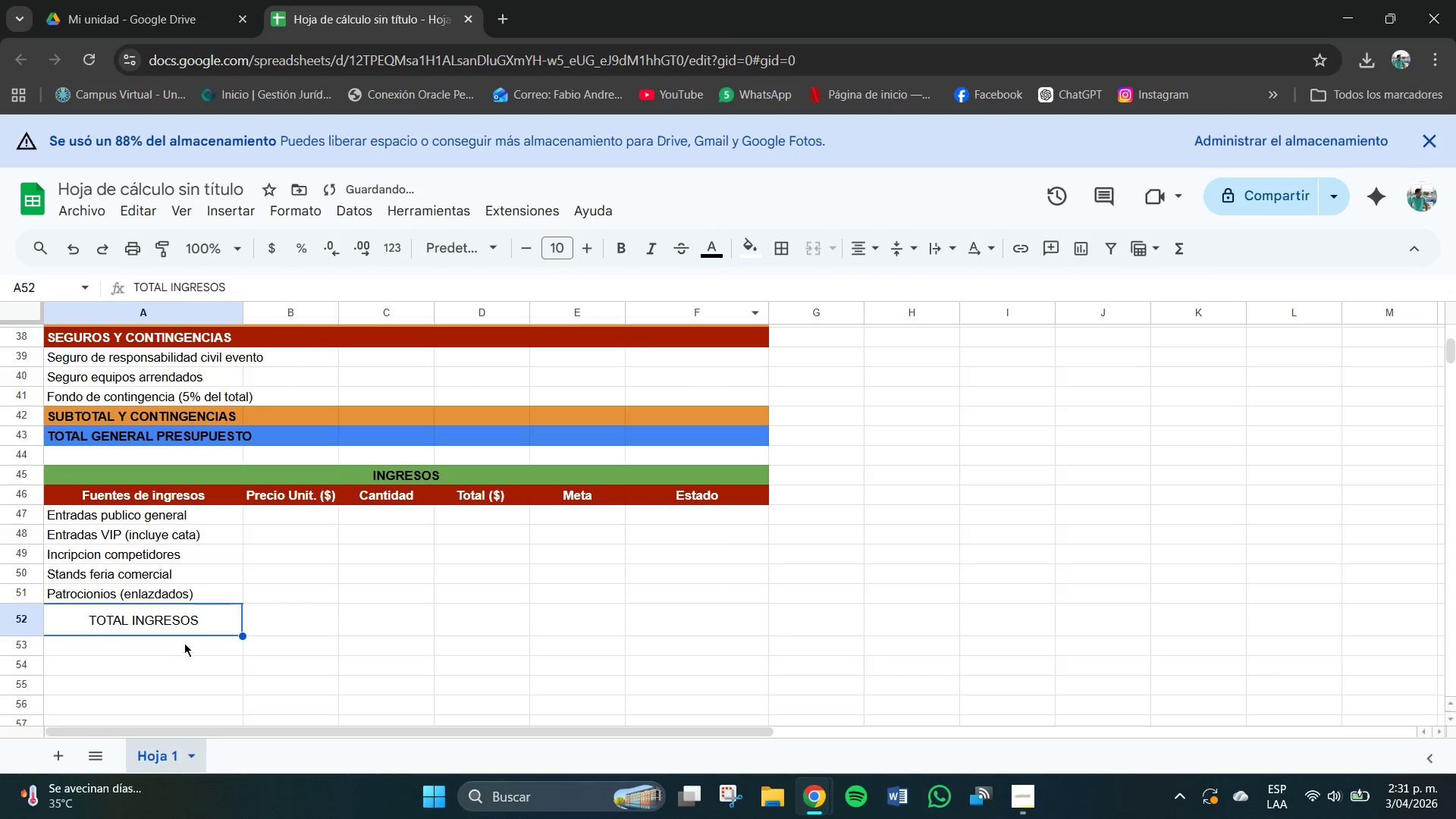 
left_click([207, 620])
 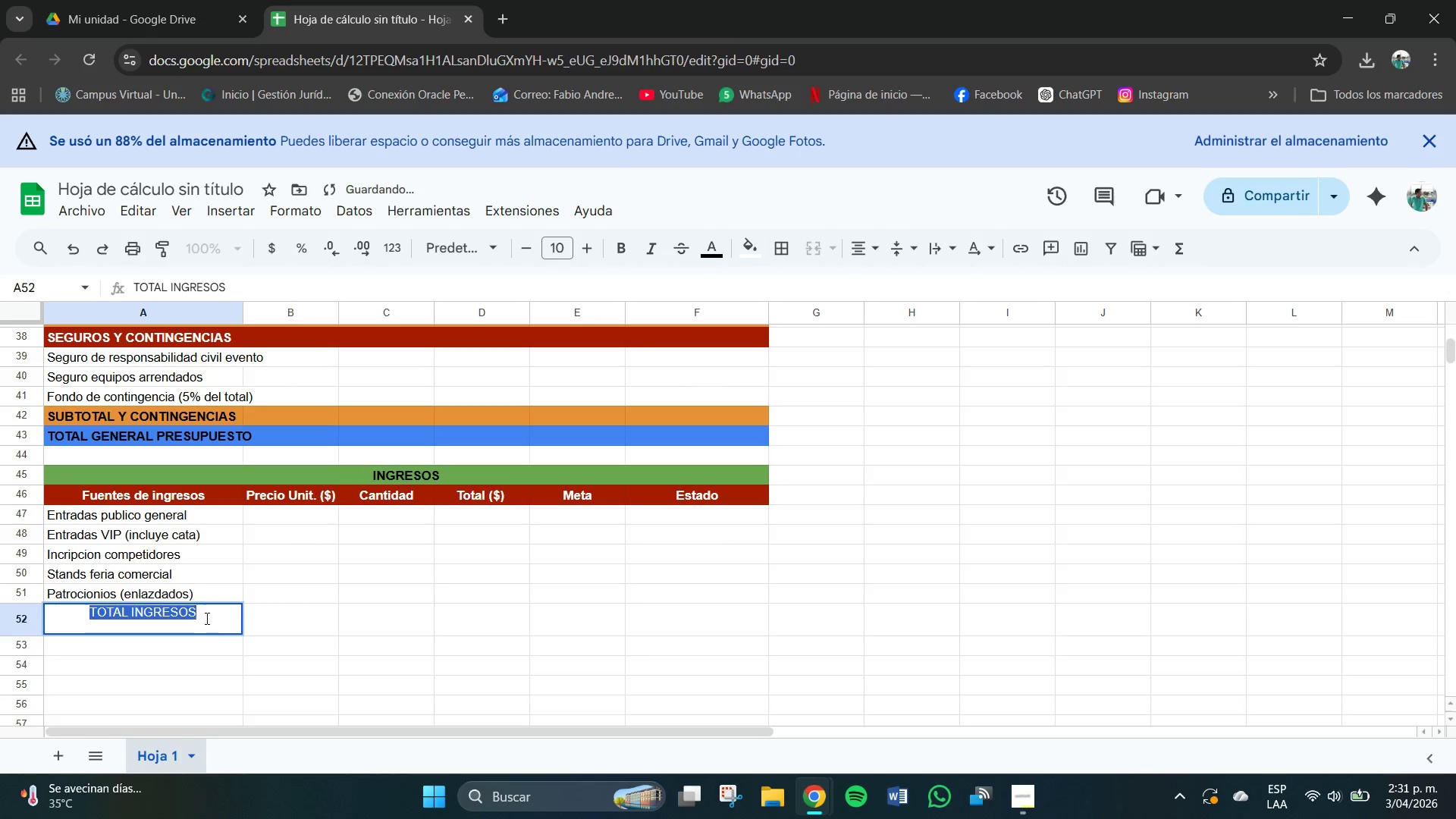 
triple_click([207, 619])
 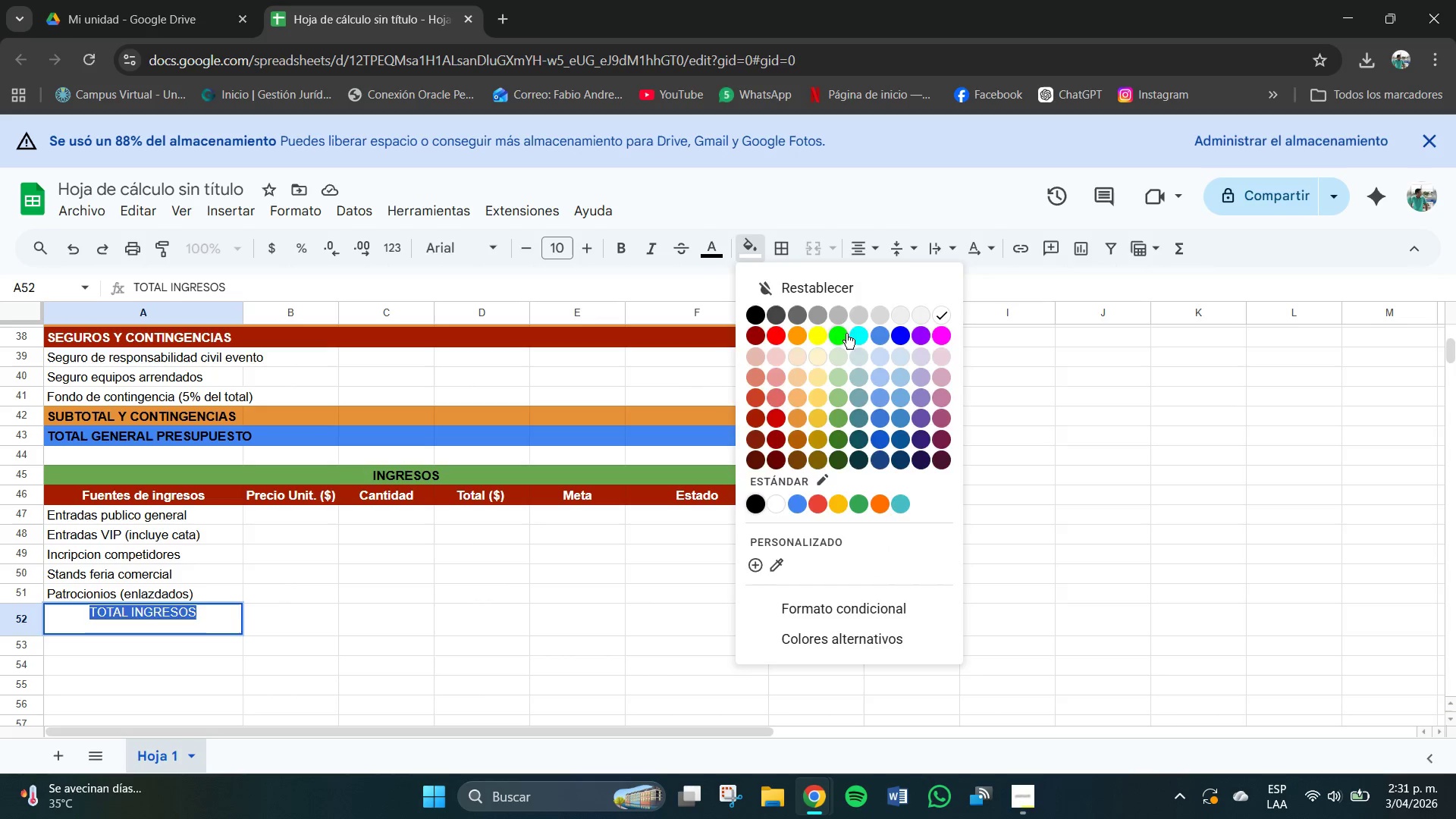 
left_click([159, 630])
 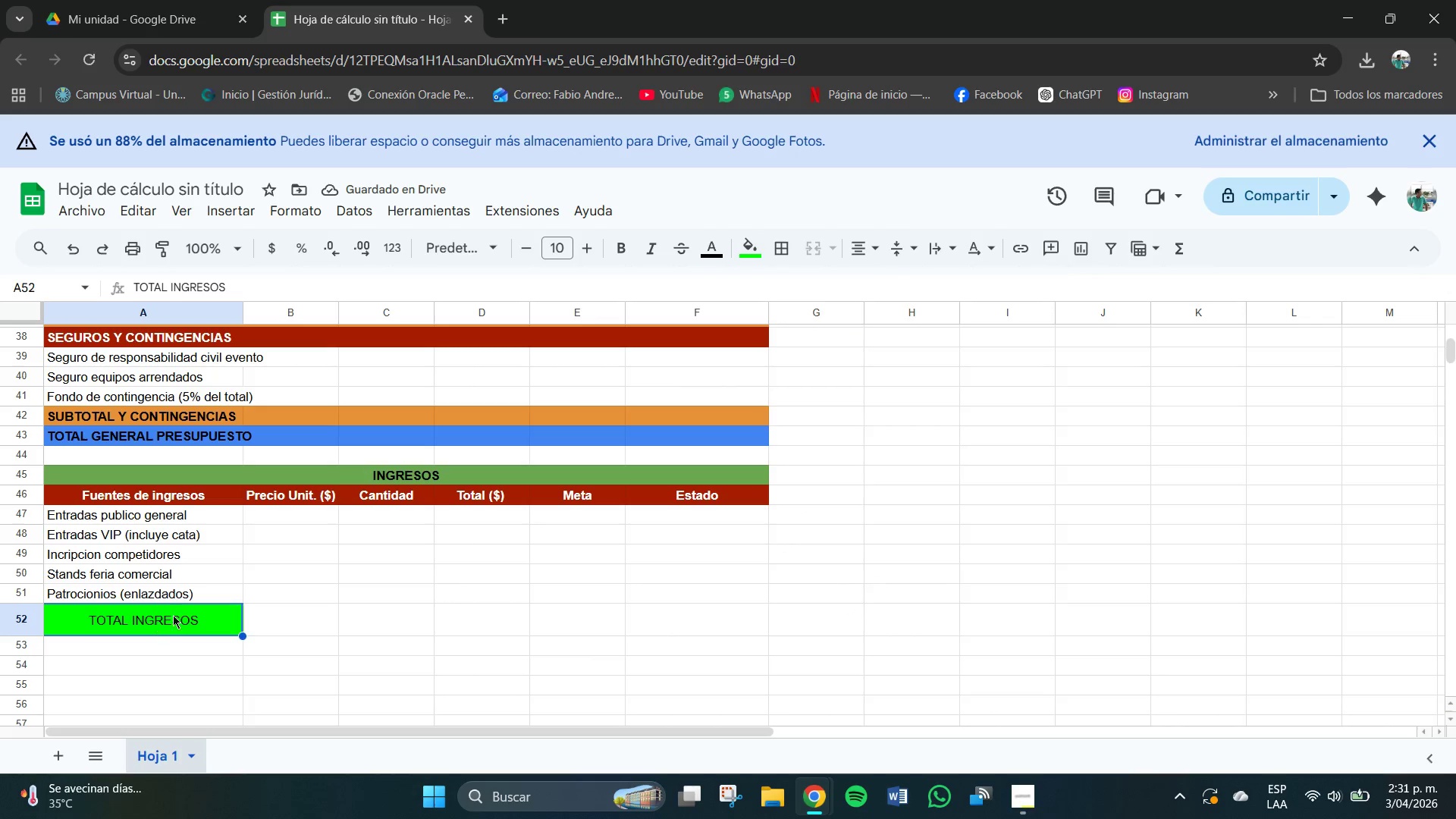 
double_click([200, 615])
 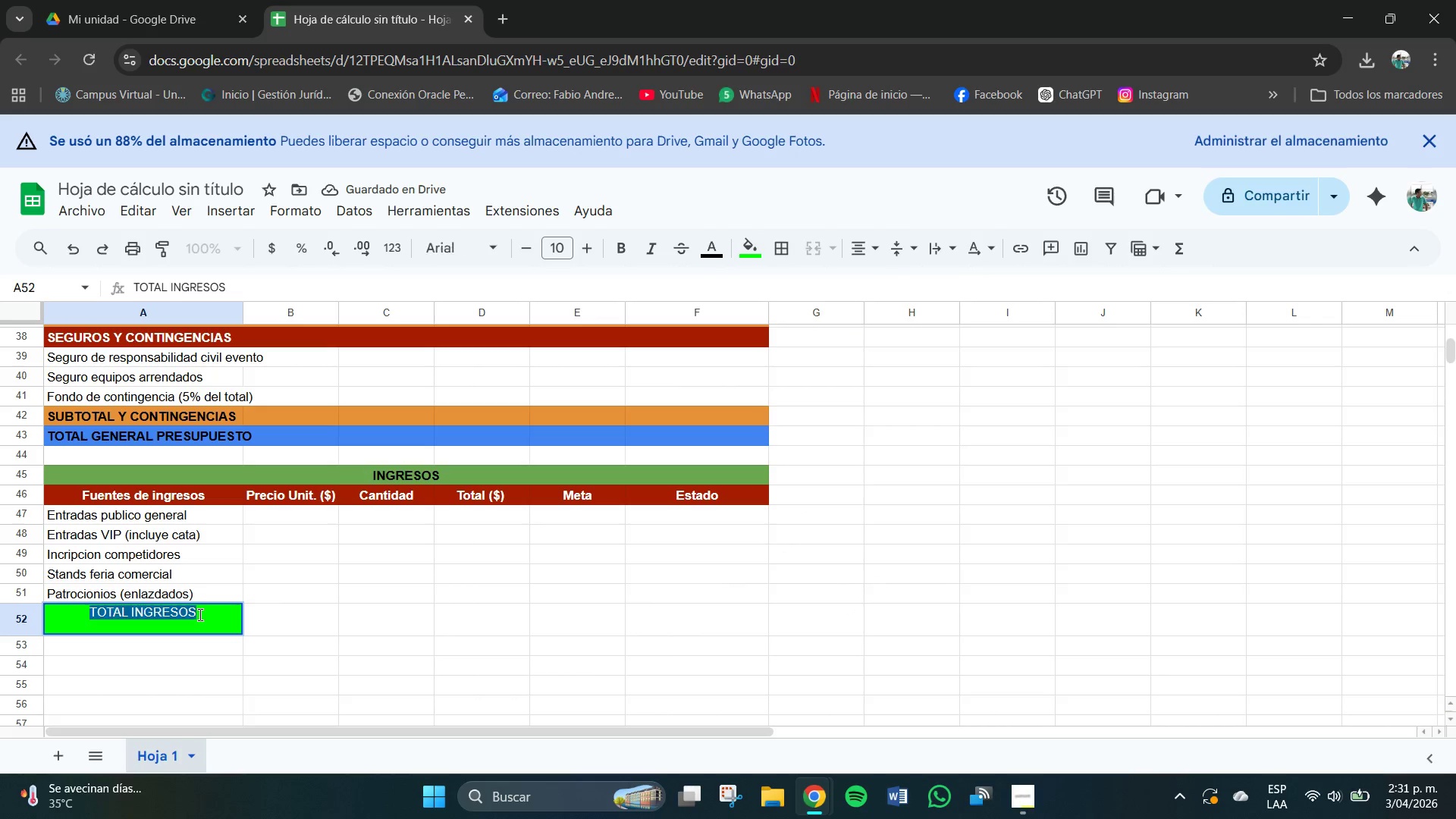 
triple_click([200, 615])
 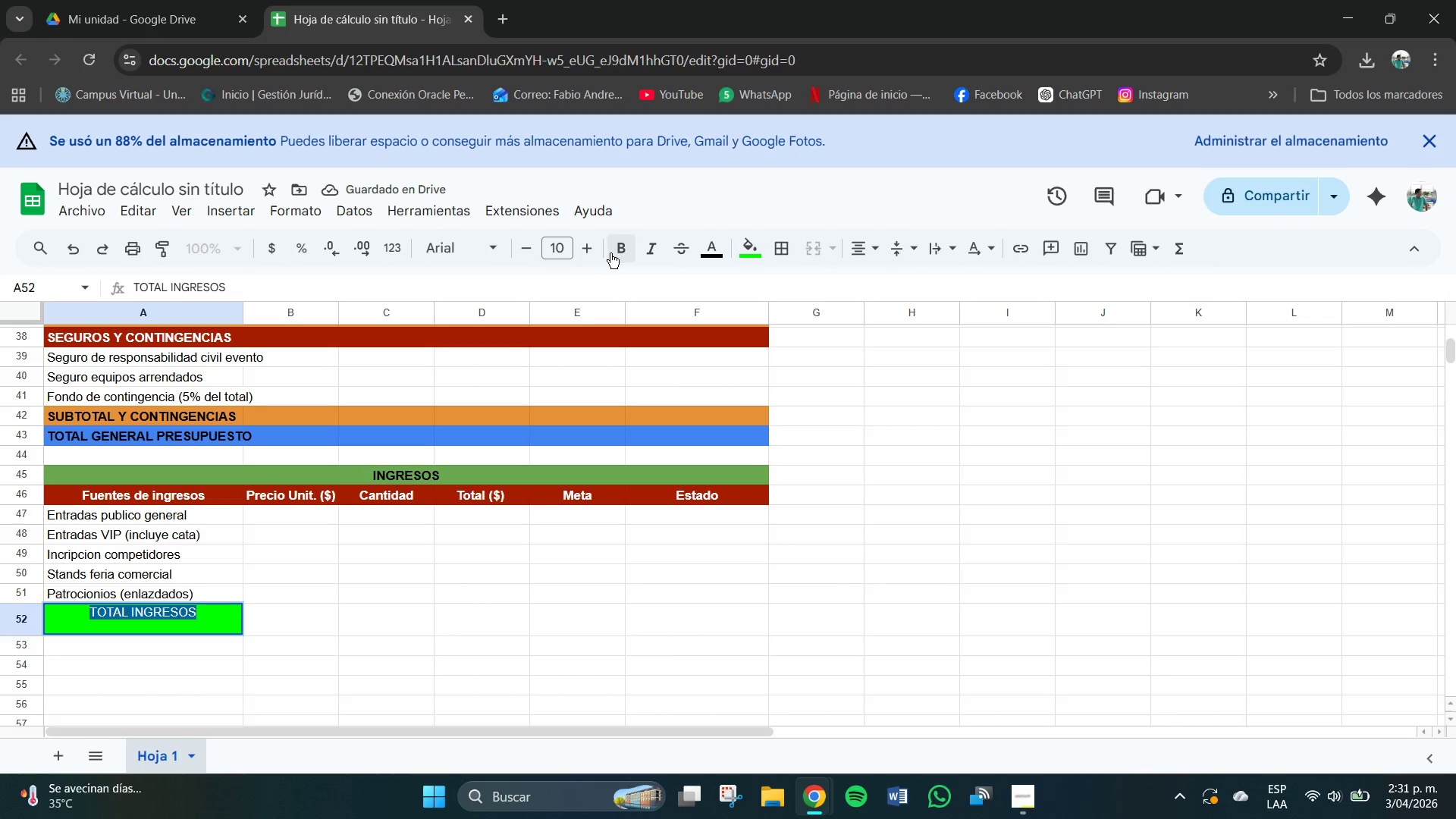 
left_click([617, 253])
 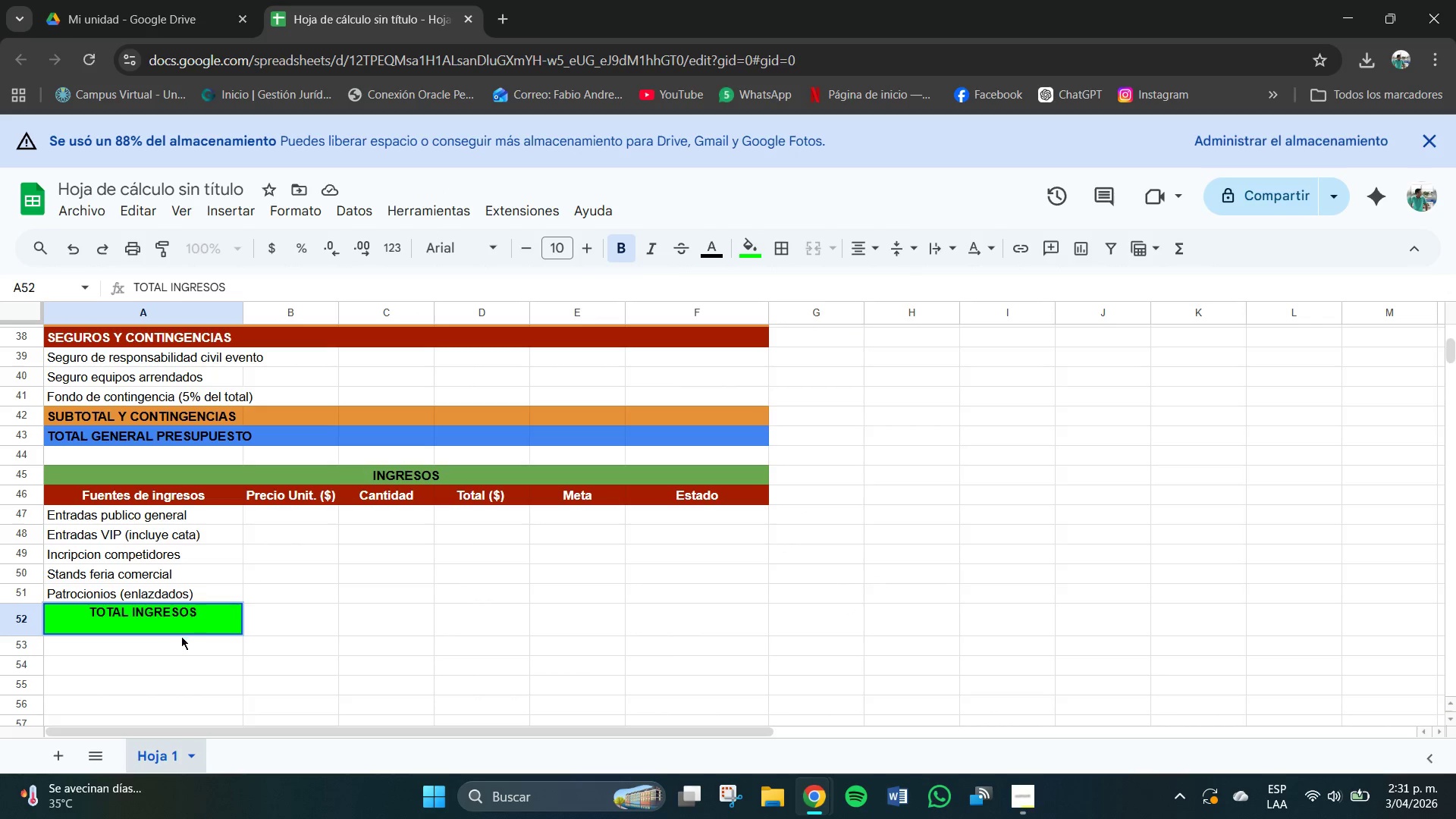 
double_click([173, 649])
 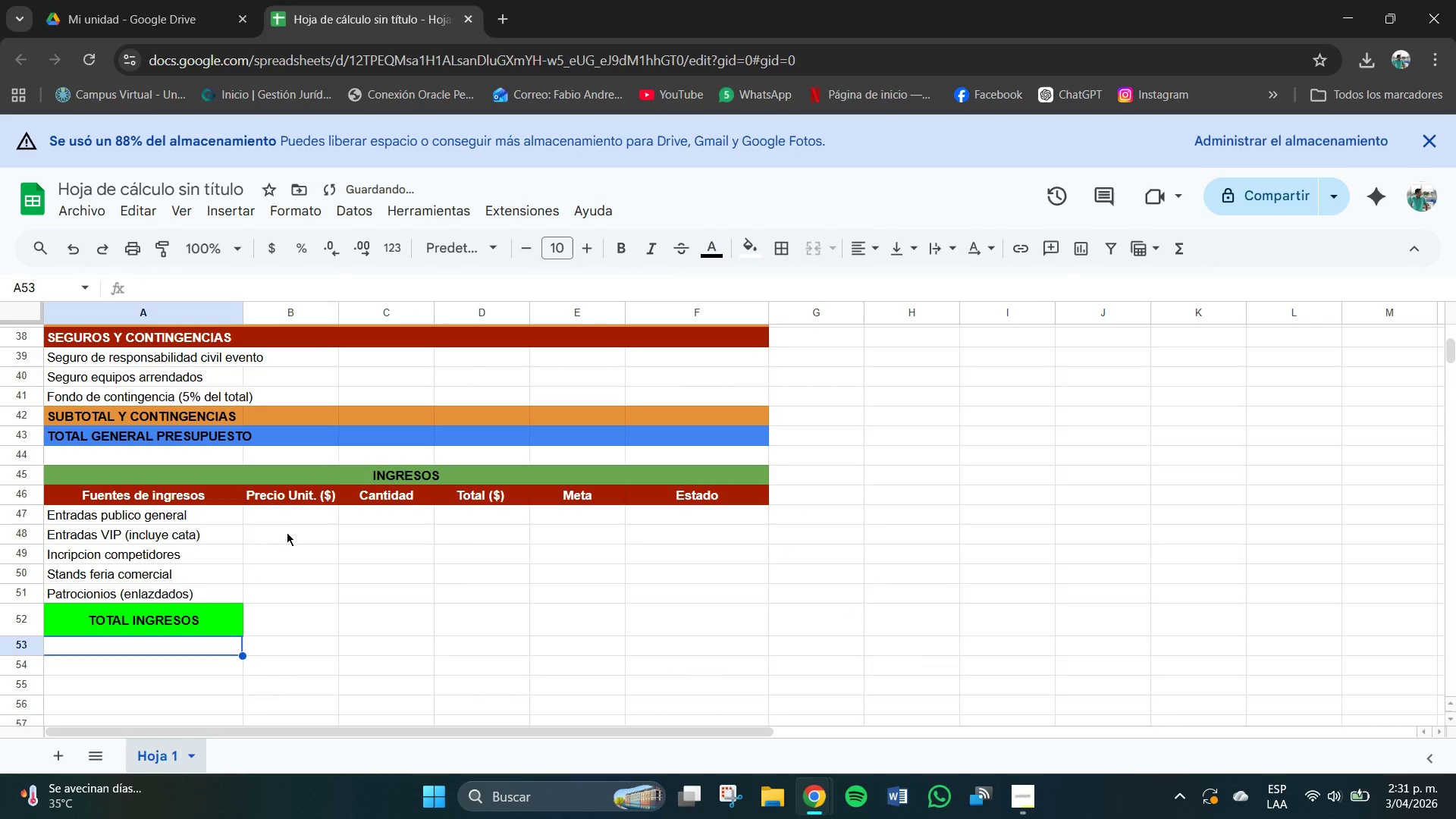 
left_click([287, 516])
 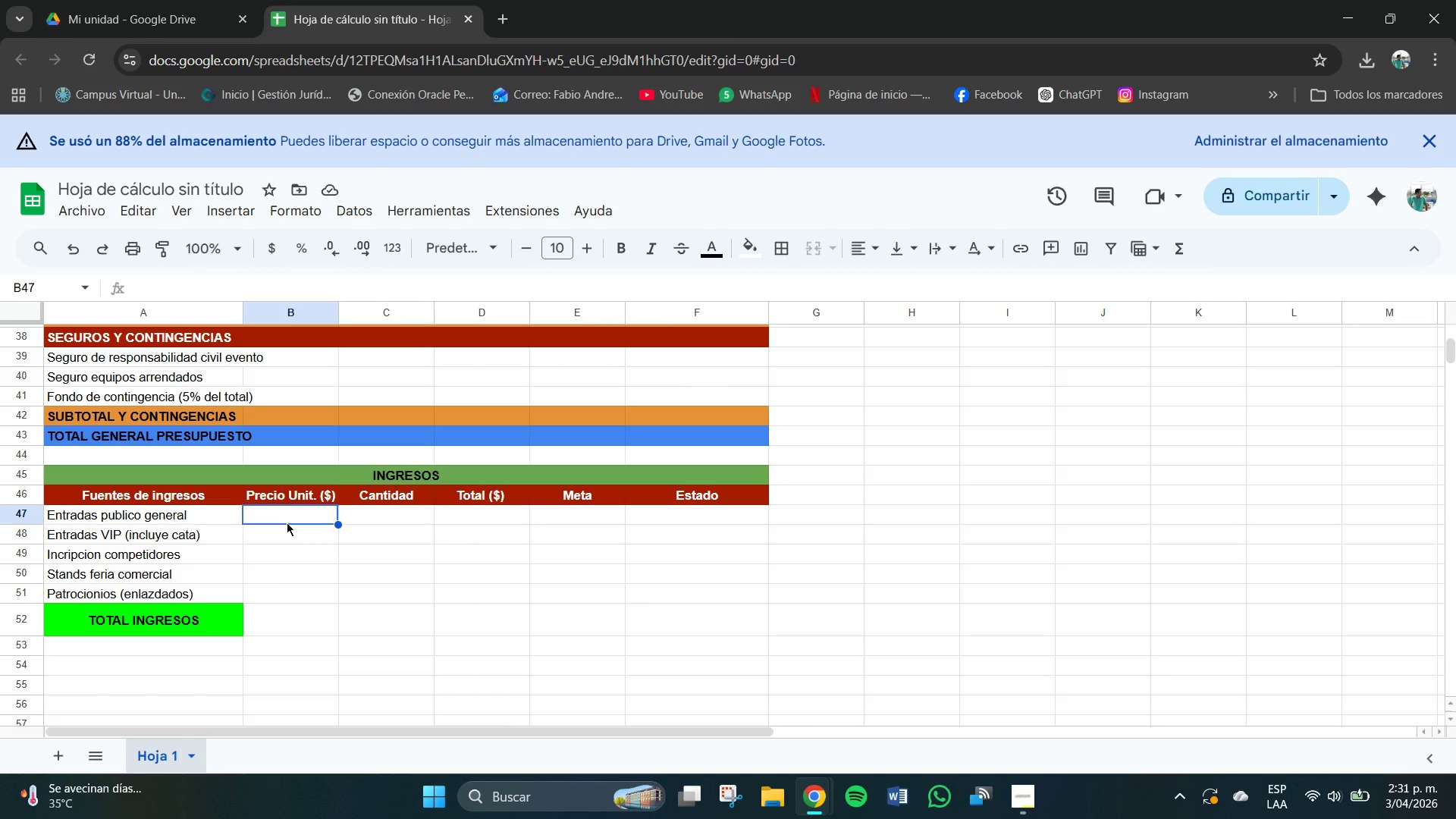 
wait(7.36)
 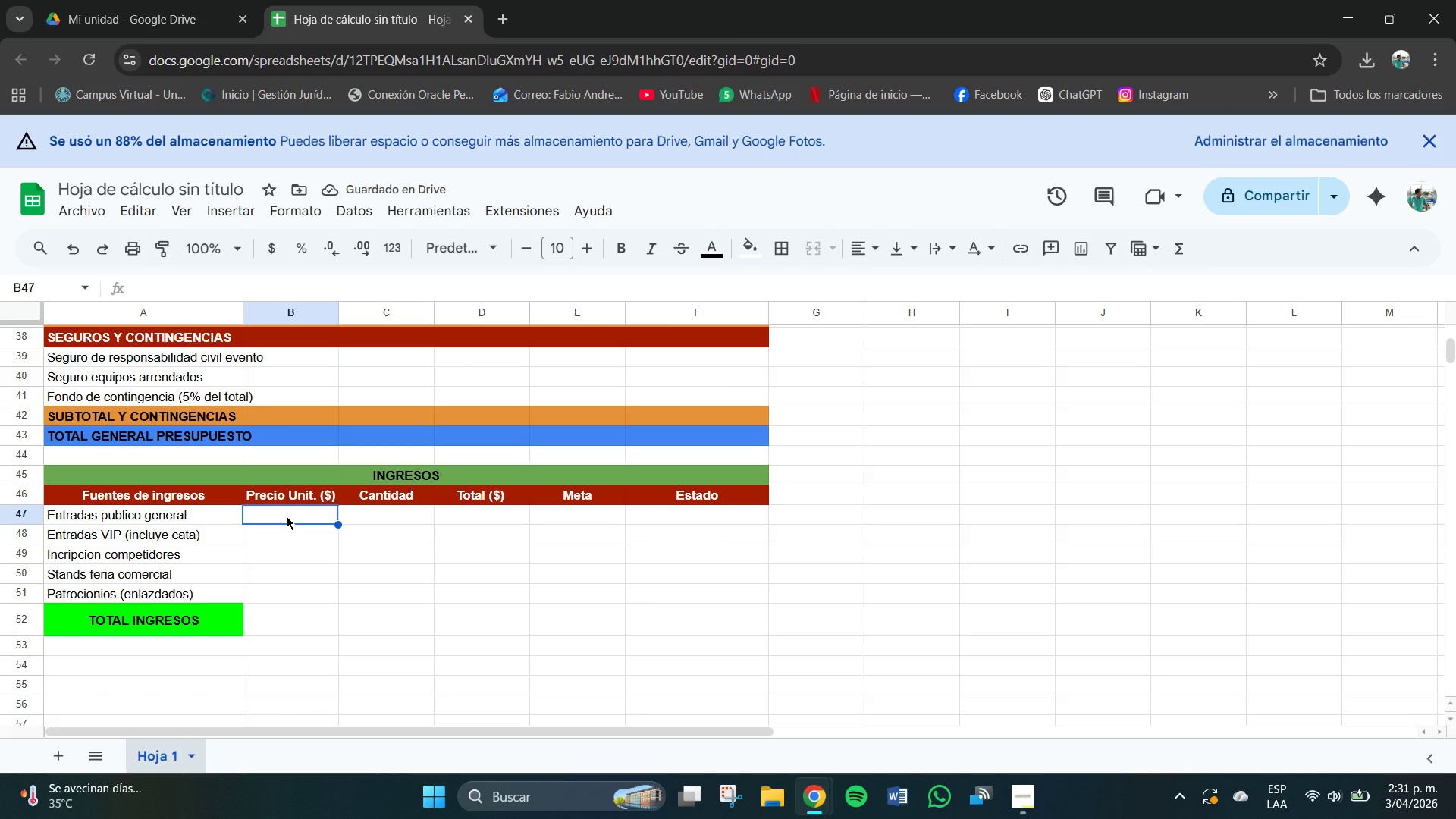 
type(50.000)
 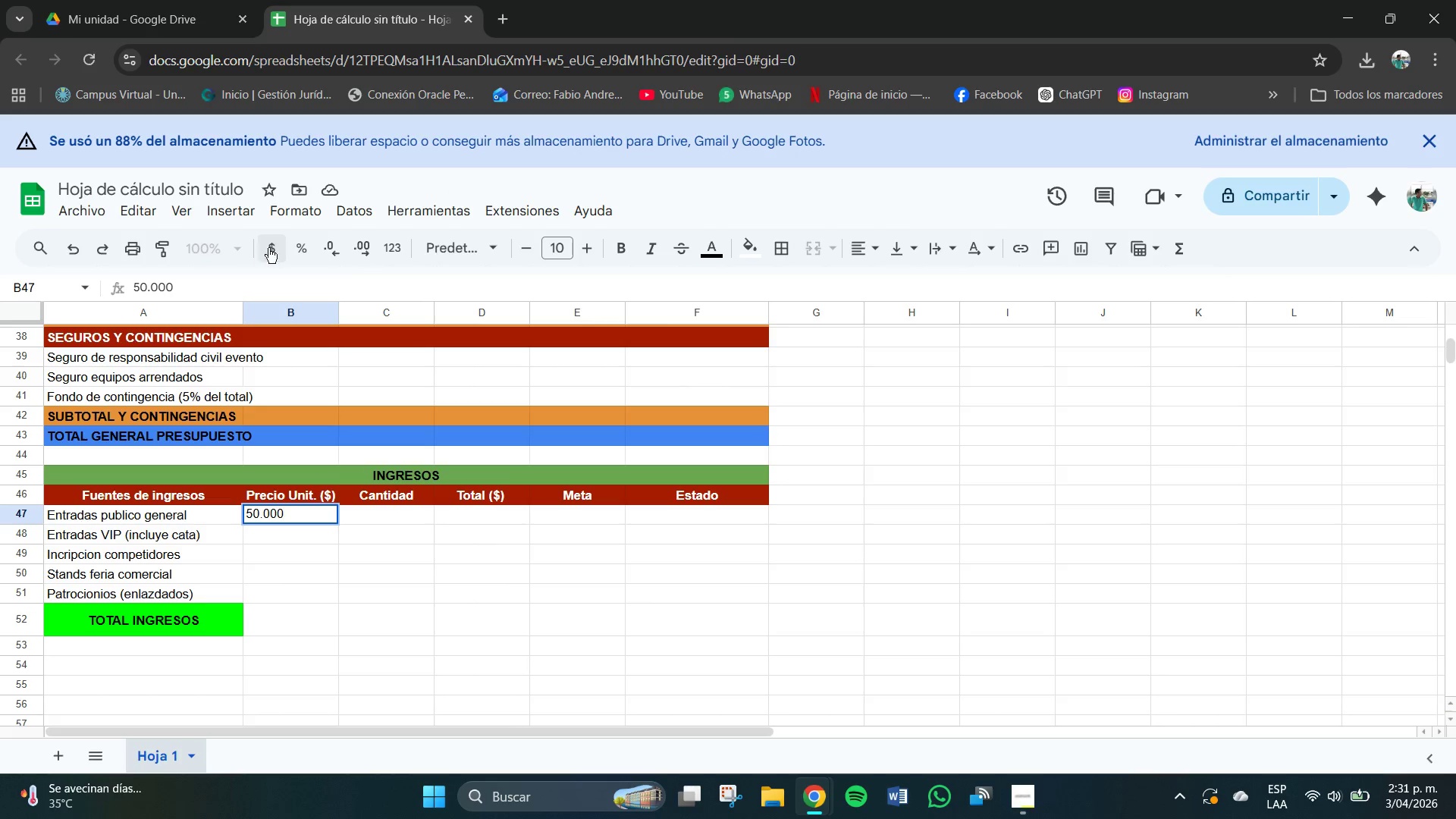 
left_click([274, 245])
 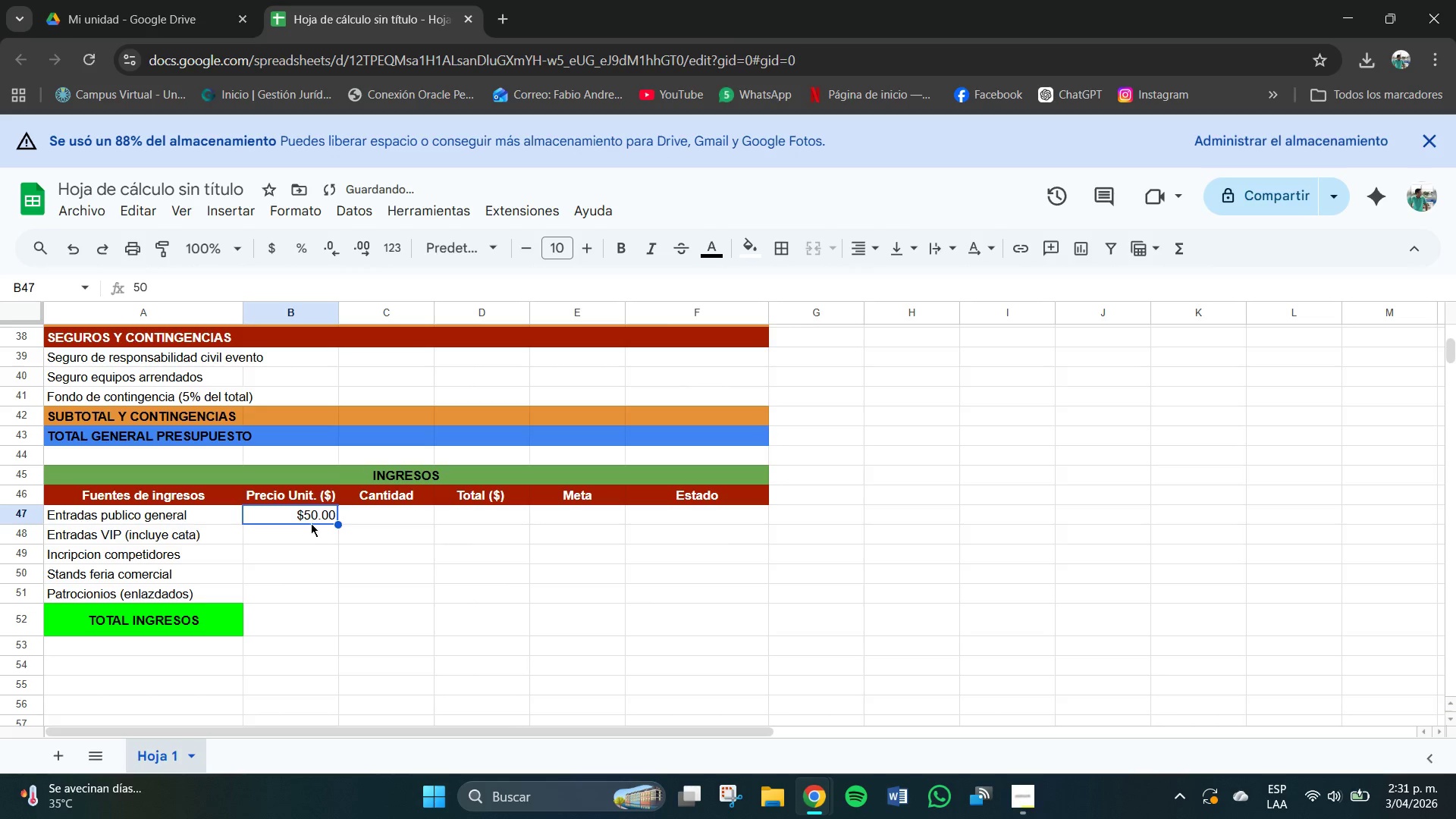 
left_click([332, 516])
 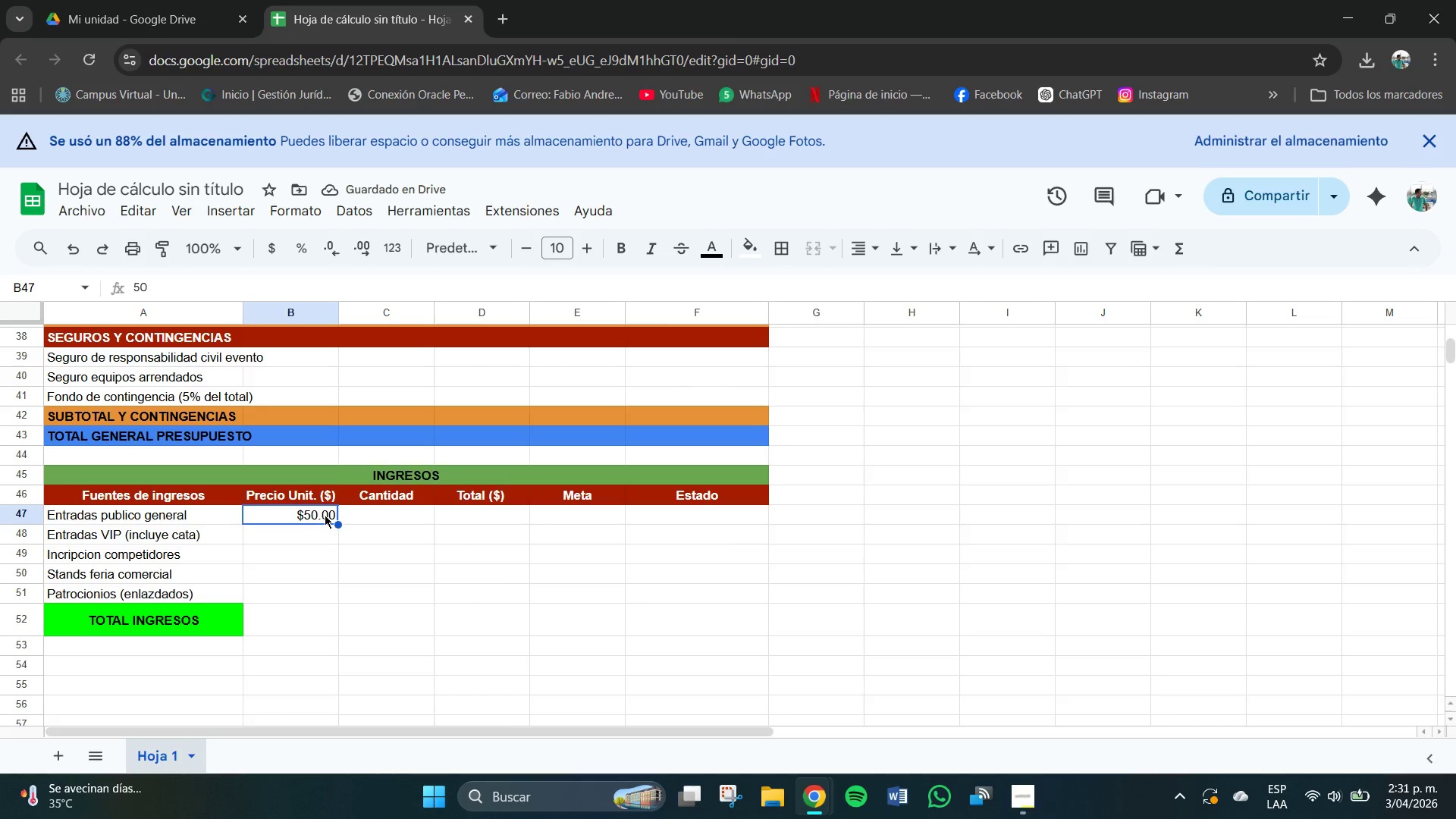 
triple_click([325, 515])
 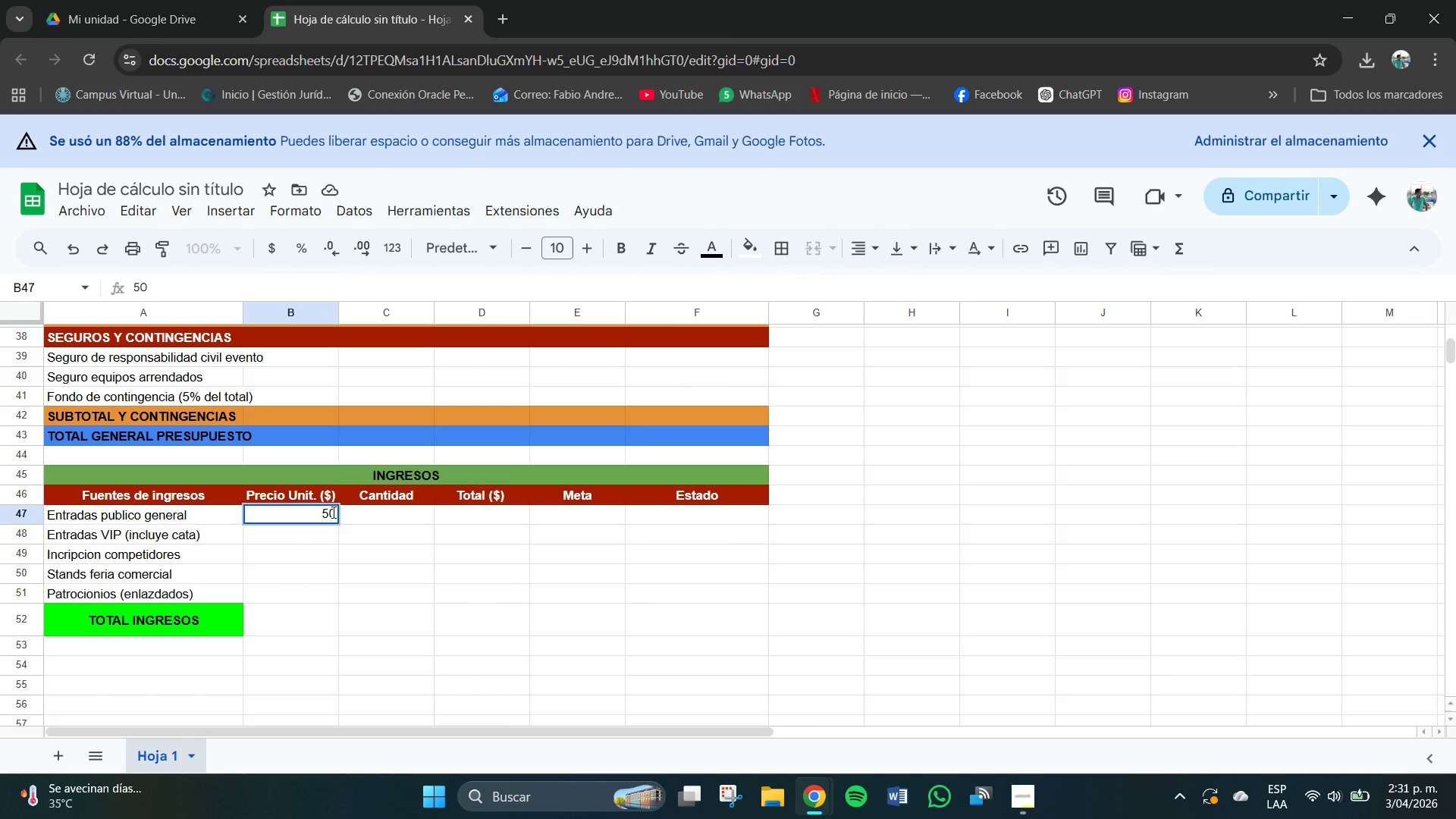 
type(000)
 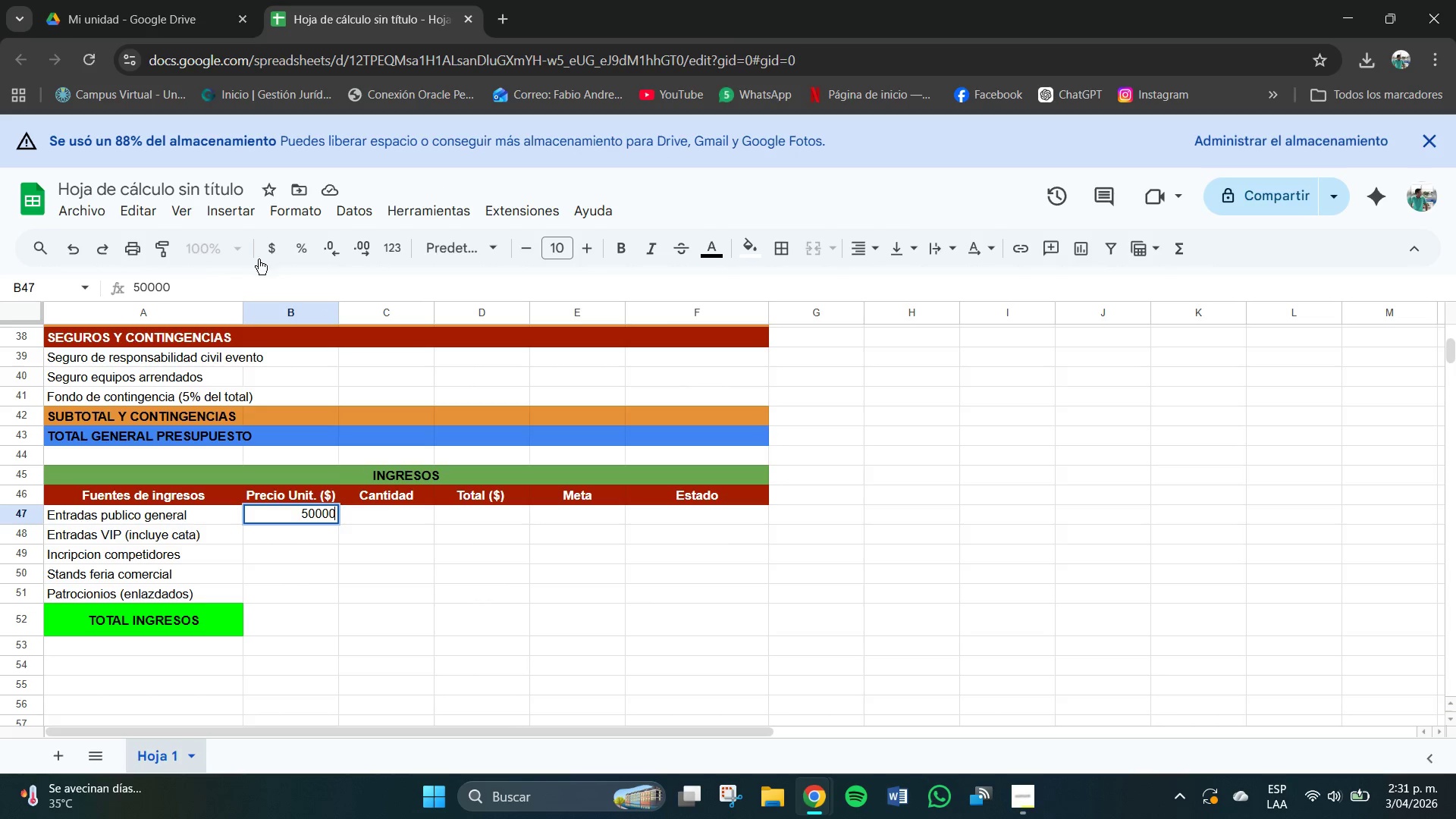 
left_click([273, 253])
 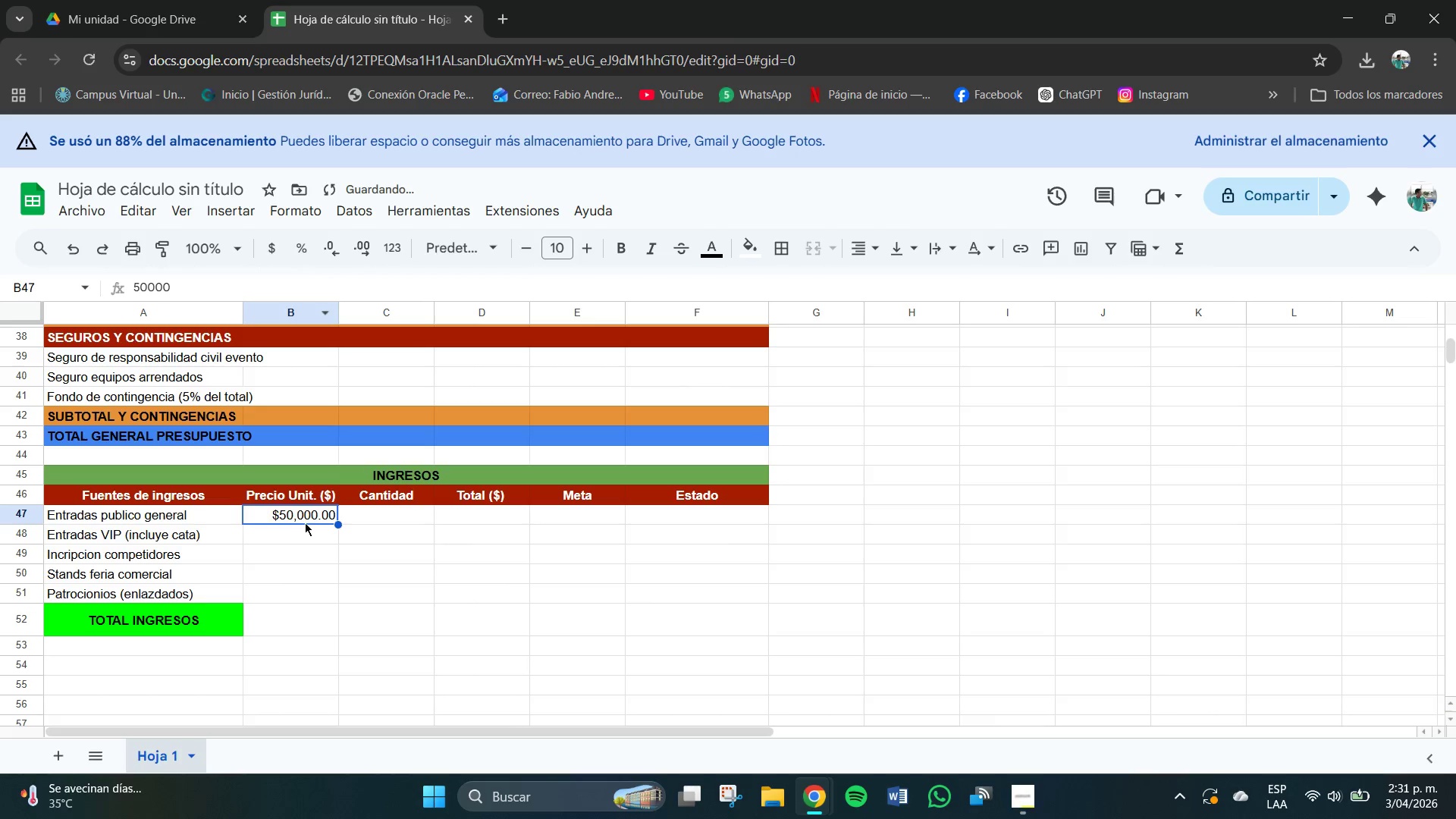 
left_click([305, 522])
 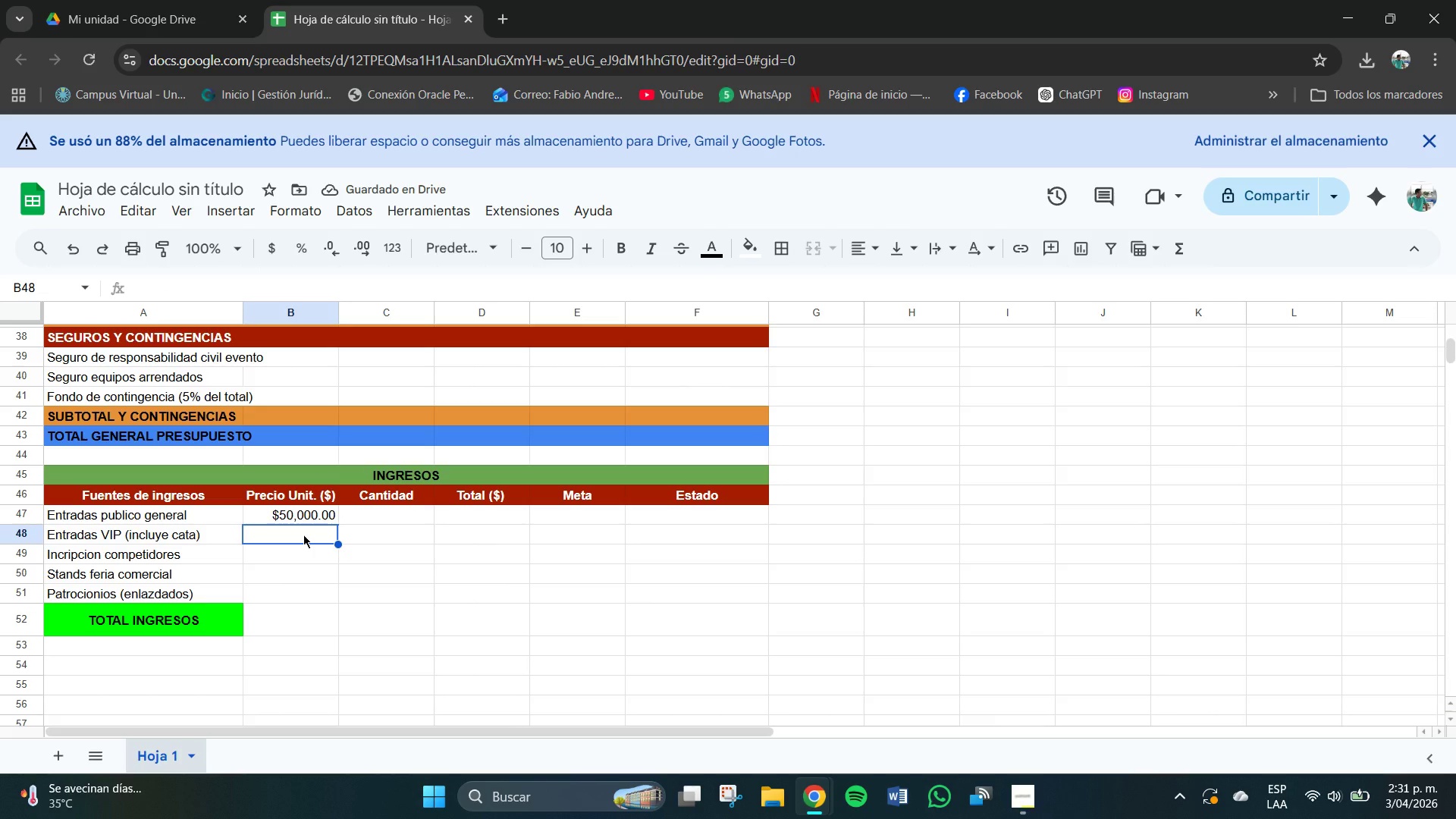 
key(Numpad1)
 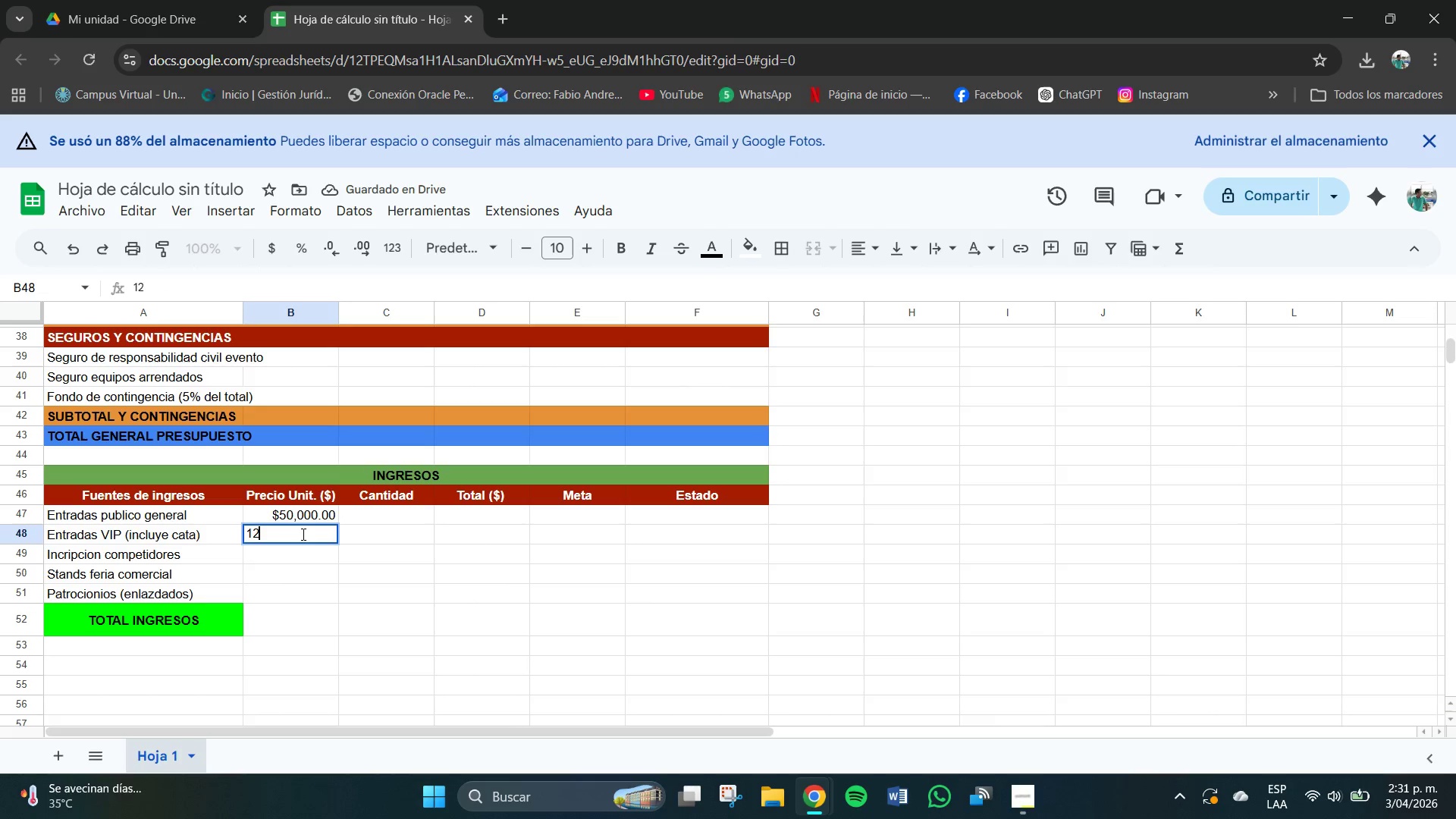 
key(Numpad2)
 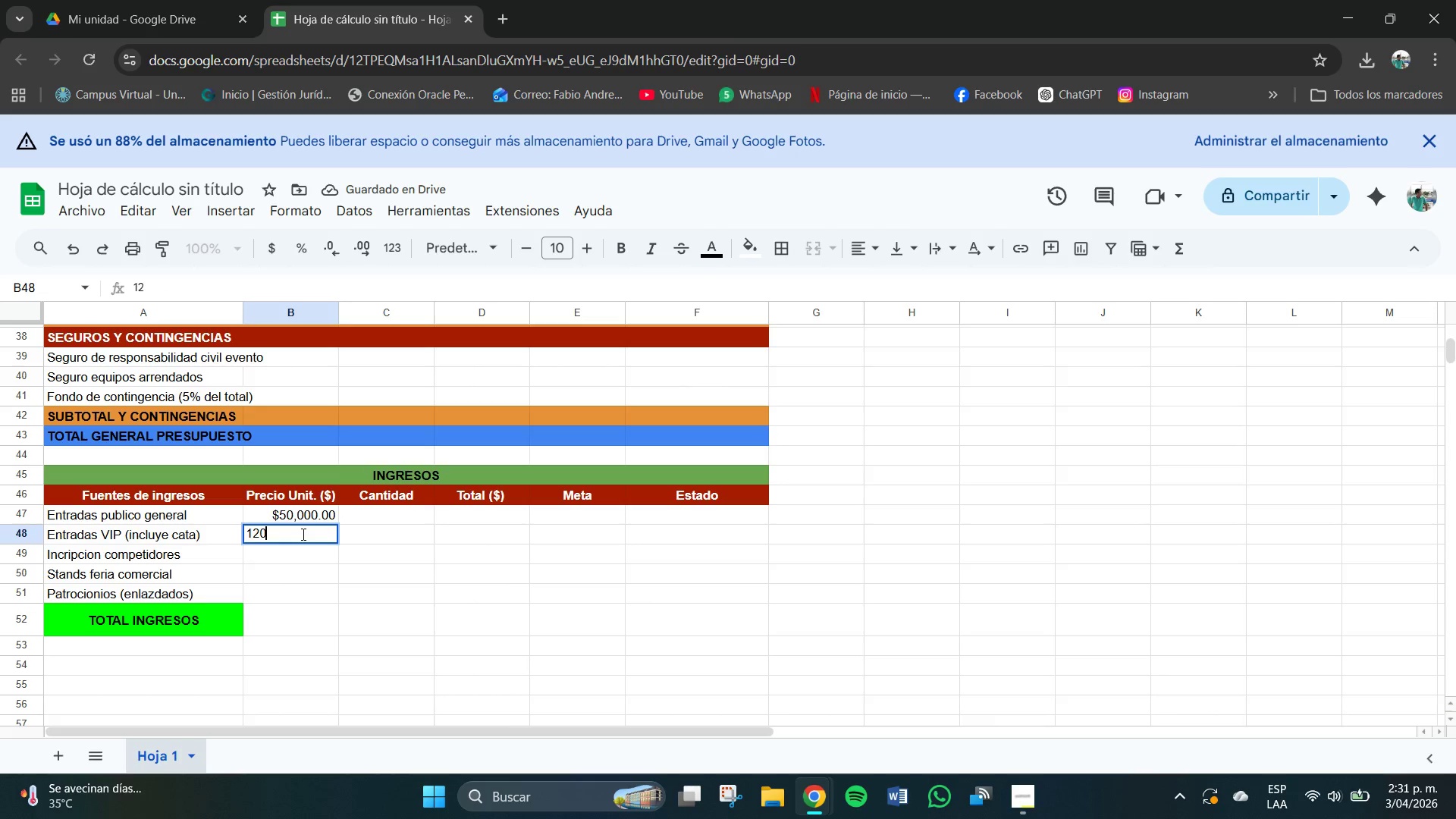 
key(Numpad0)
 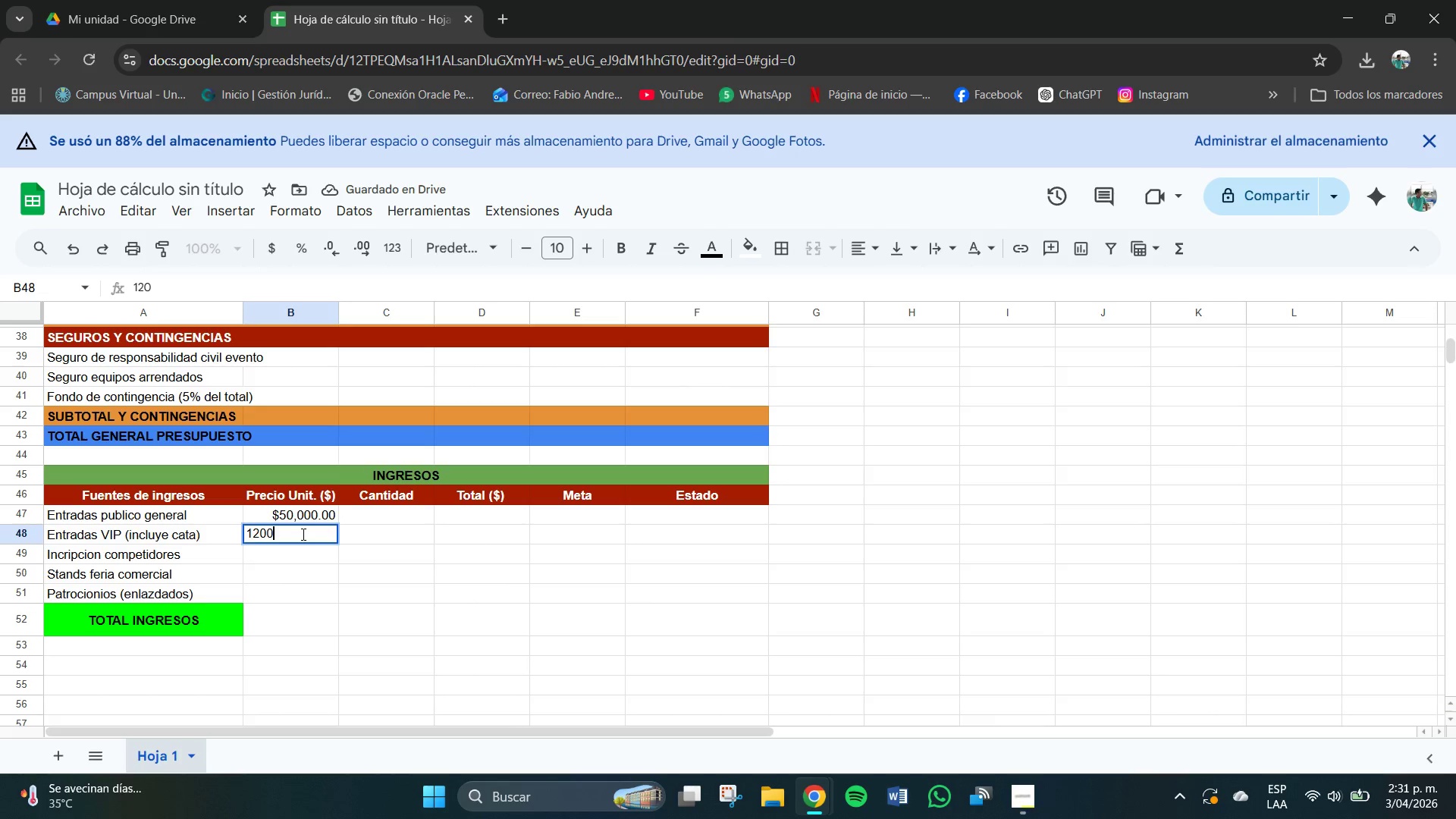 
key(Numpad0)
 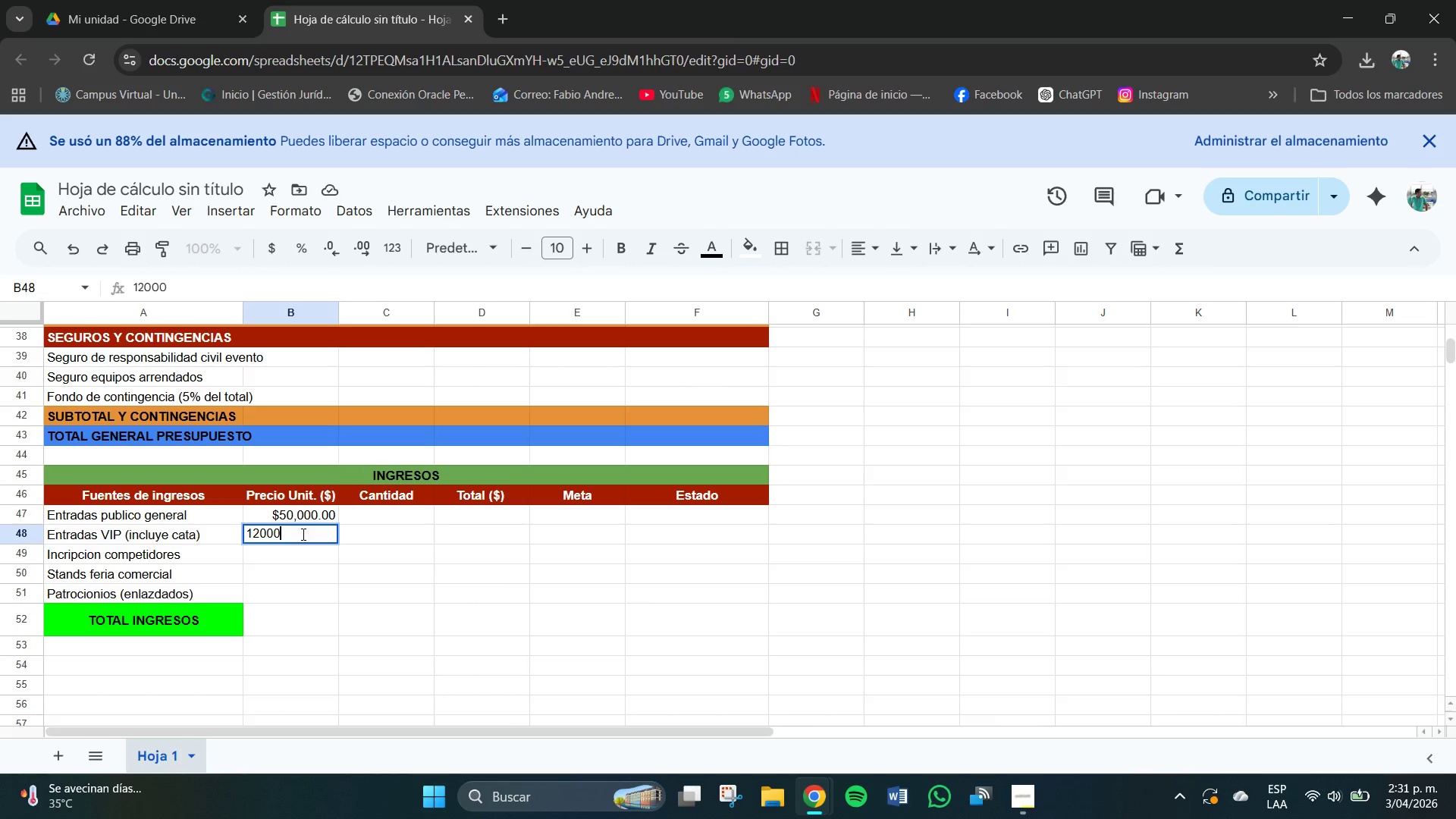 
key(Numpad0)
 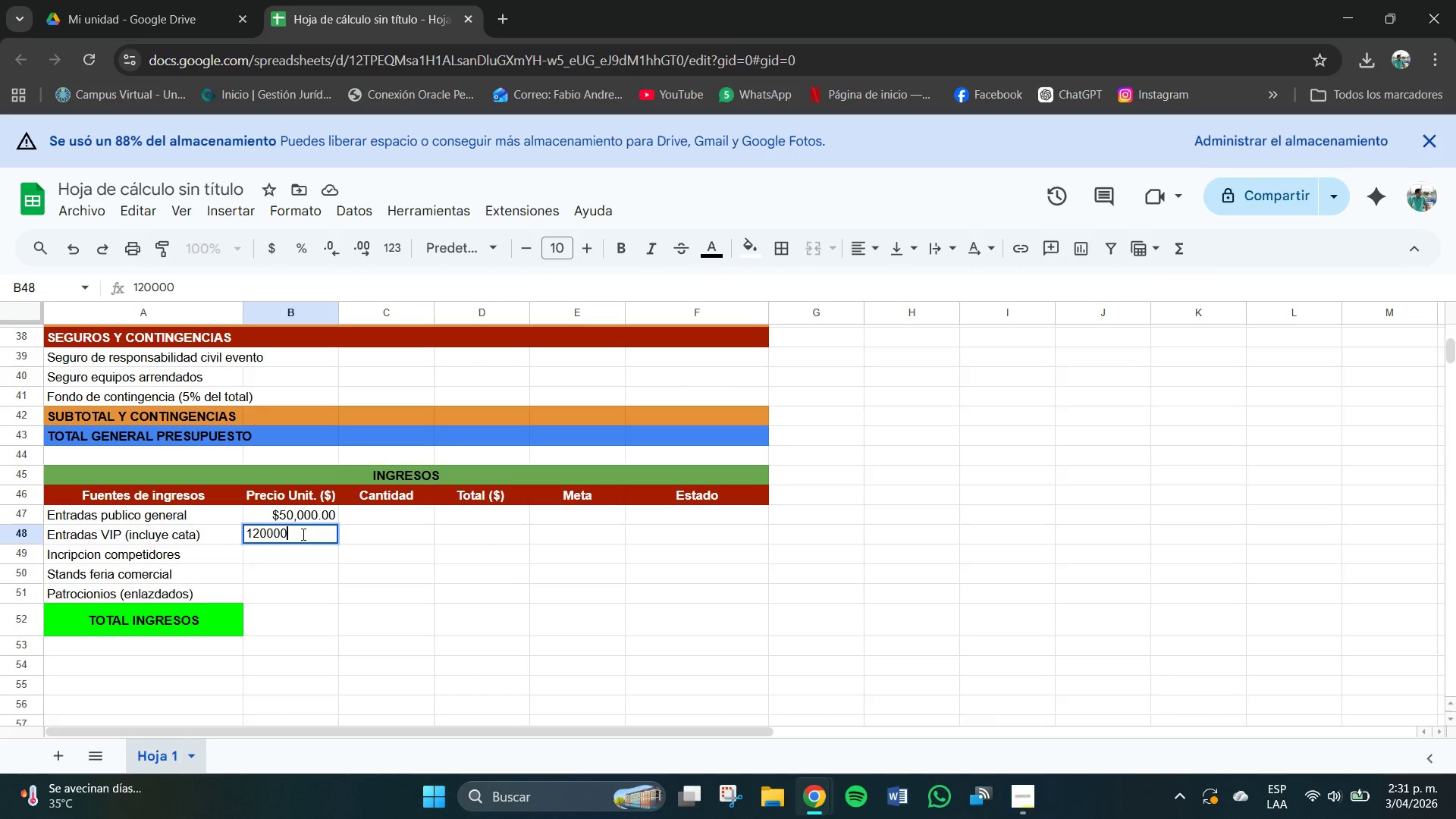 
key(Numpad0)
 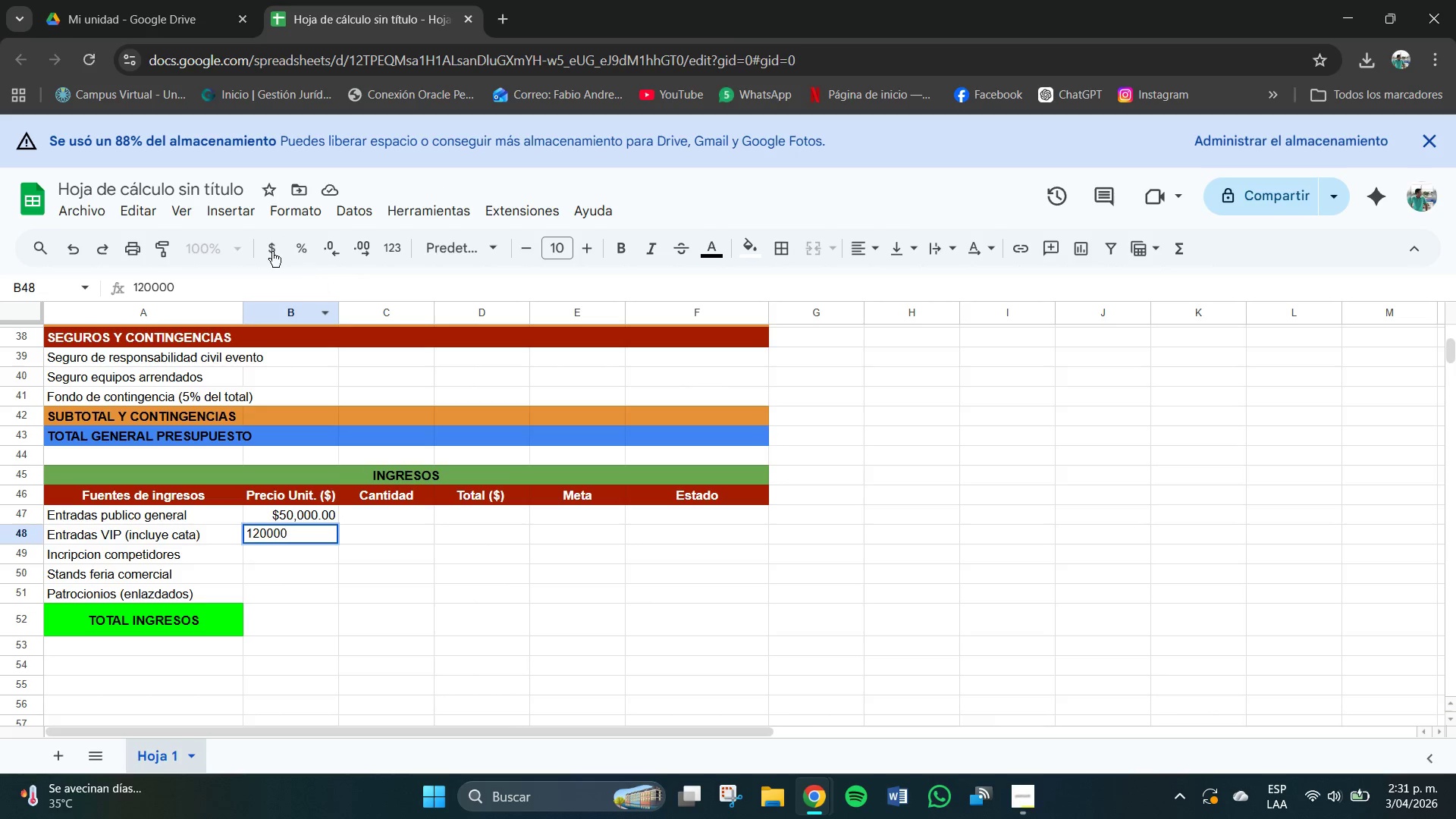 
left_click([269, 251])
 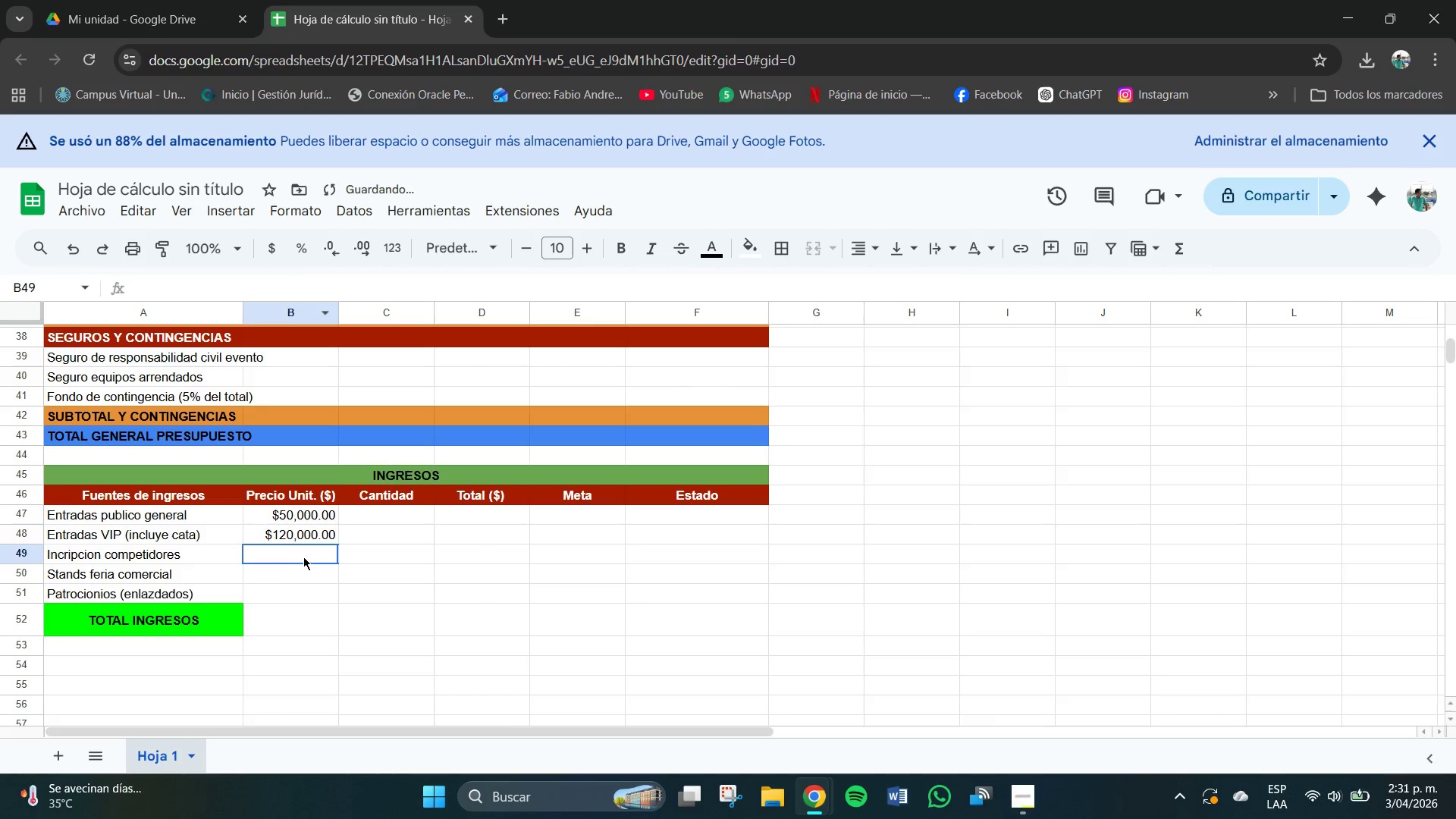 
left_click([303, 557])
 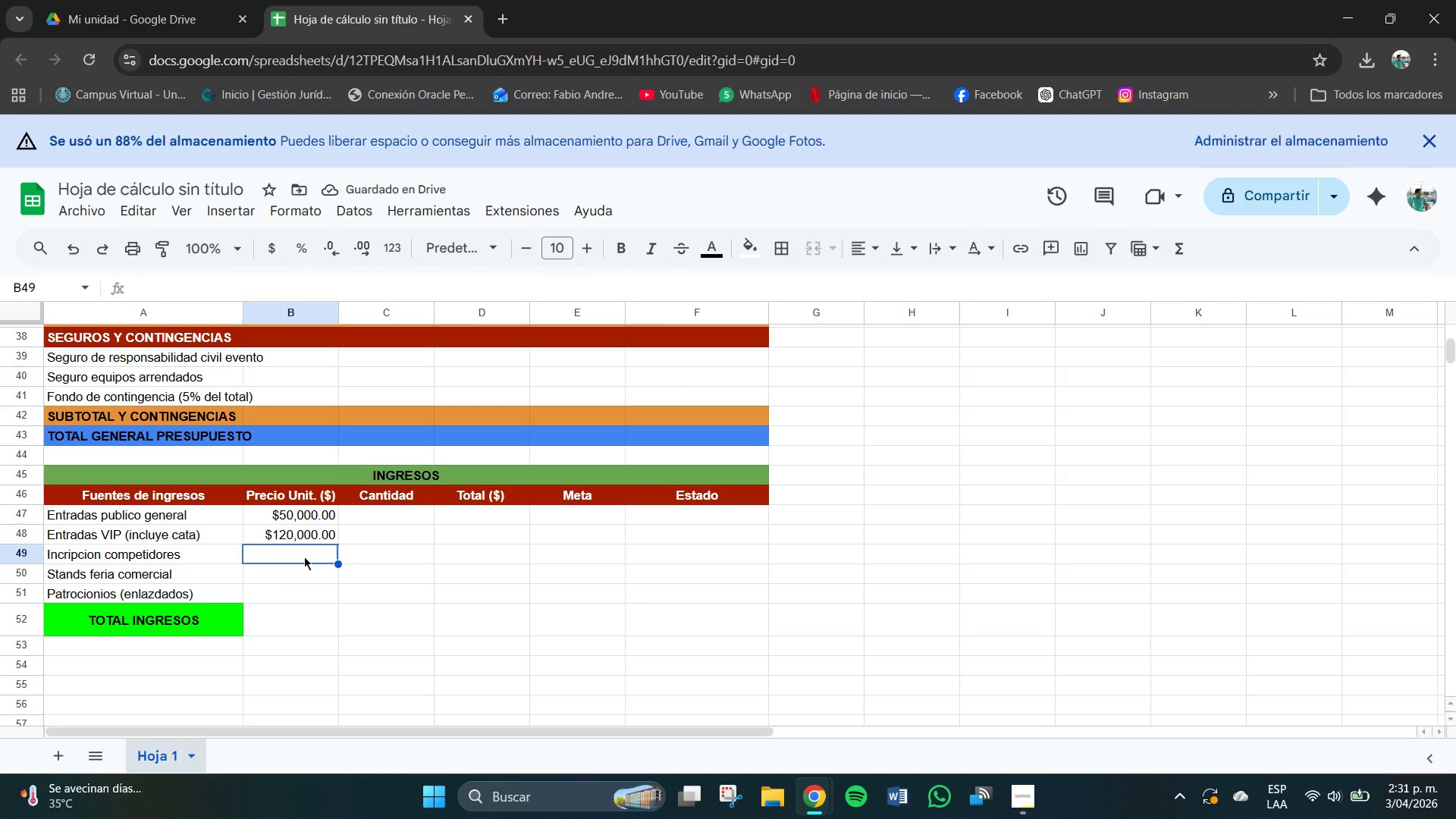 
key(Numpad8)
 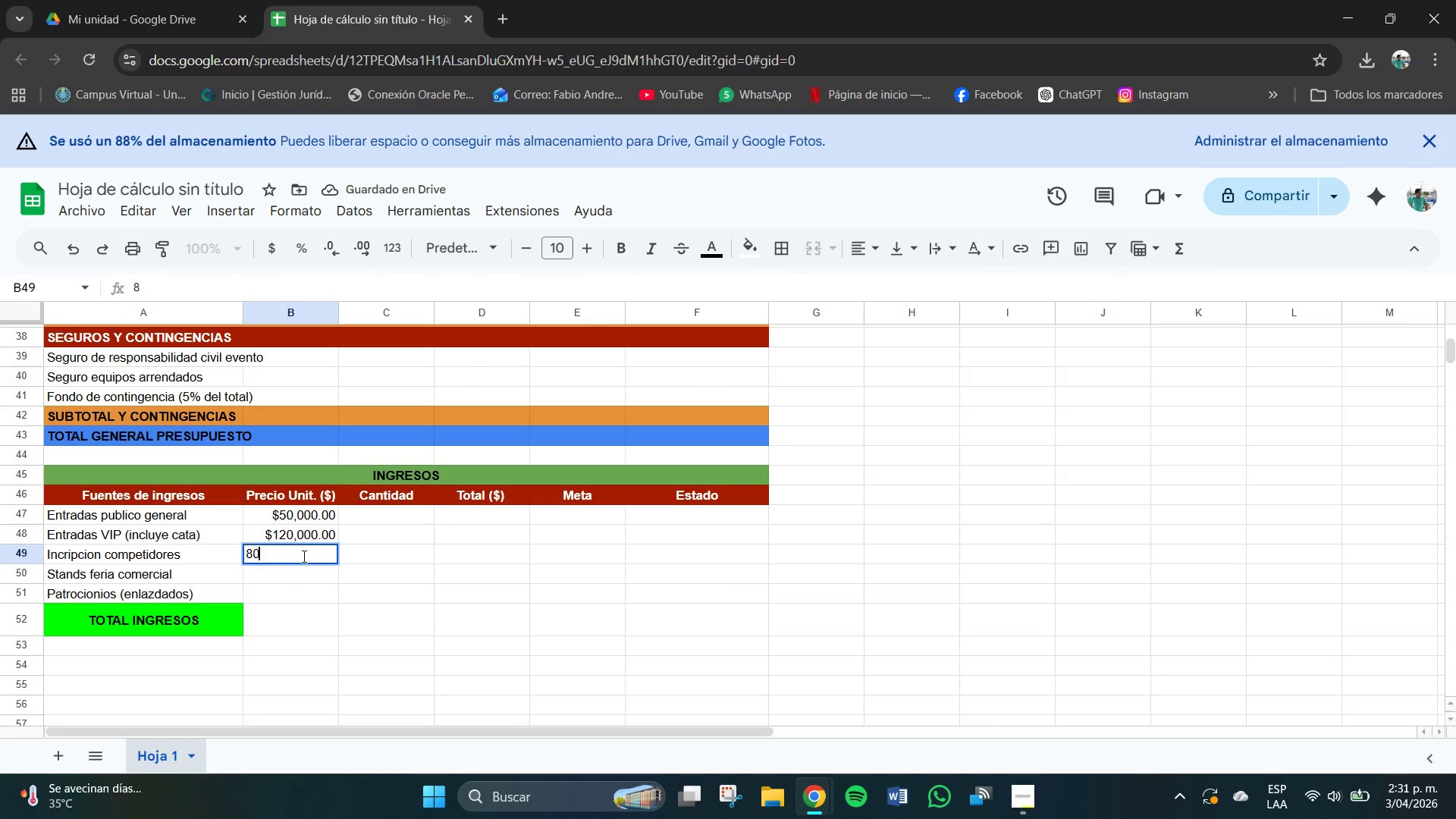 
key(Numpad0)
 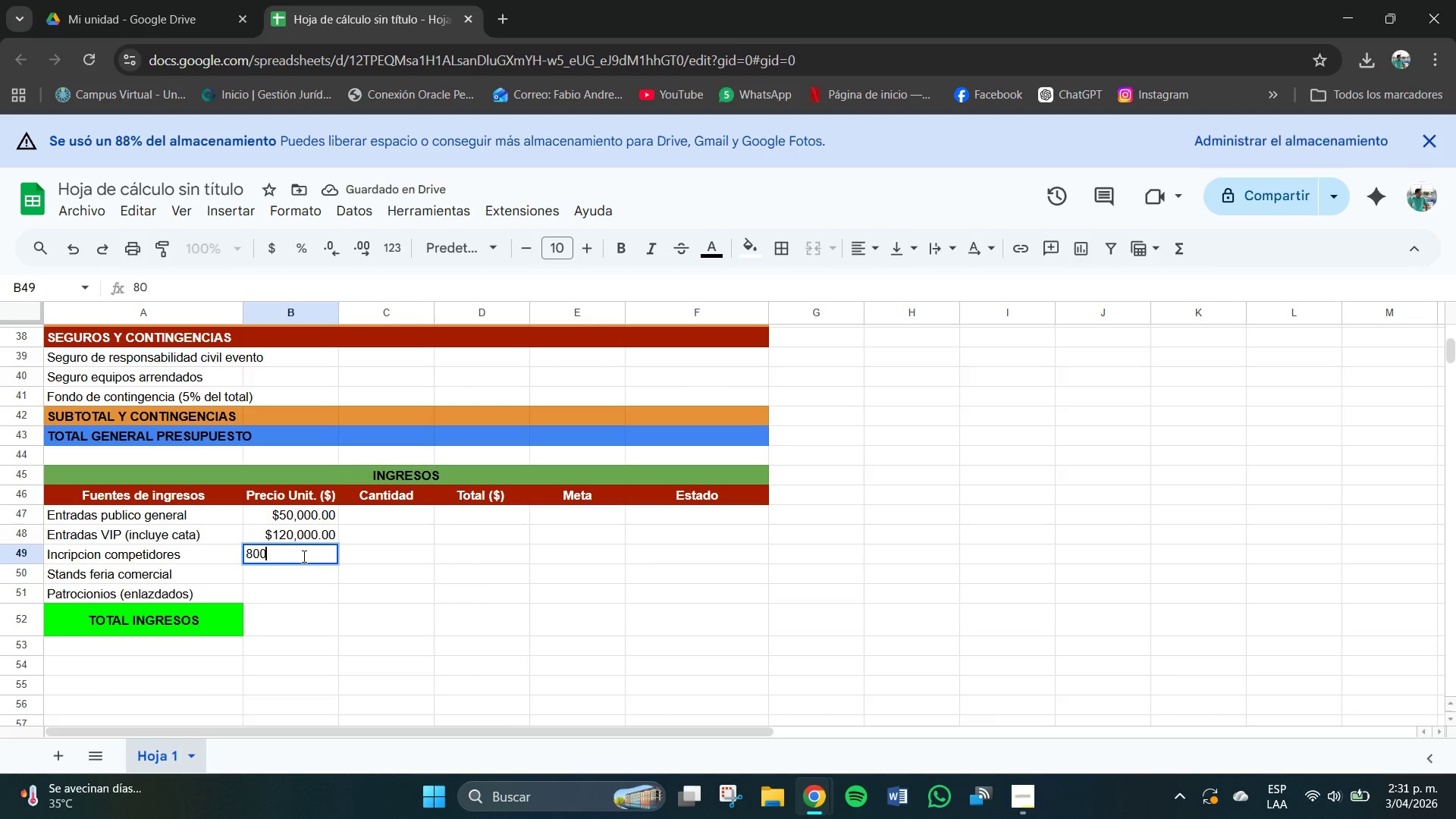 
key(Numpad0)
 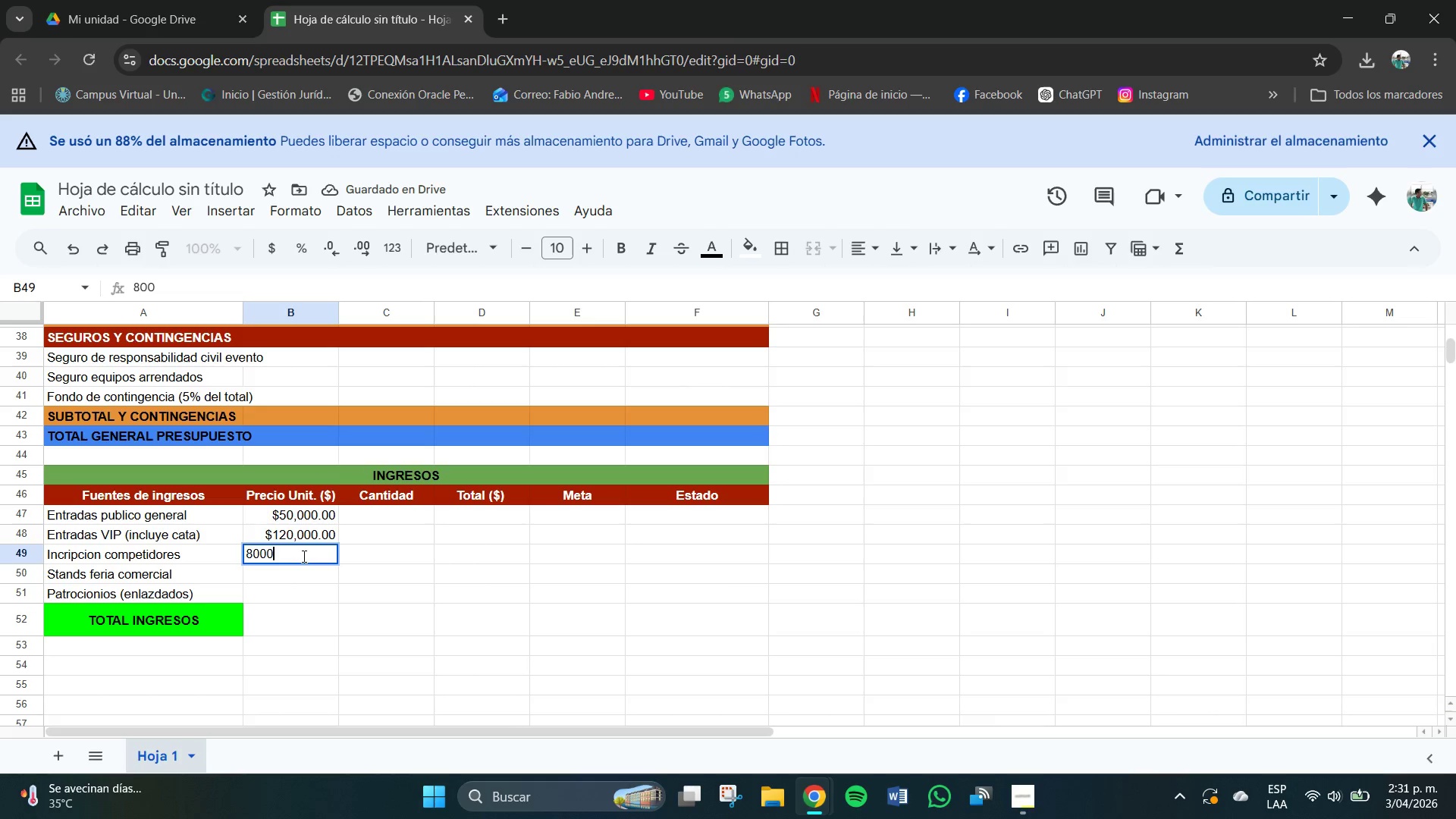 
key(Numpad0)
 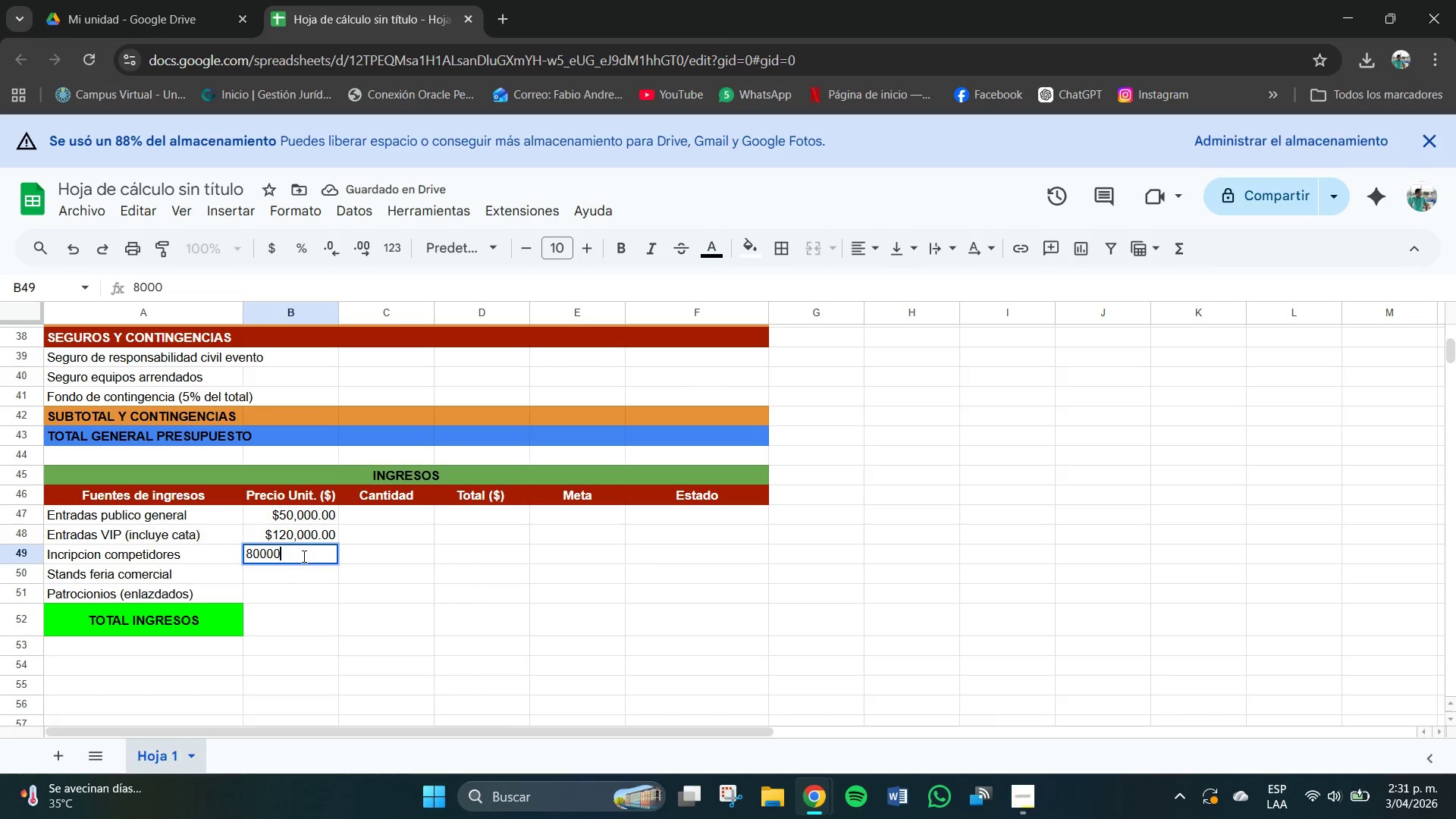 
key(Numpad0)
 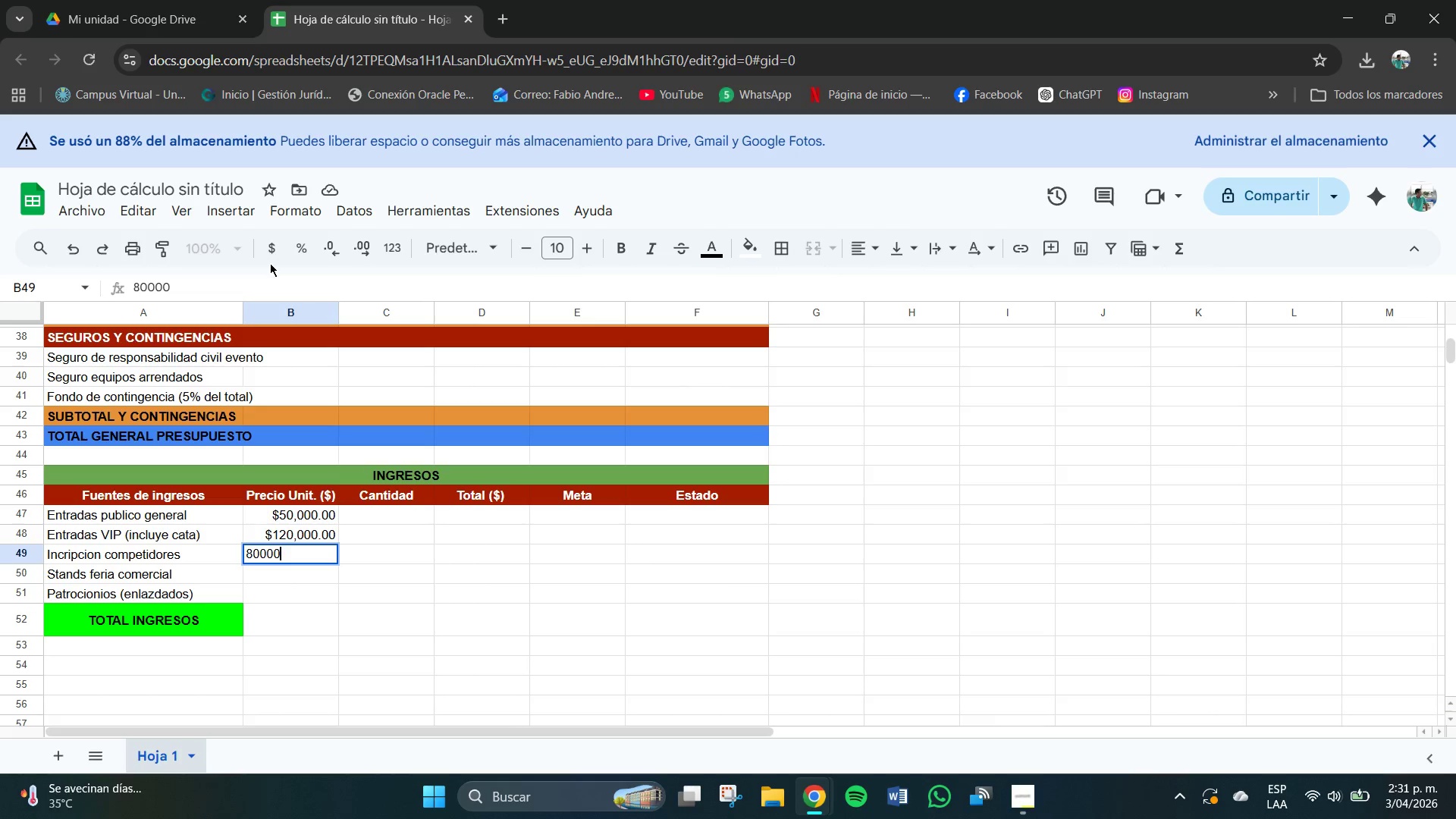 
left_click([270, 253])
 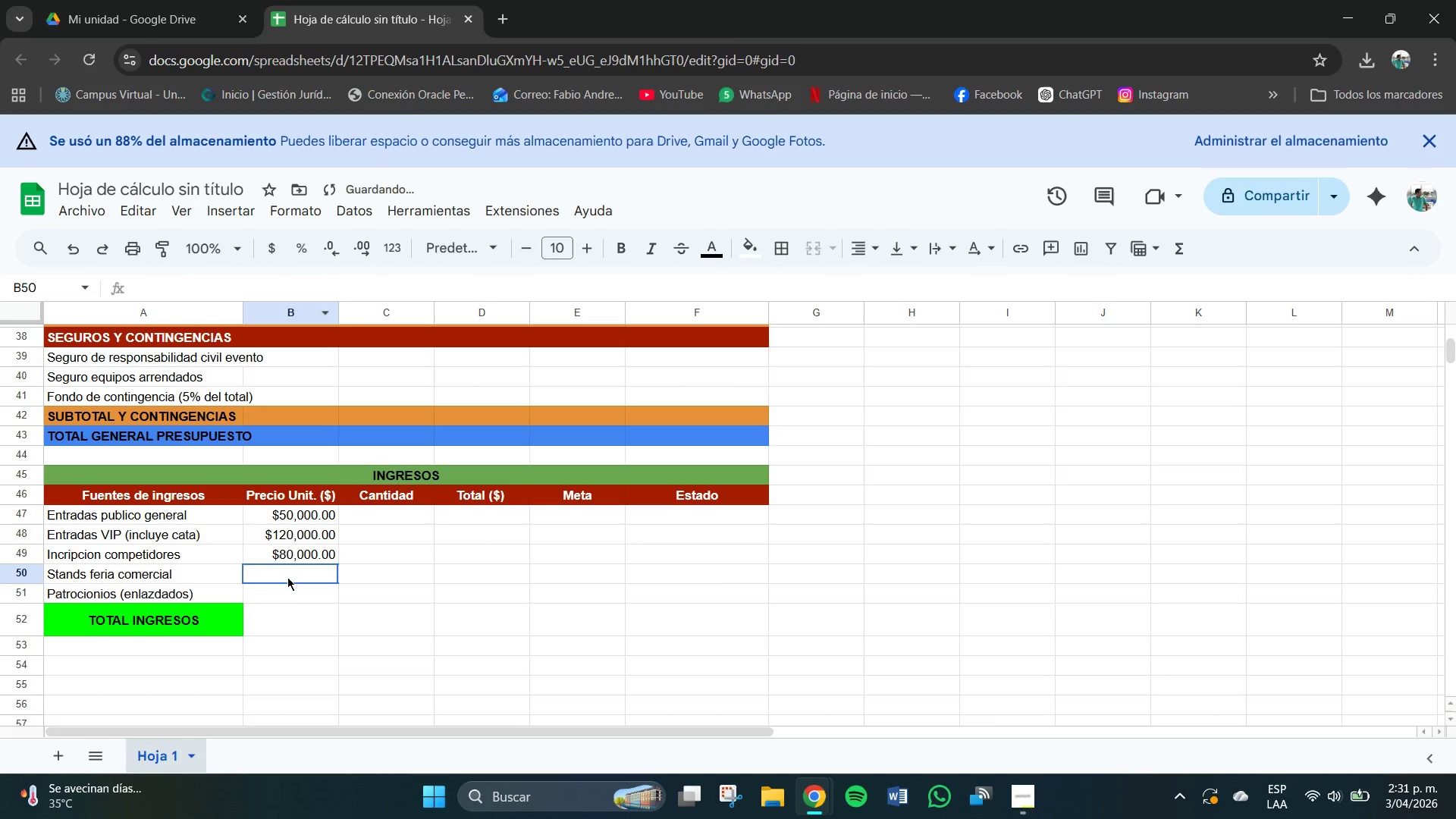 
left_click([287, 577])
 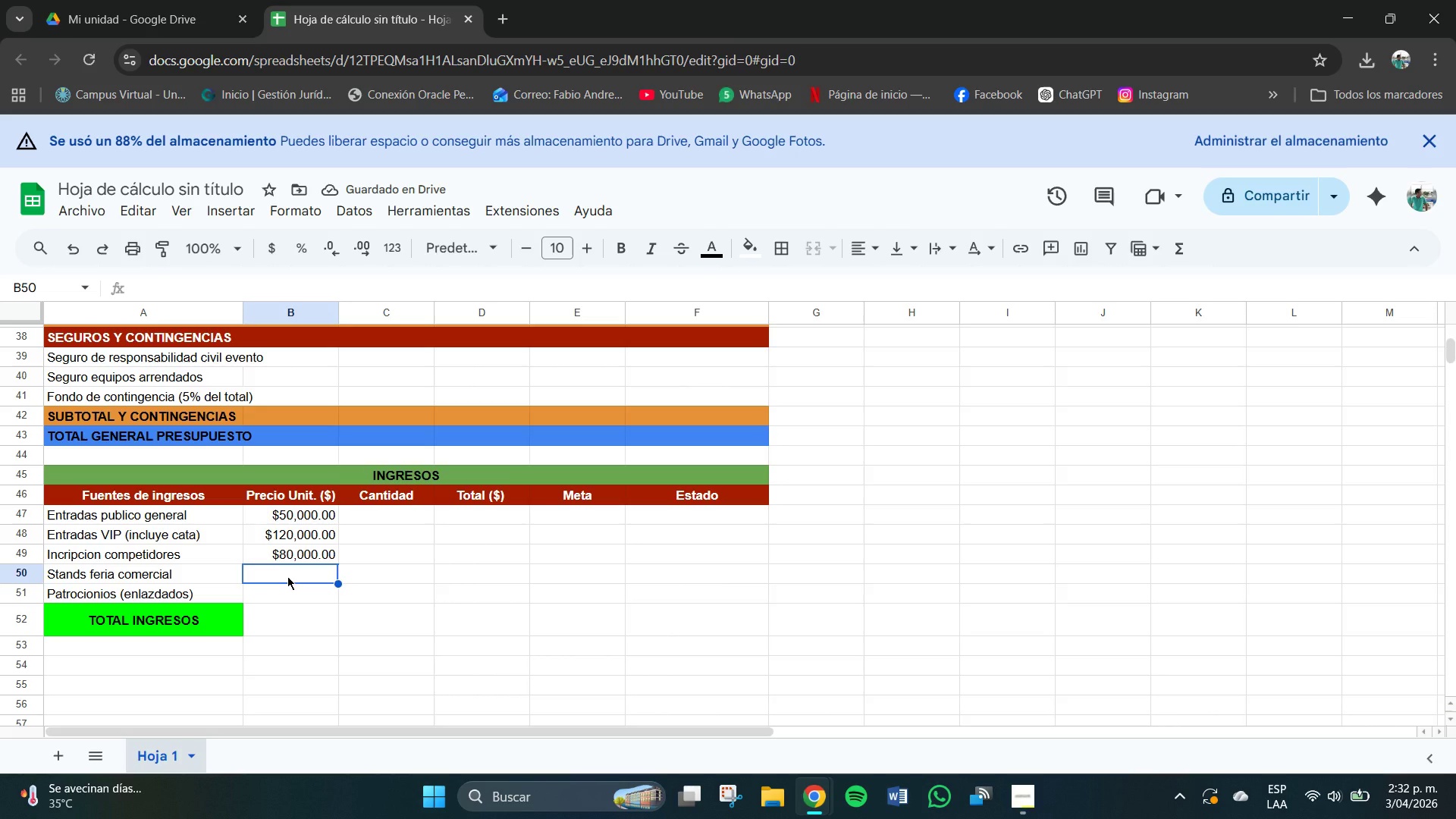 
wait(5.33)
 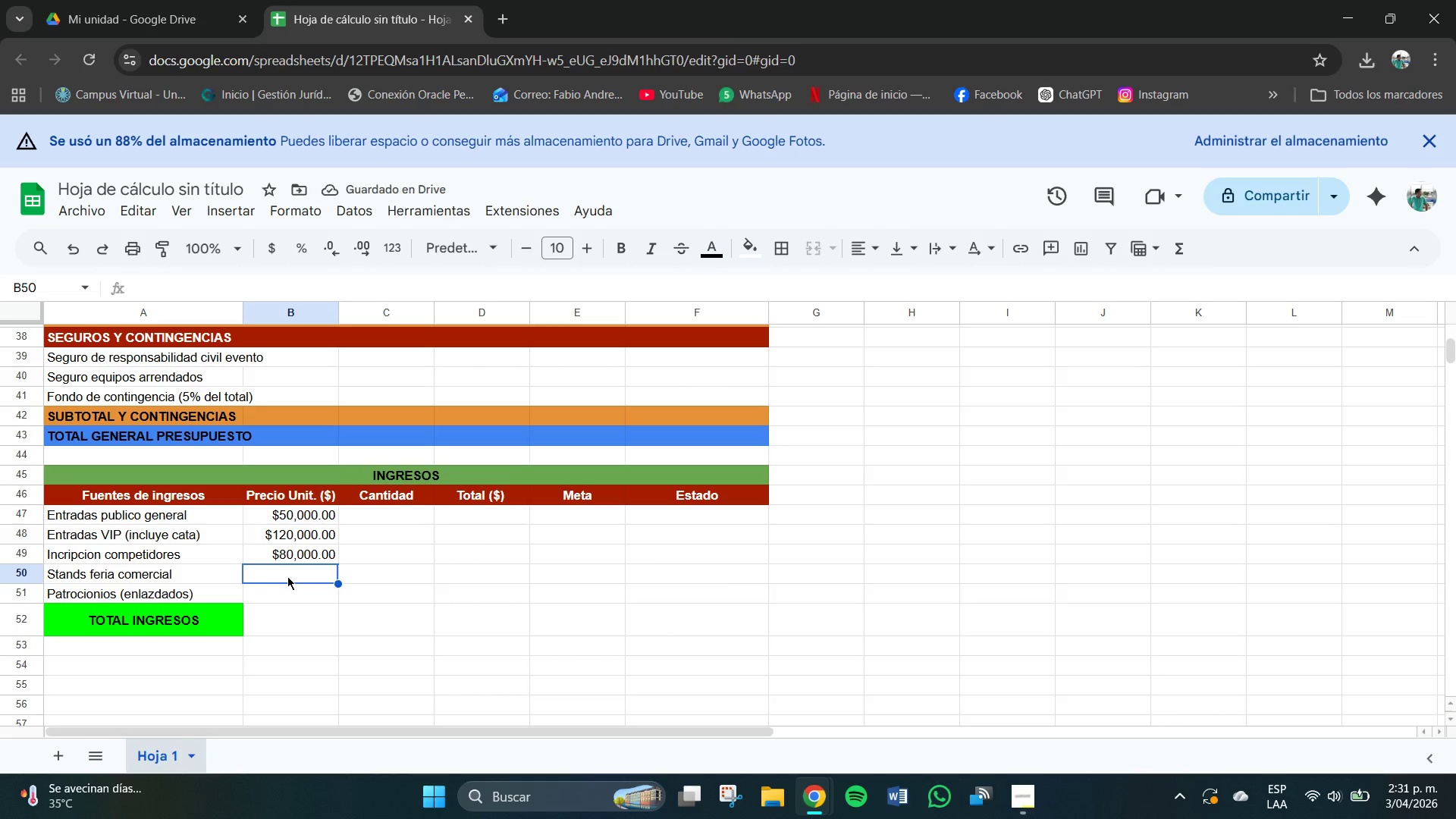 
key(Numpad6)
 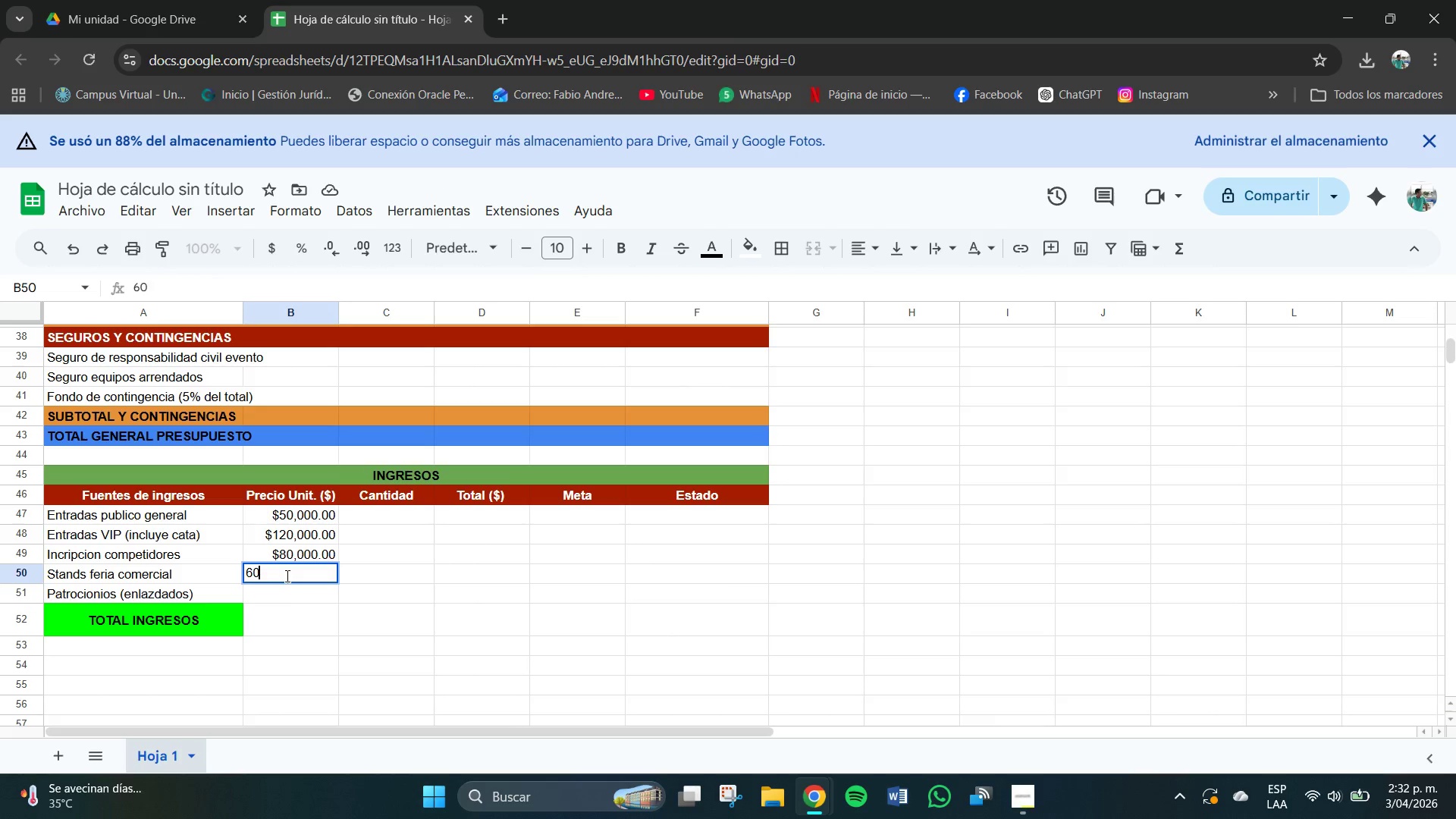 
key(Numpad0)
 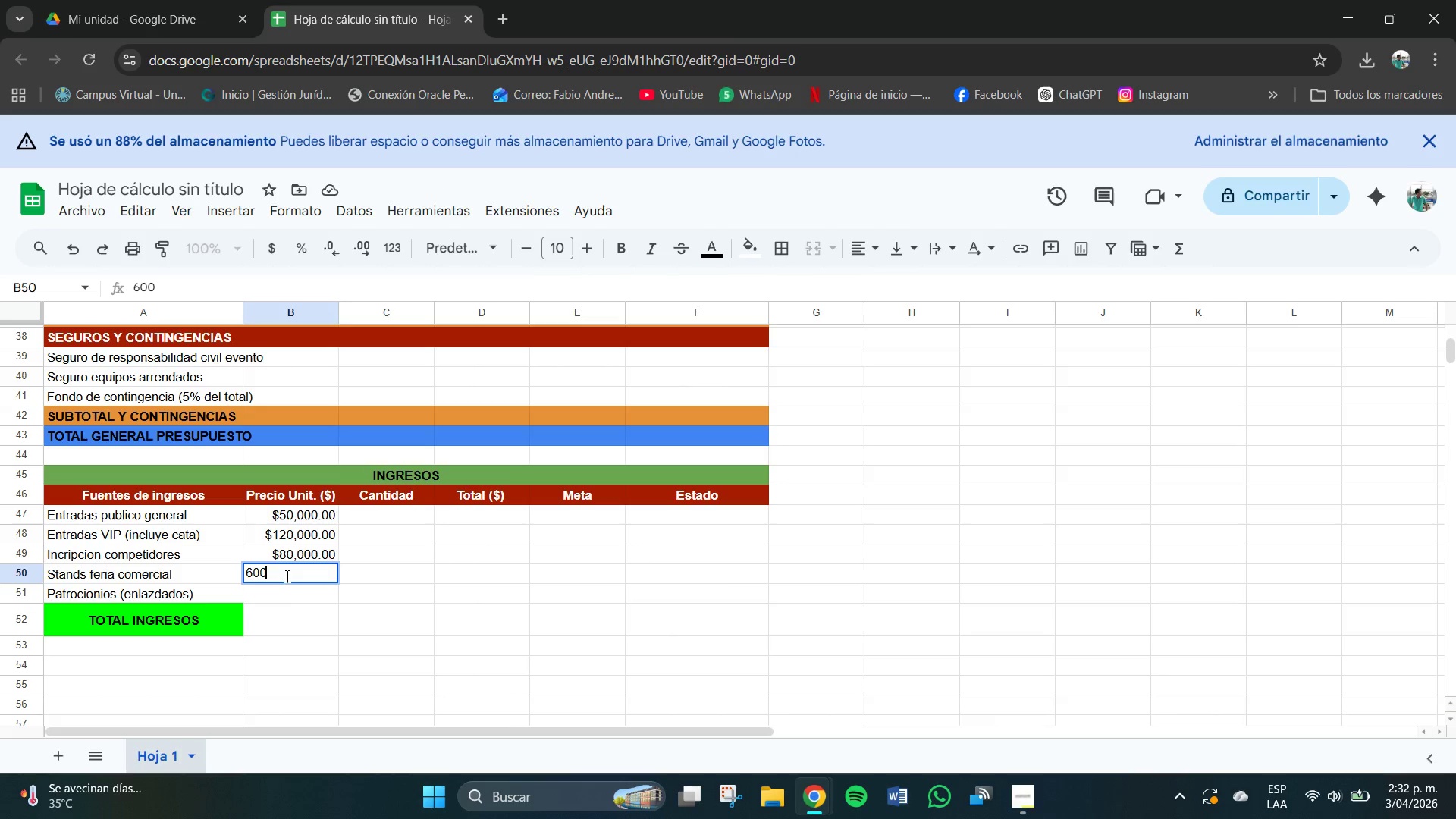 
key(Numpad0)
 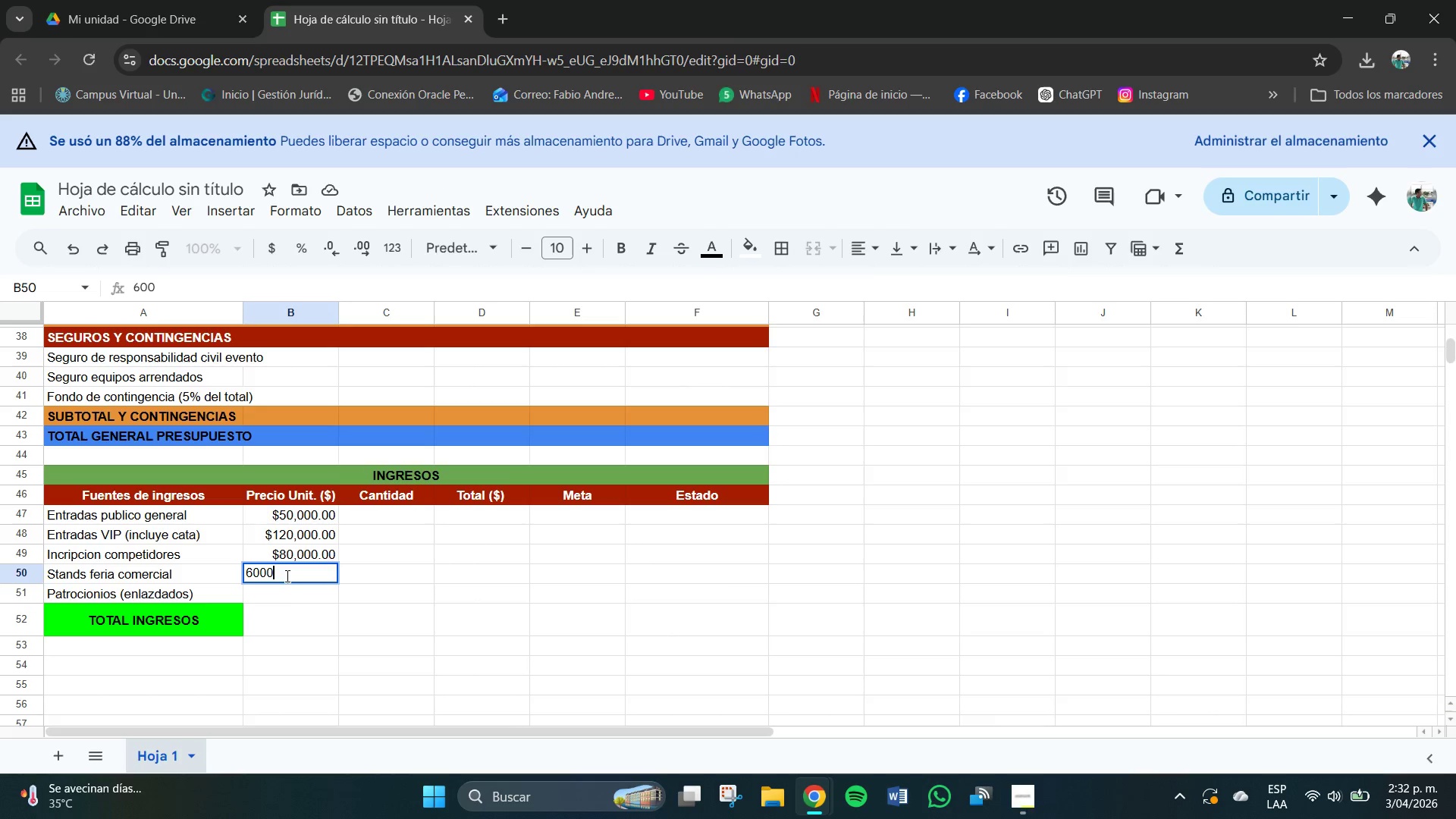 
key(Numpad0)
 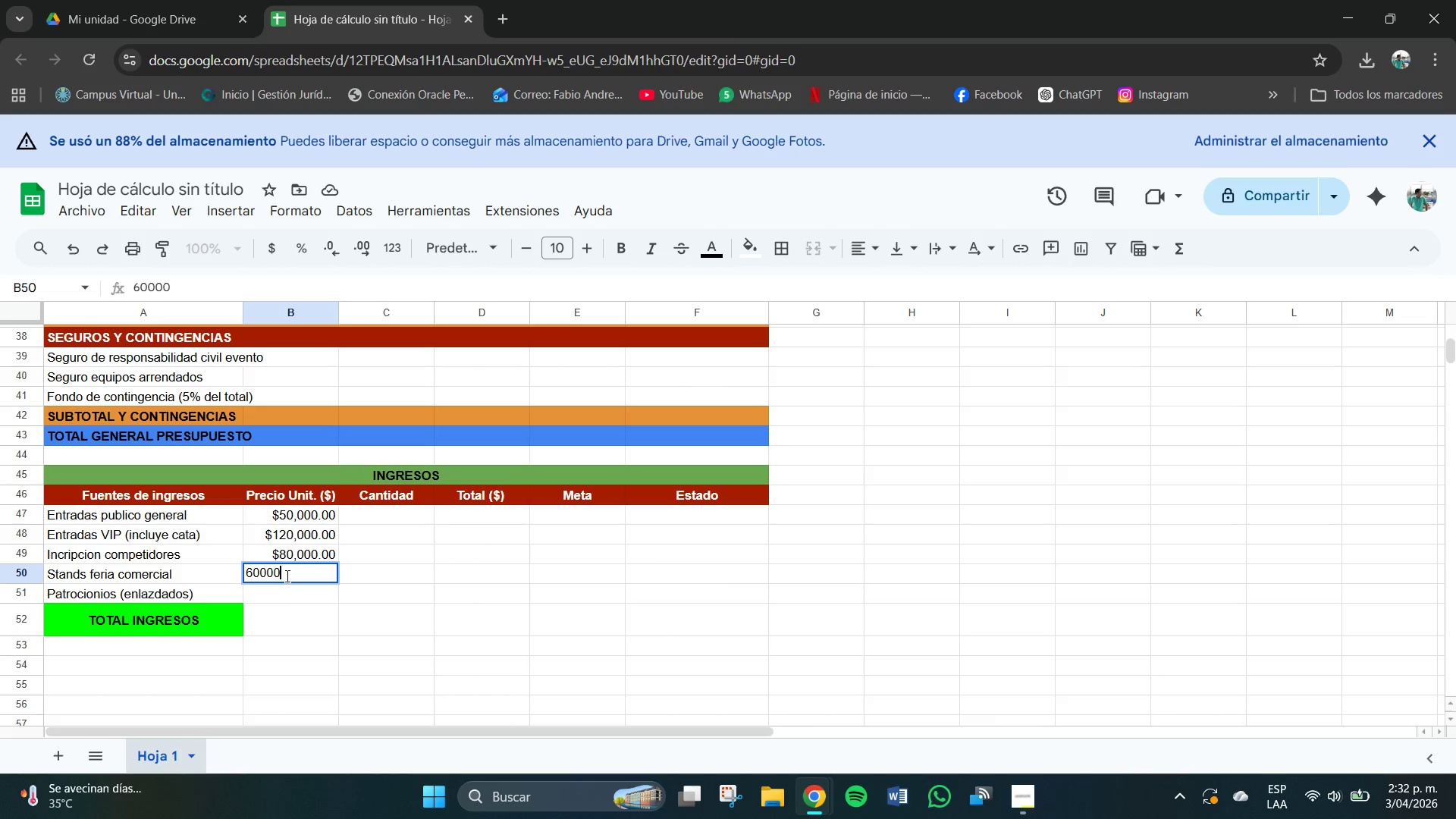 
key(Numpad0)
 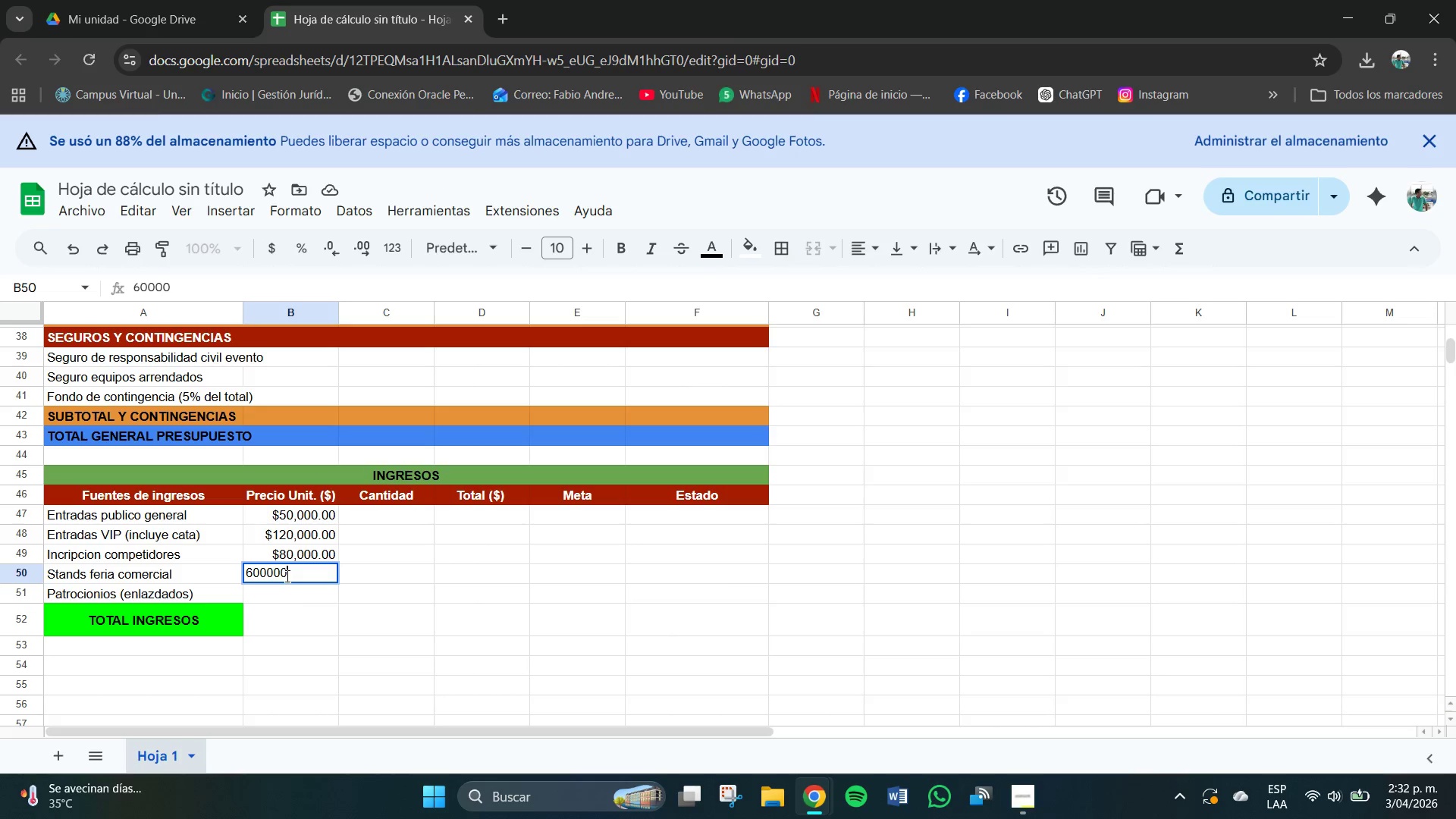 
key(Numpad0)
 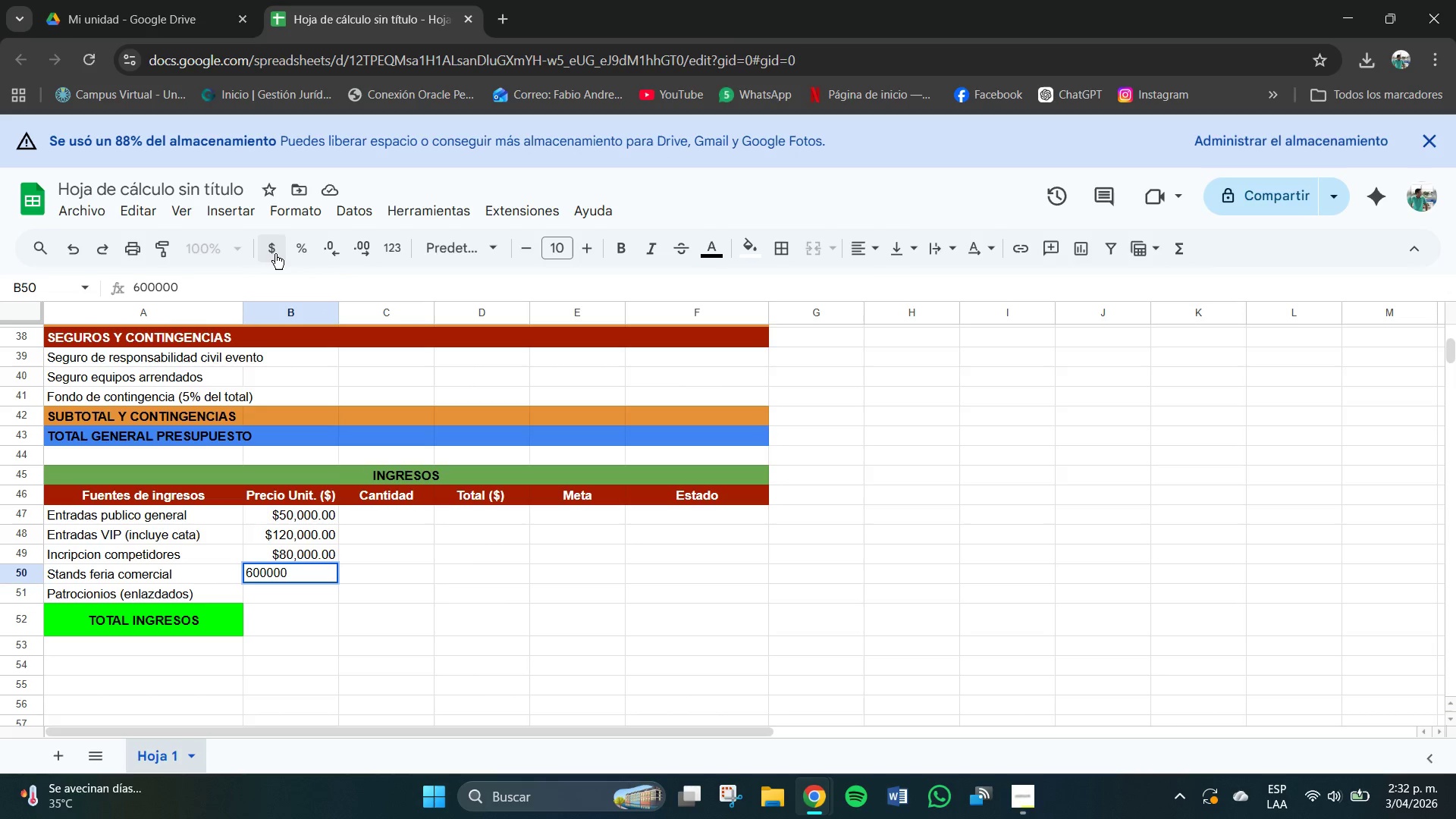 
left_click([274, 248])
 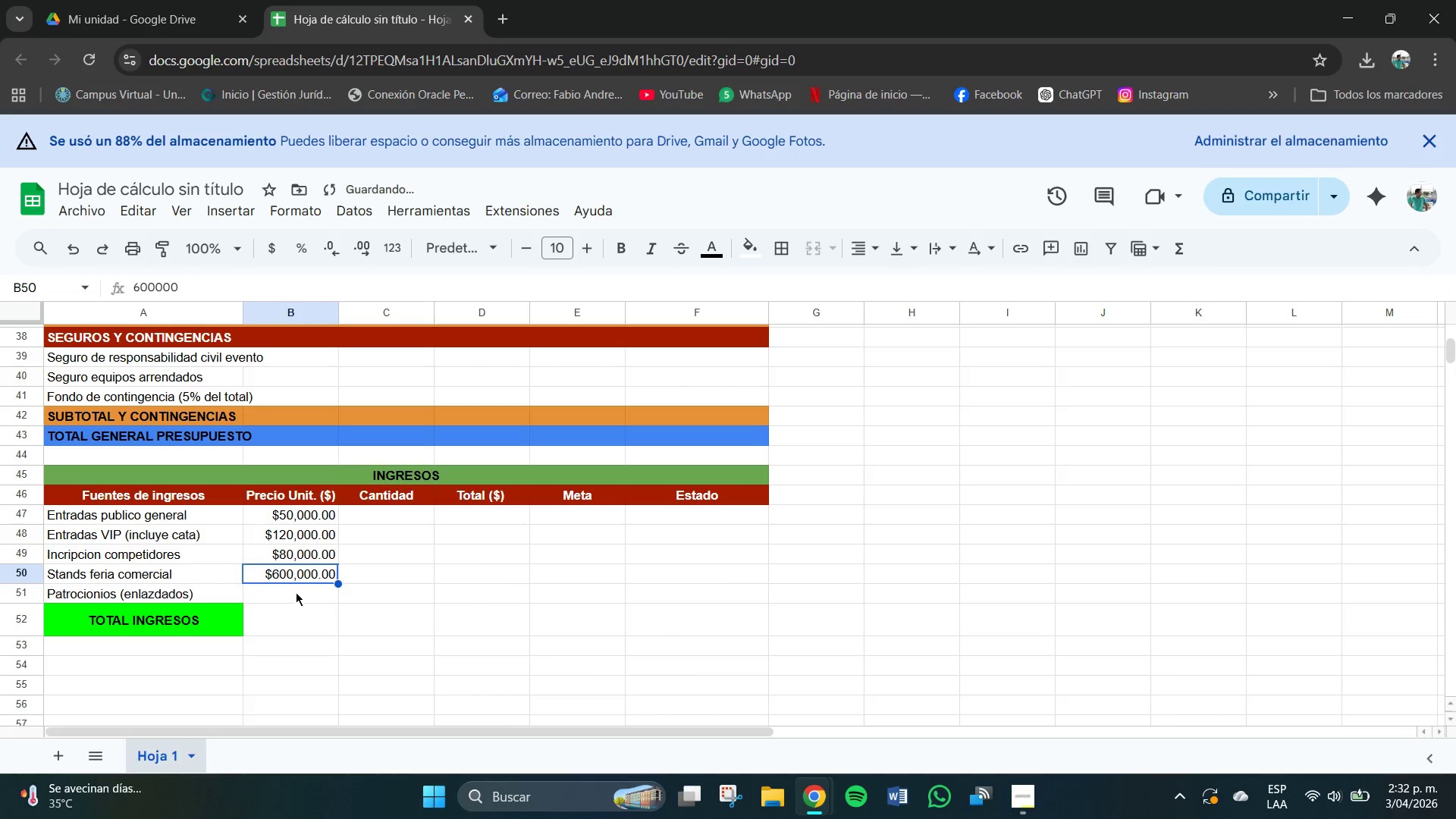 
left_click([299, 588])
 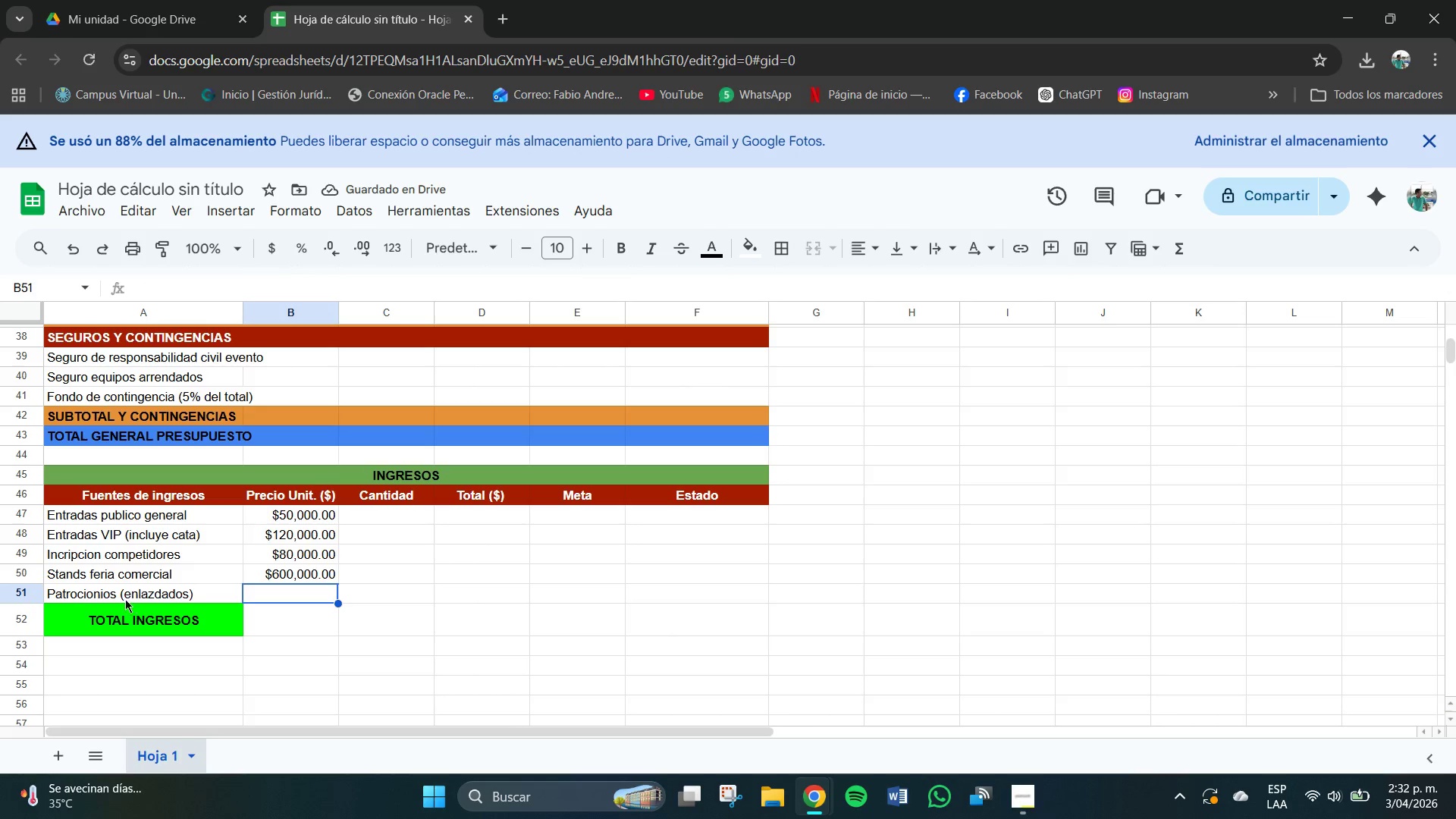 
left_click([189, 595])
 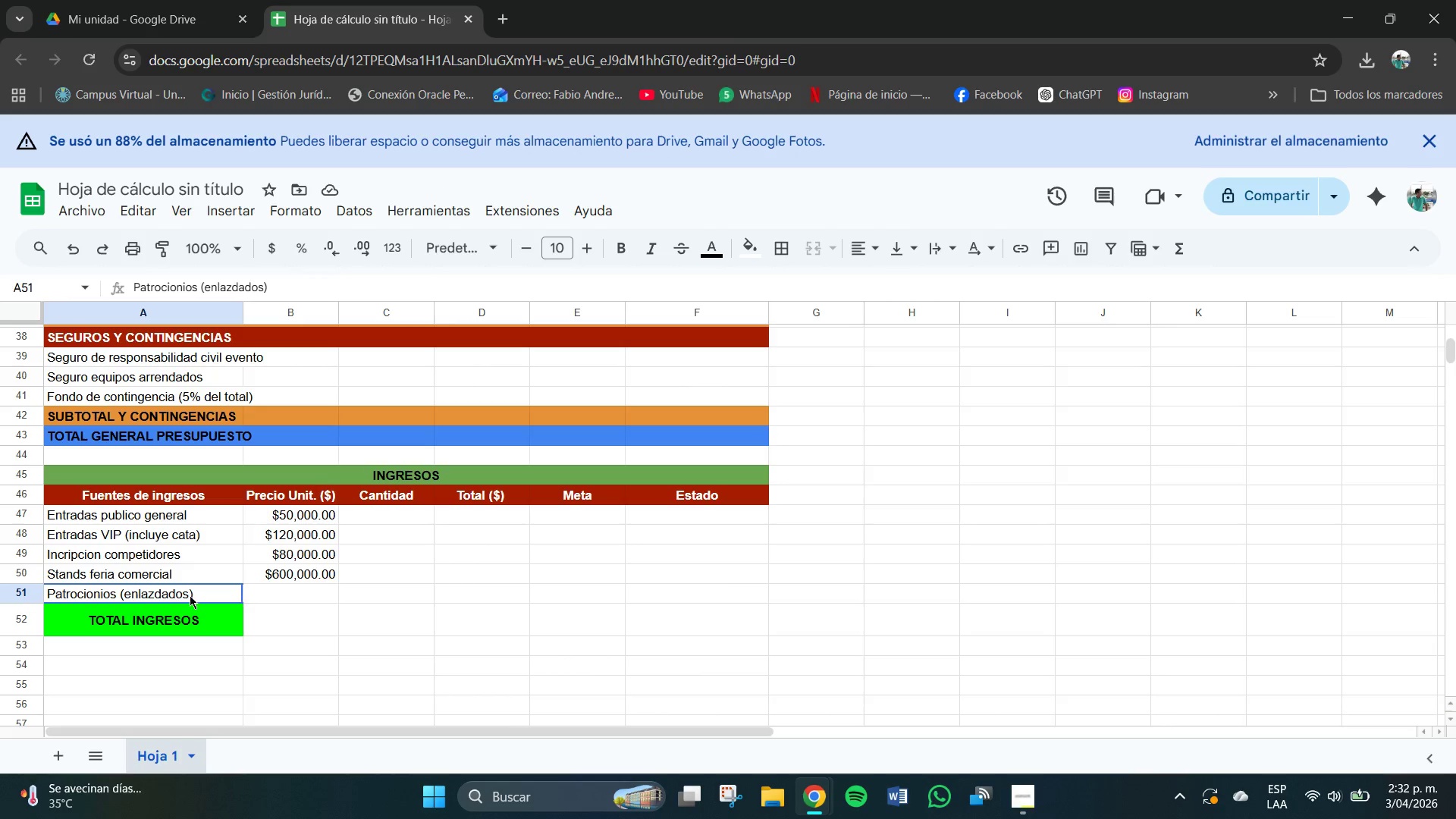 
left_click_drag(start_coordinate=[197, 594], to_coordinate=[130, 598])
 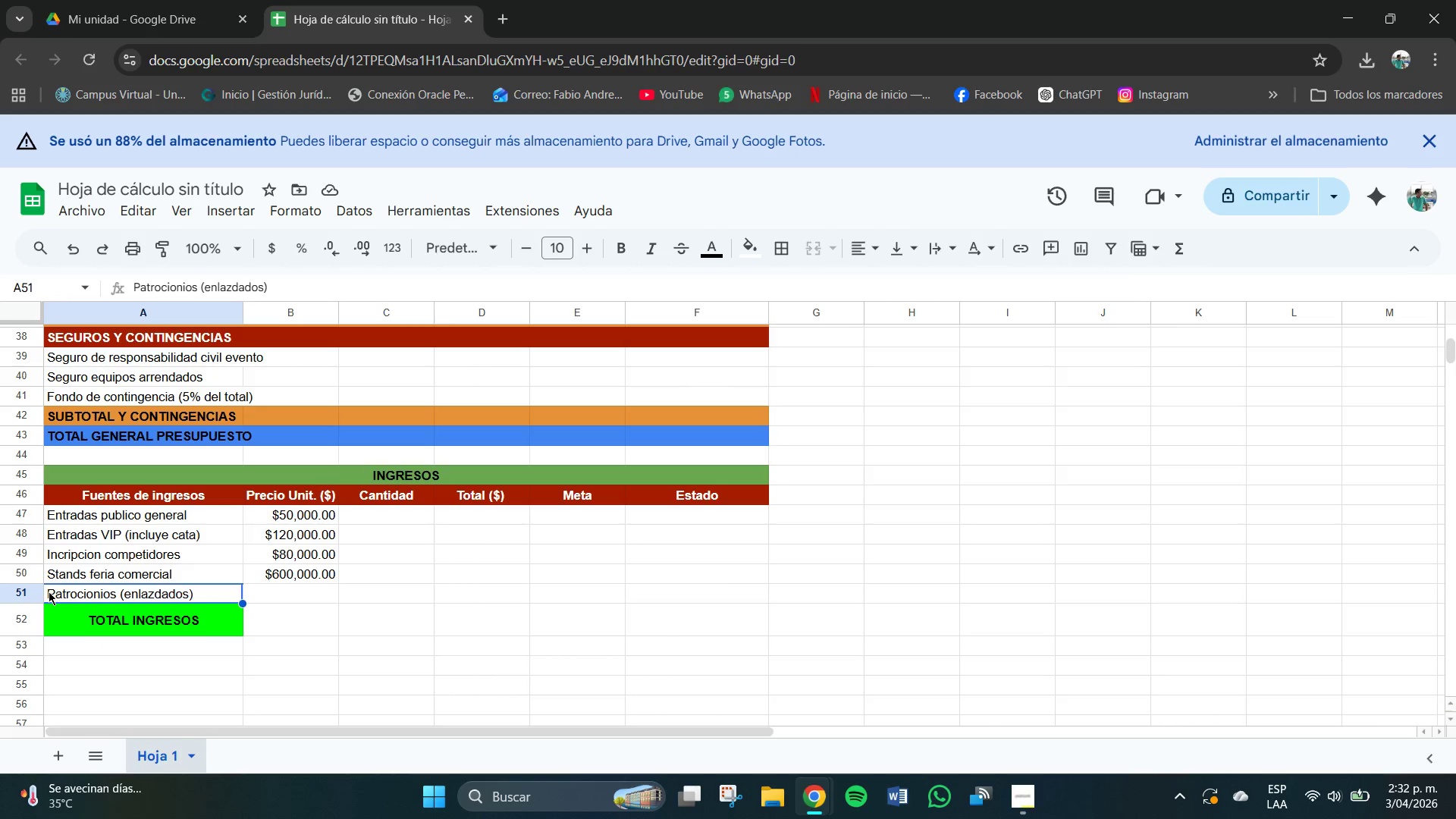 
left_click_drag(start_coordinate=[49, 592], to_coordinate=[147, 595])
 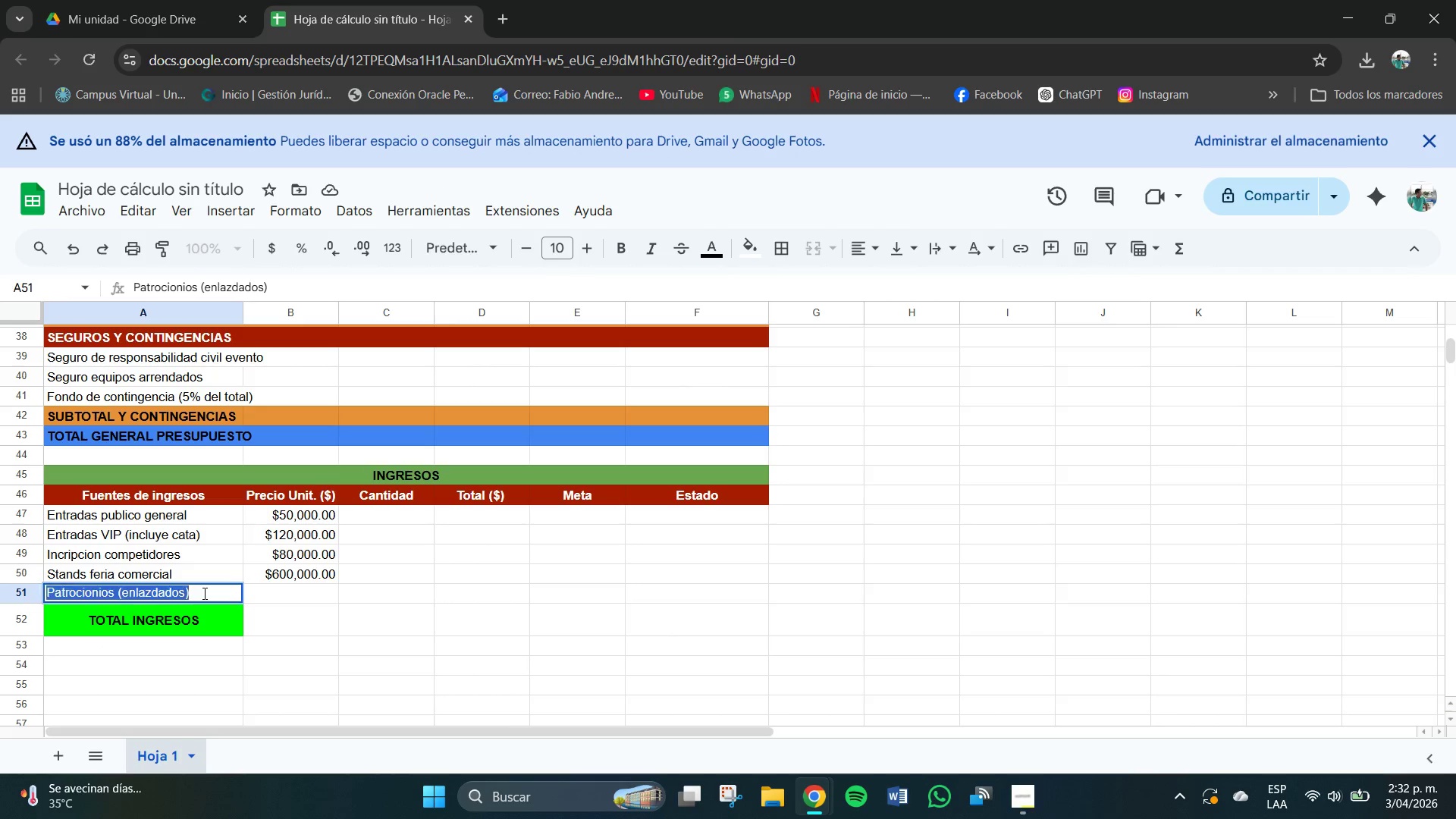 
triple_click([205, 594])
 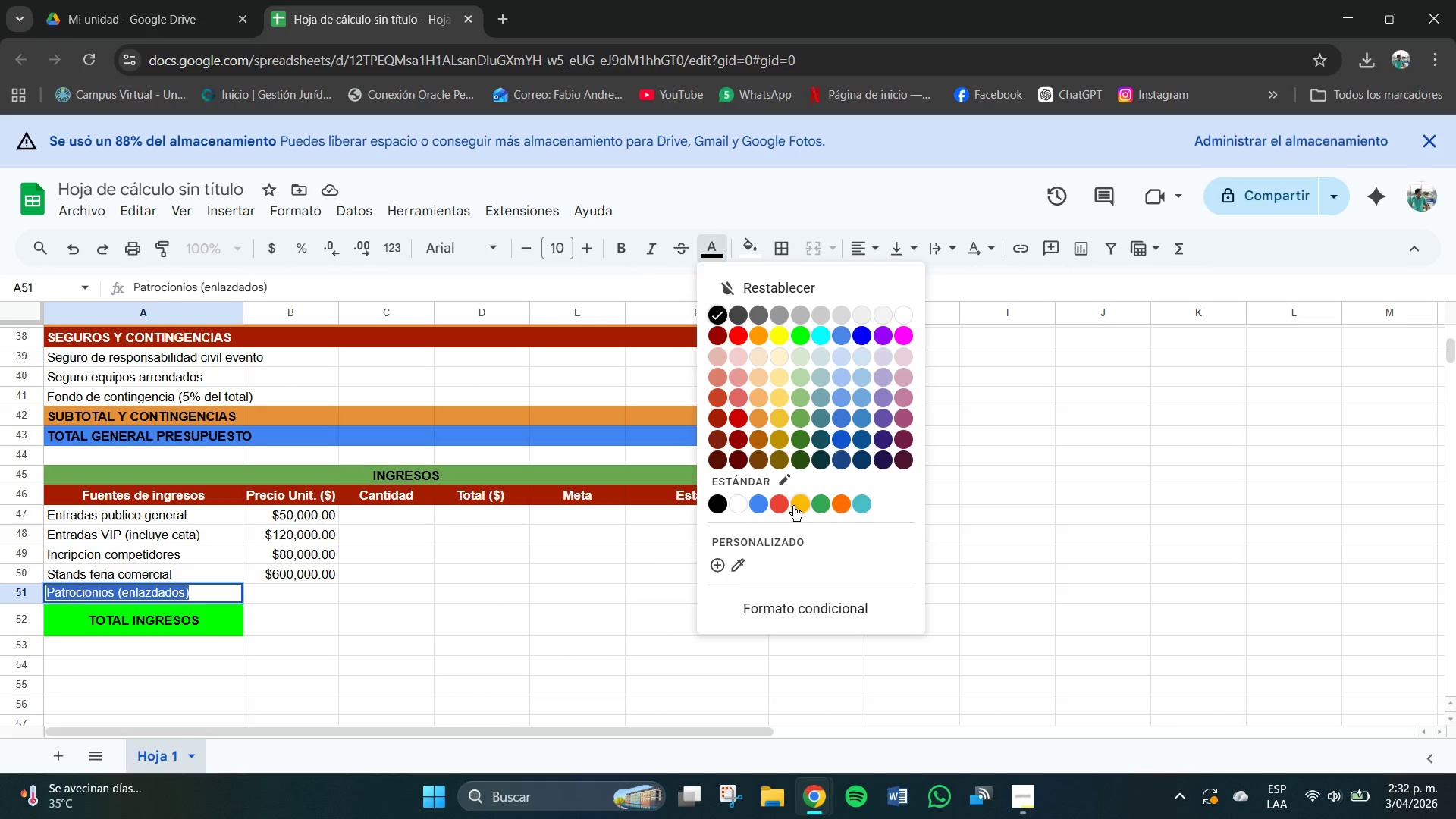 
wait(8.22)
 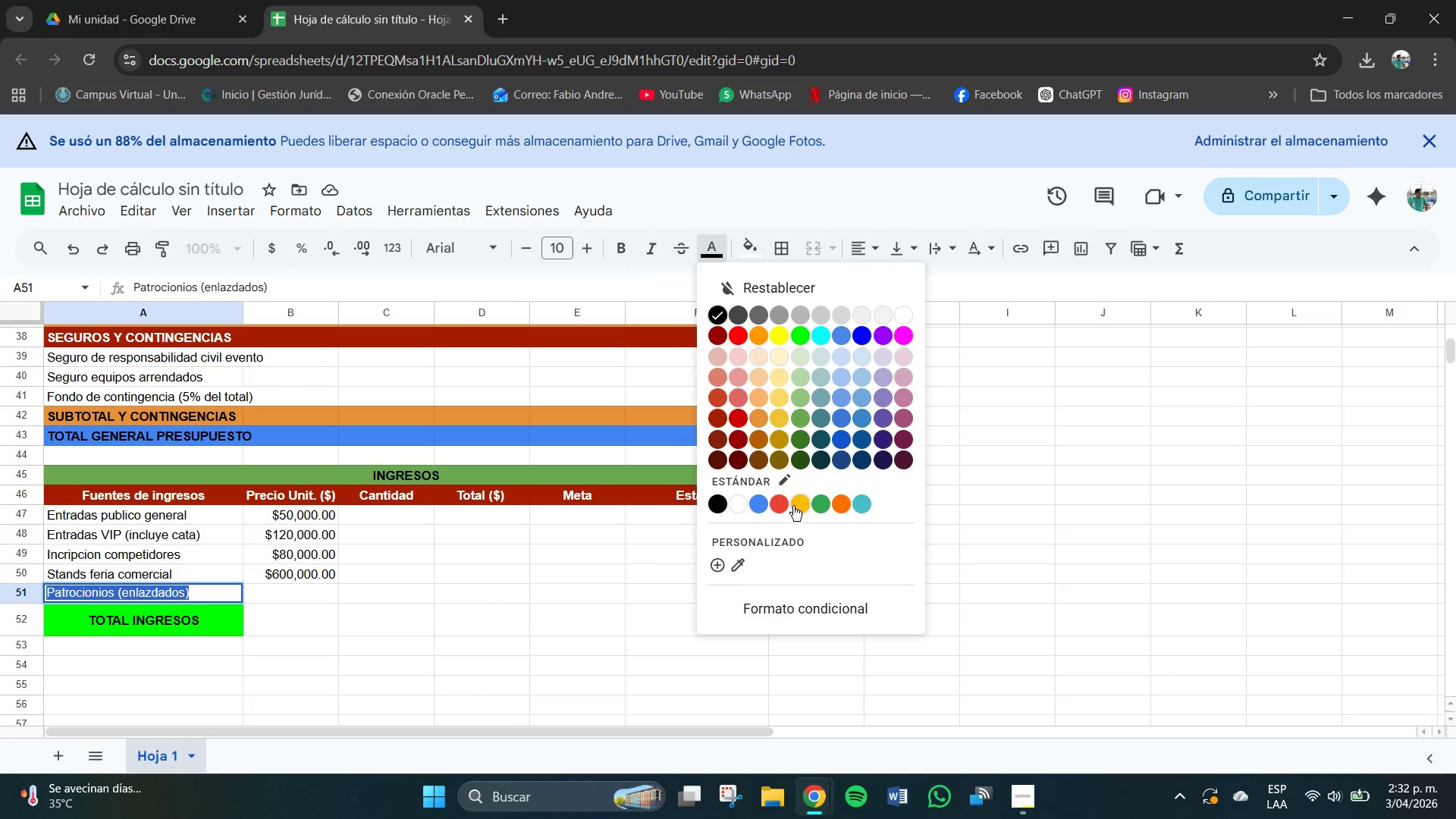 
left_click([822, 315])
 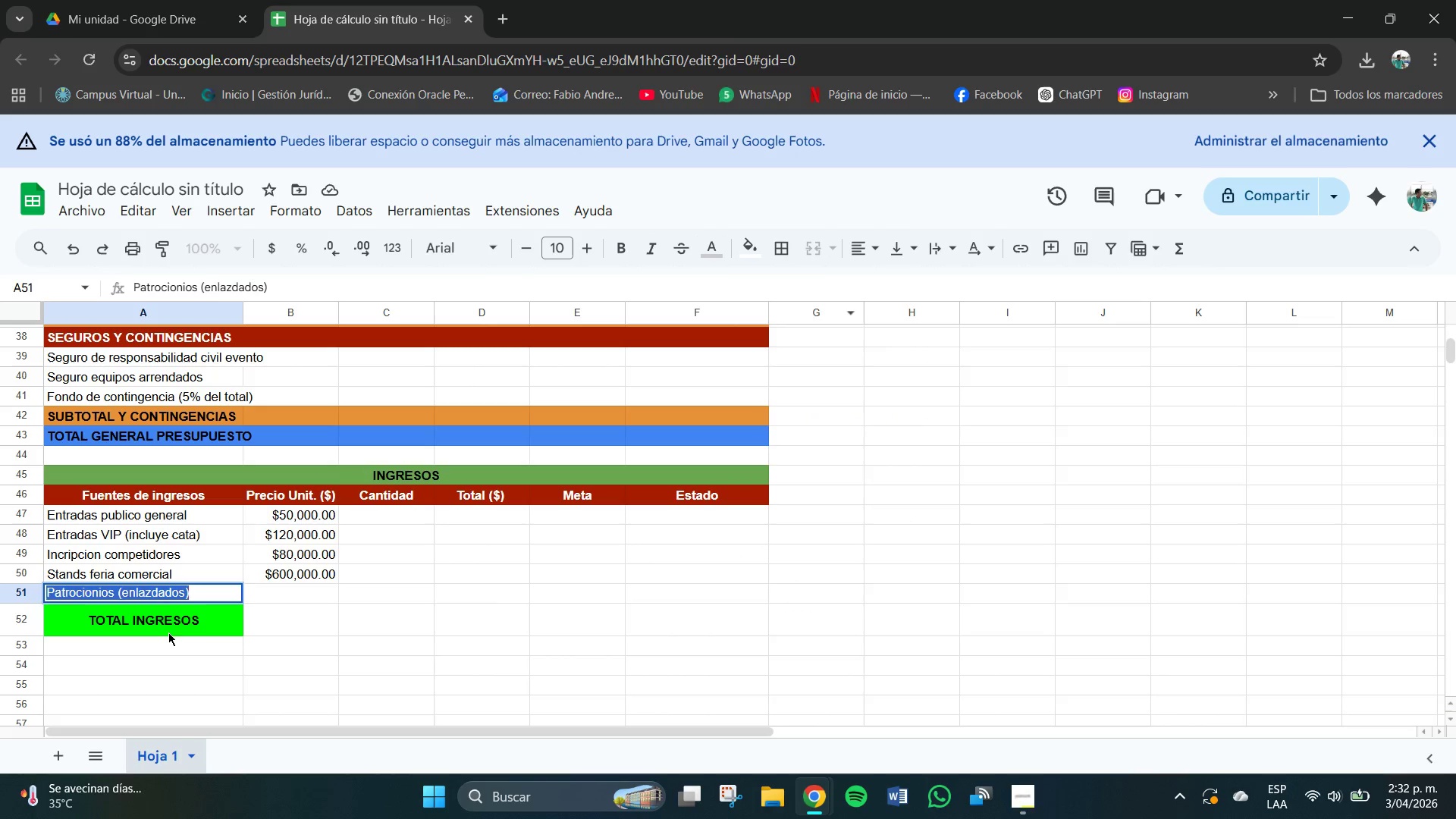 
left_click([167, 633])
 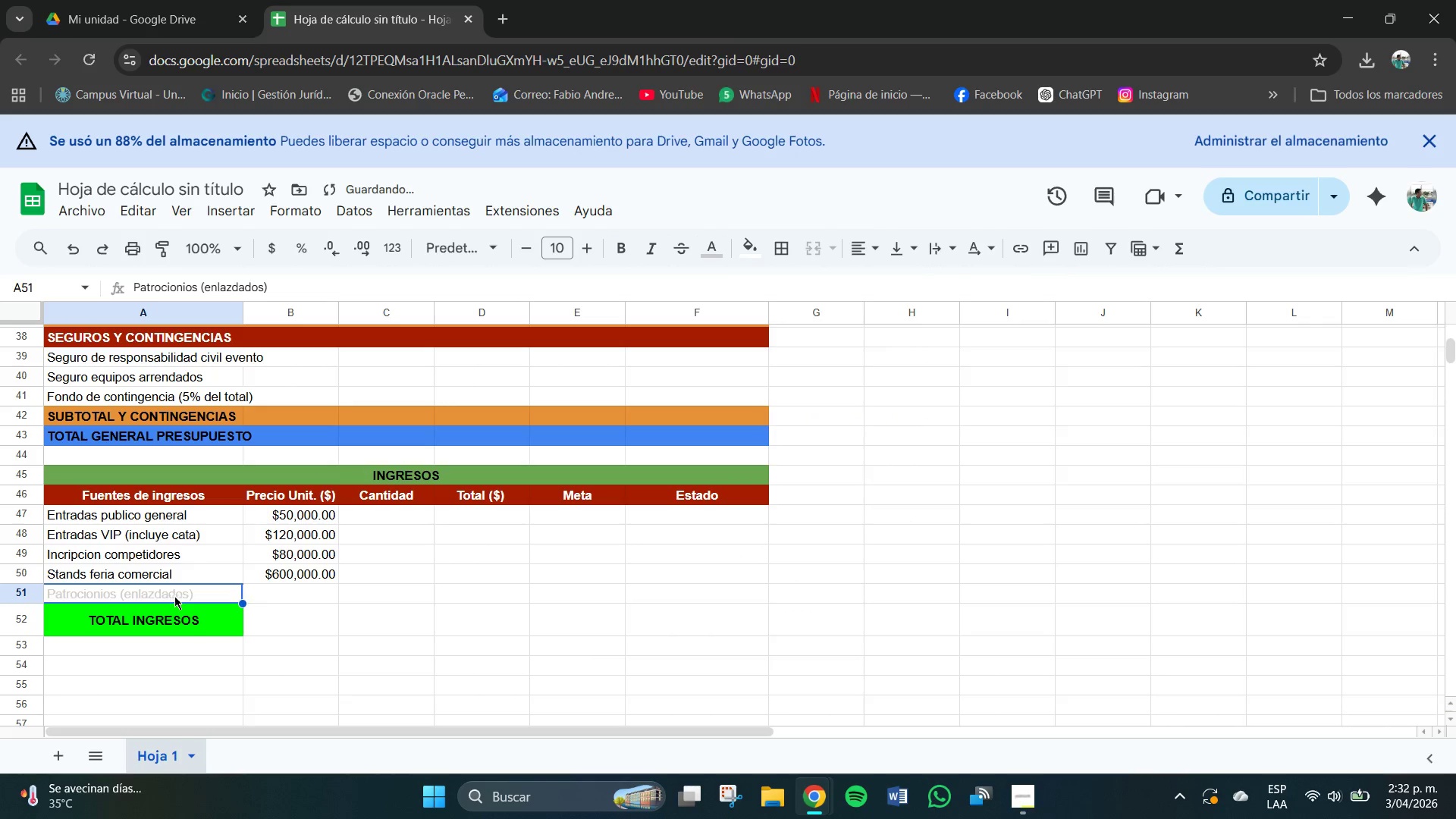 
left_click([188, 662])
 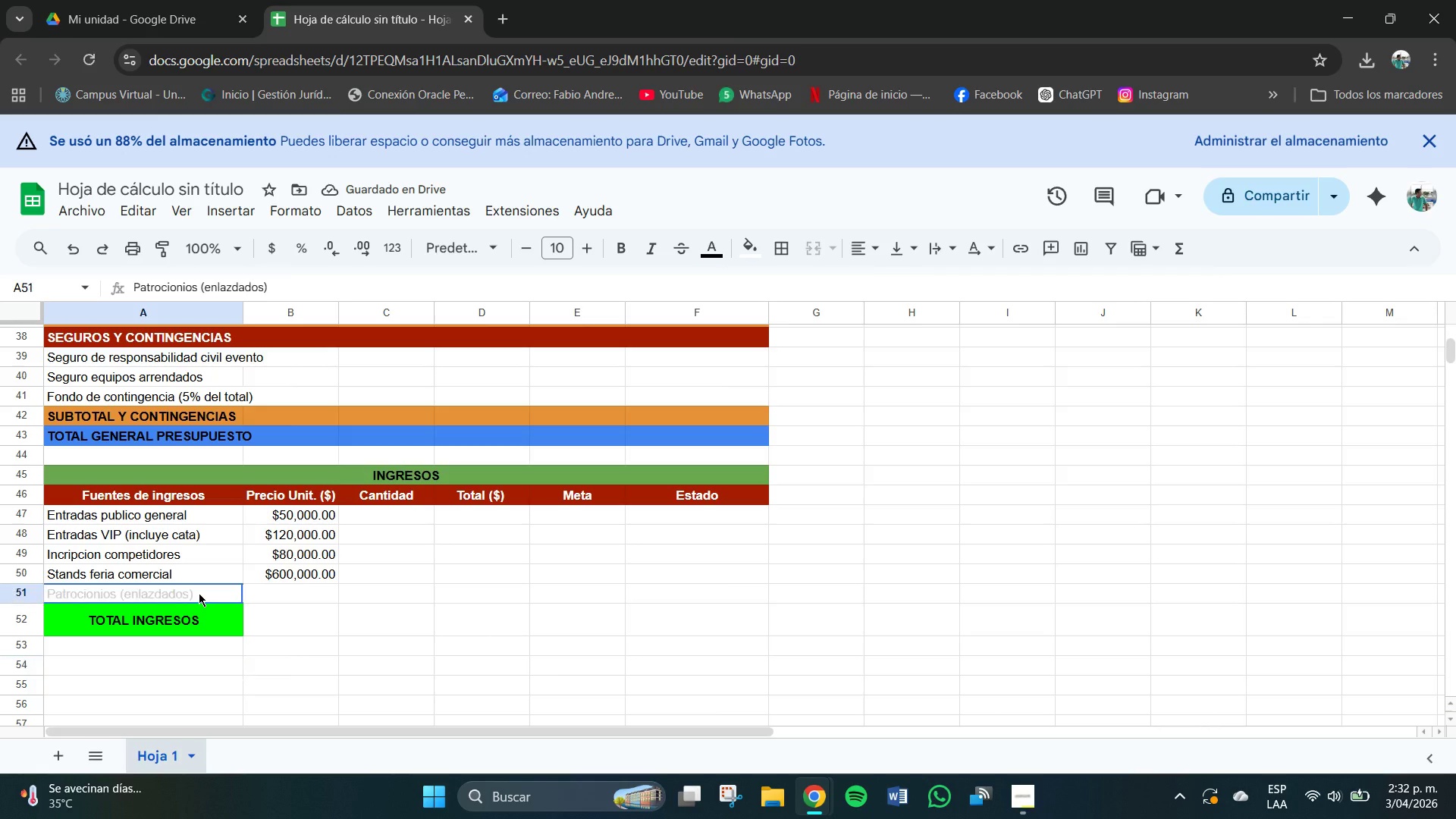 
double_click([199, 593])
 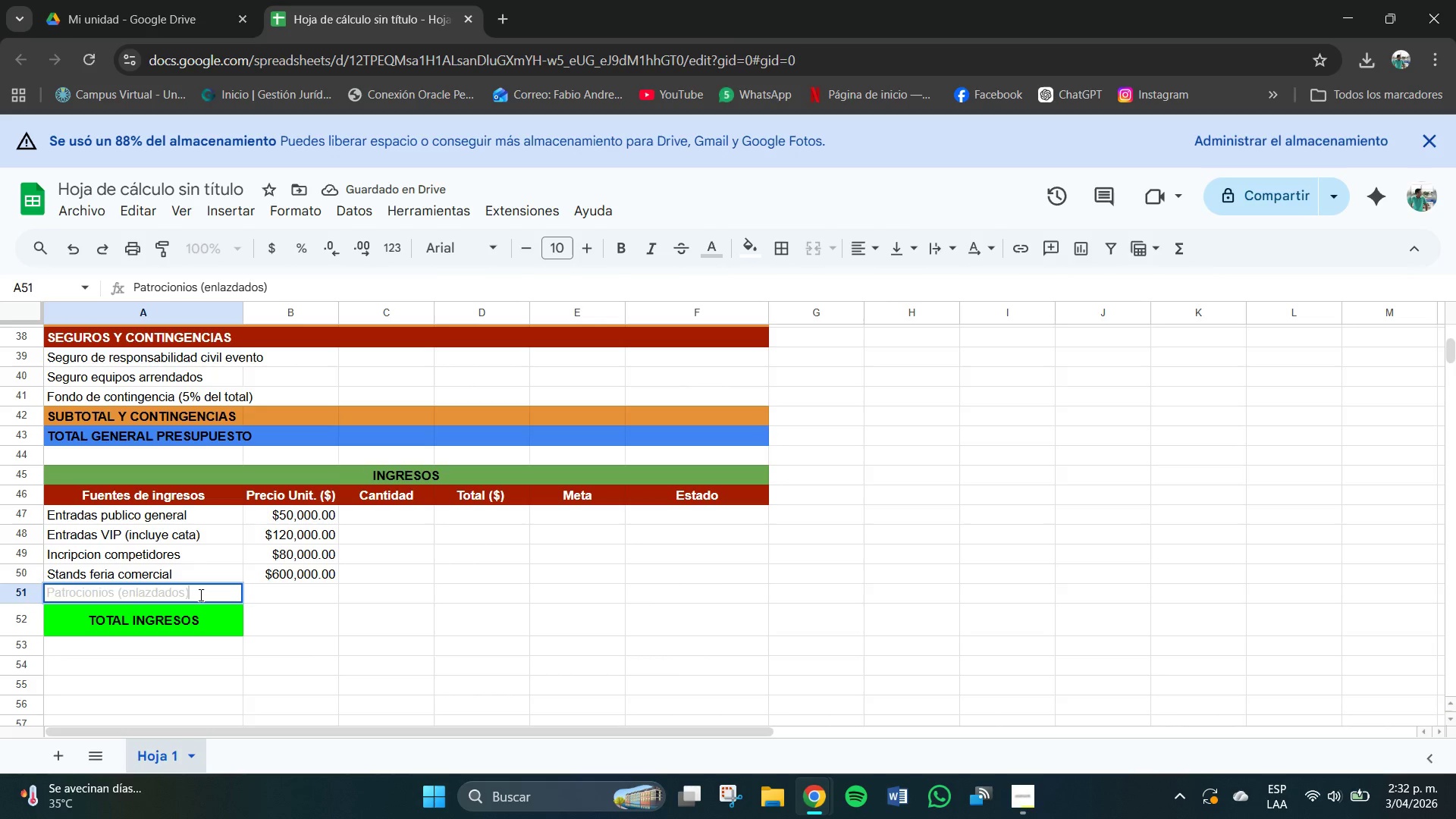 
triple_click([201, 595])
 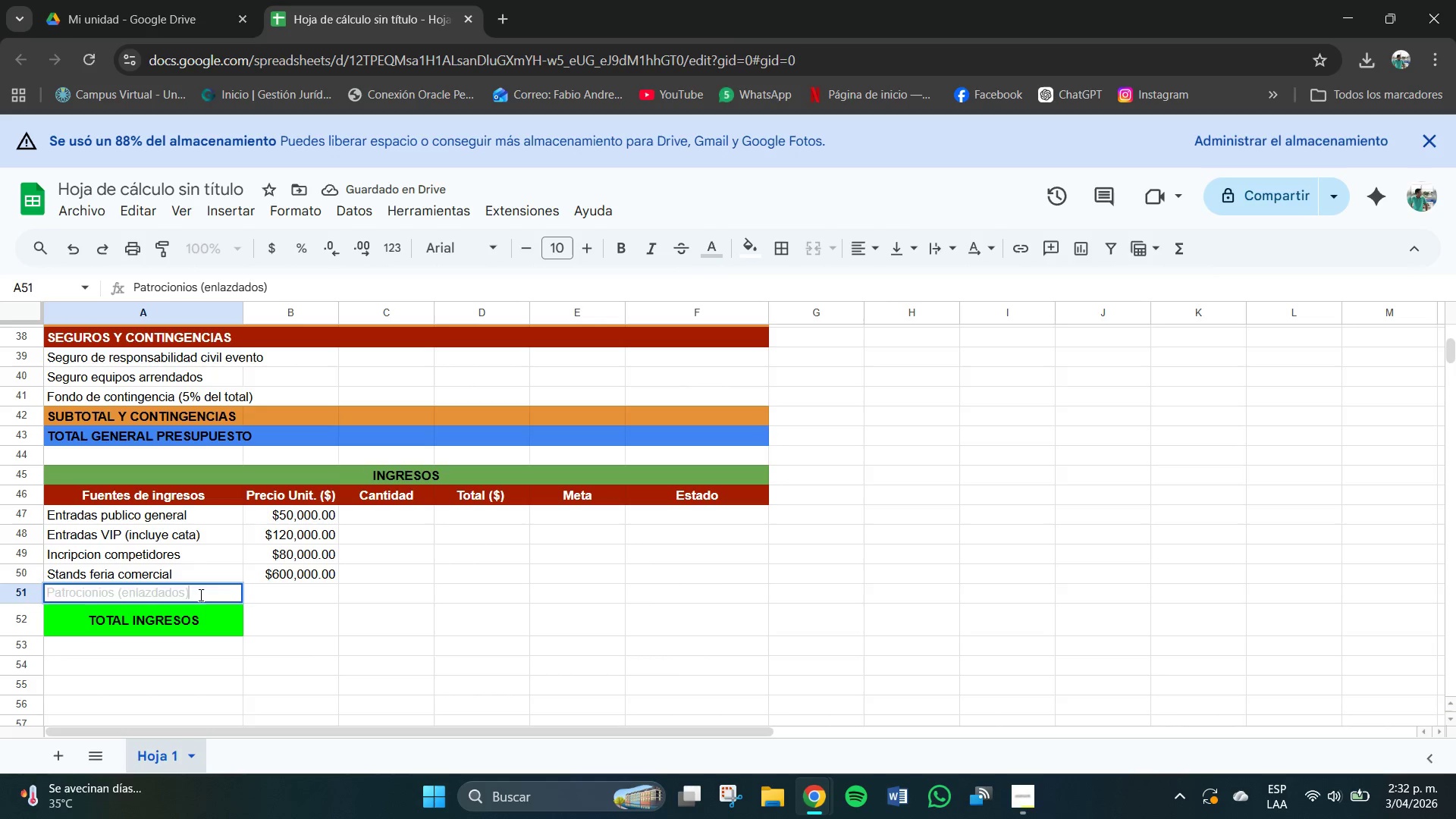 
triple_click([201, 595])
 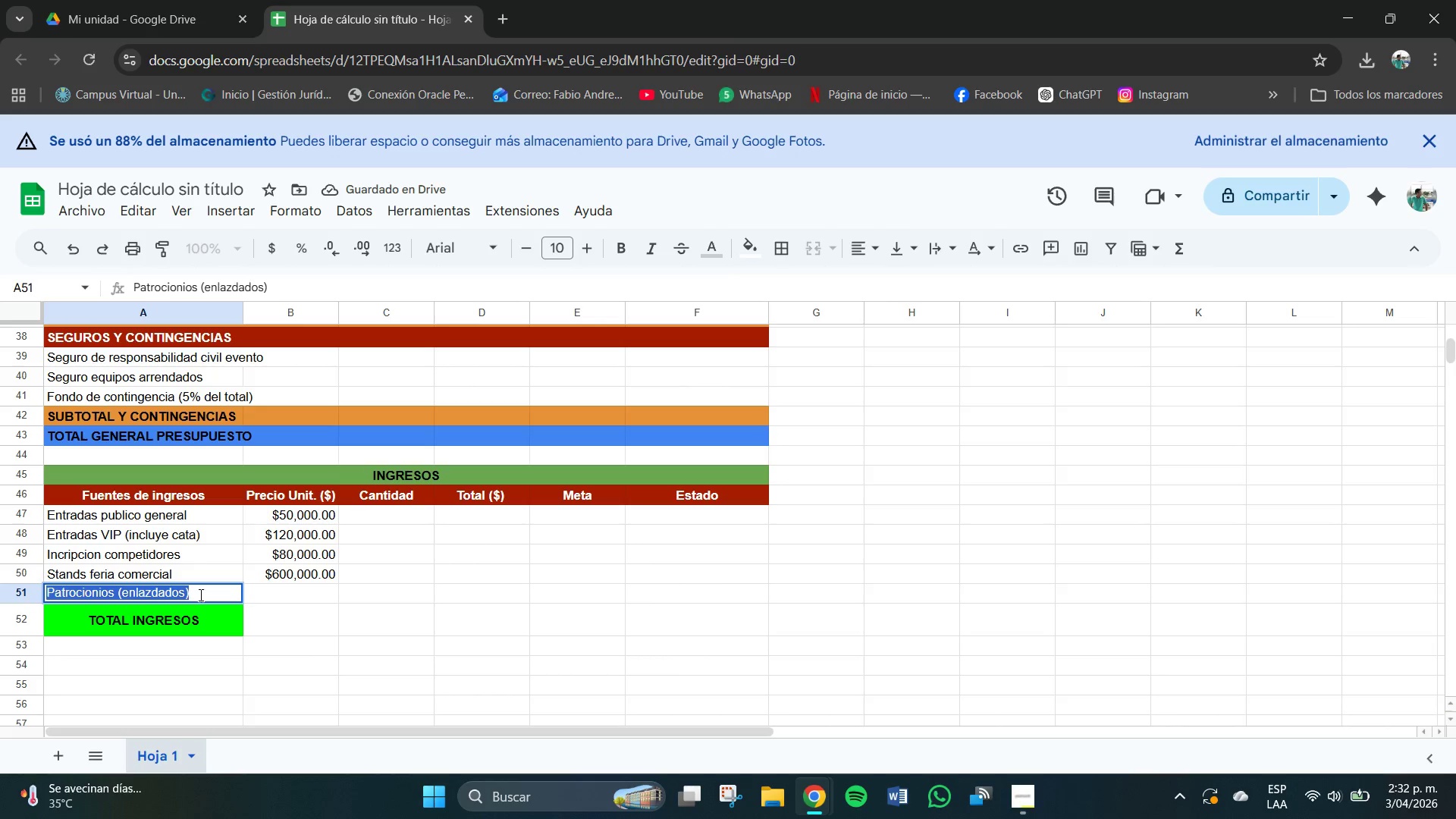 
triple_click([201, 595])
 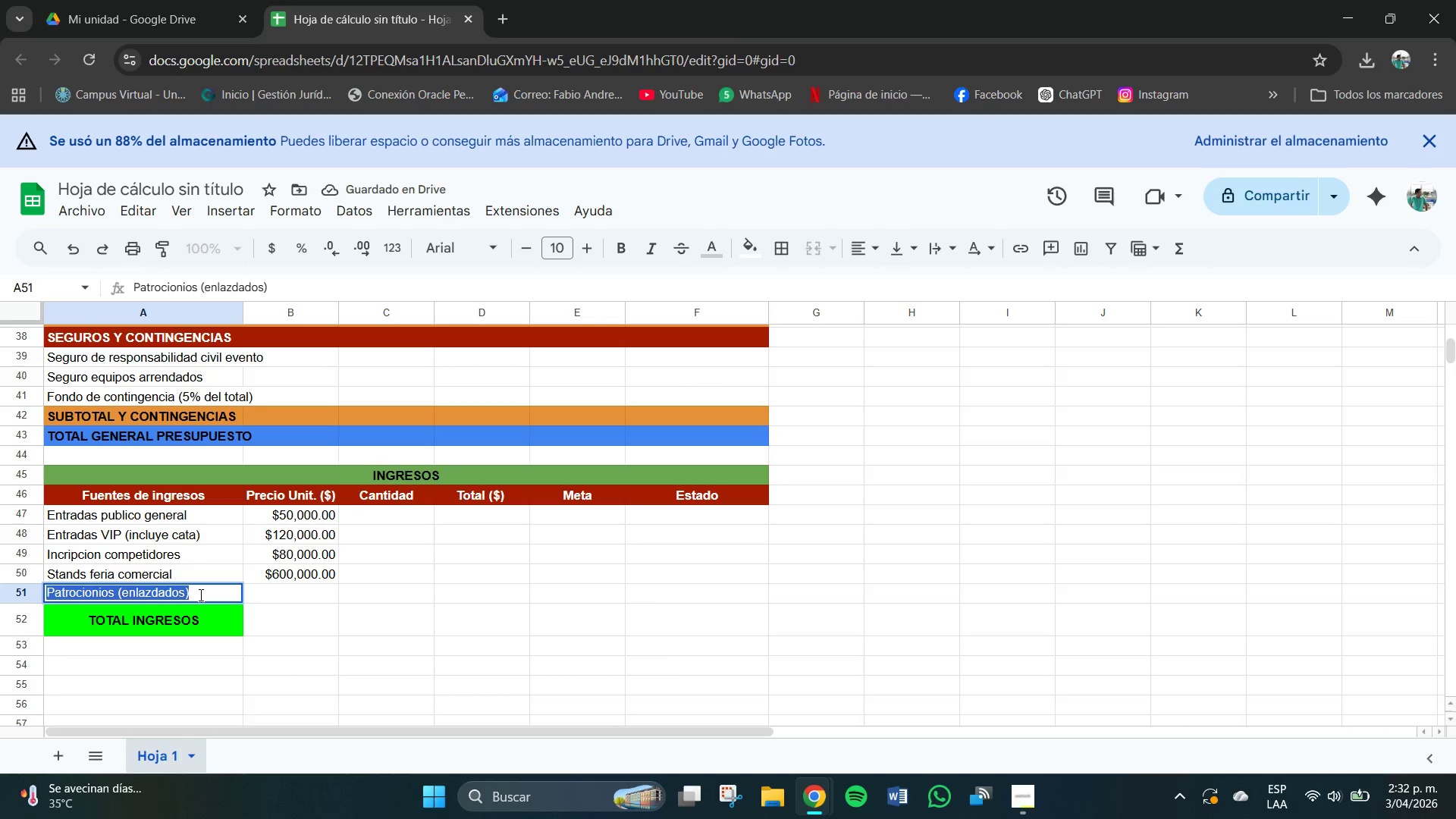 
triple_click([201, 595])
 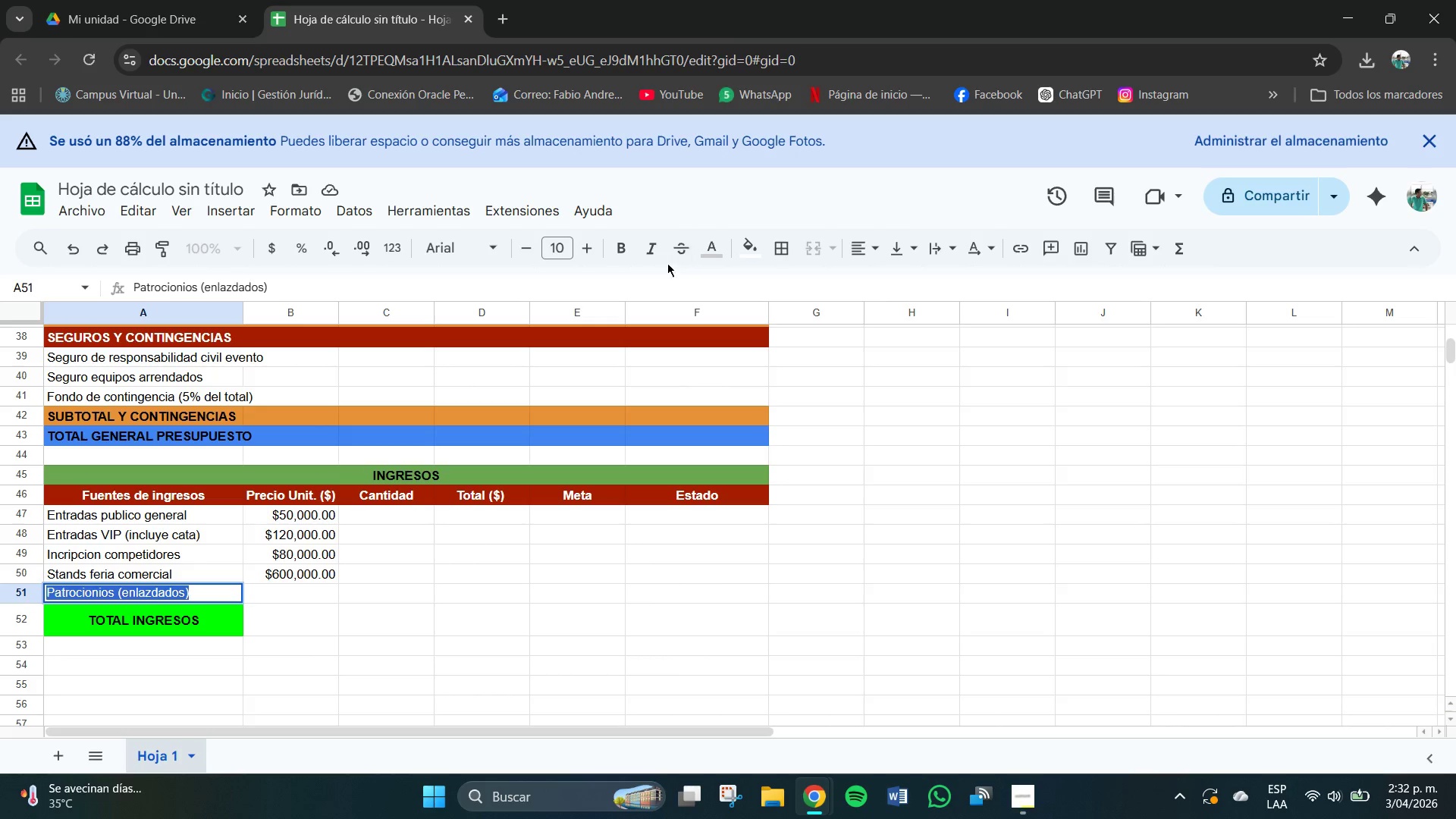 
left_click([708, 249])
 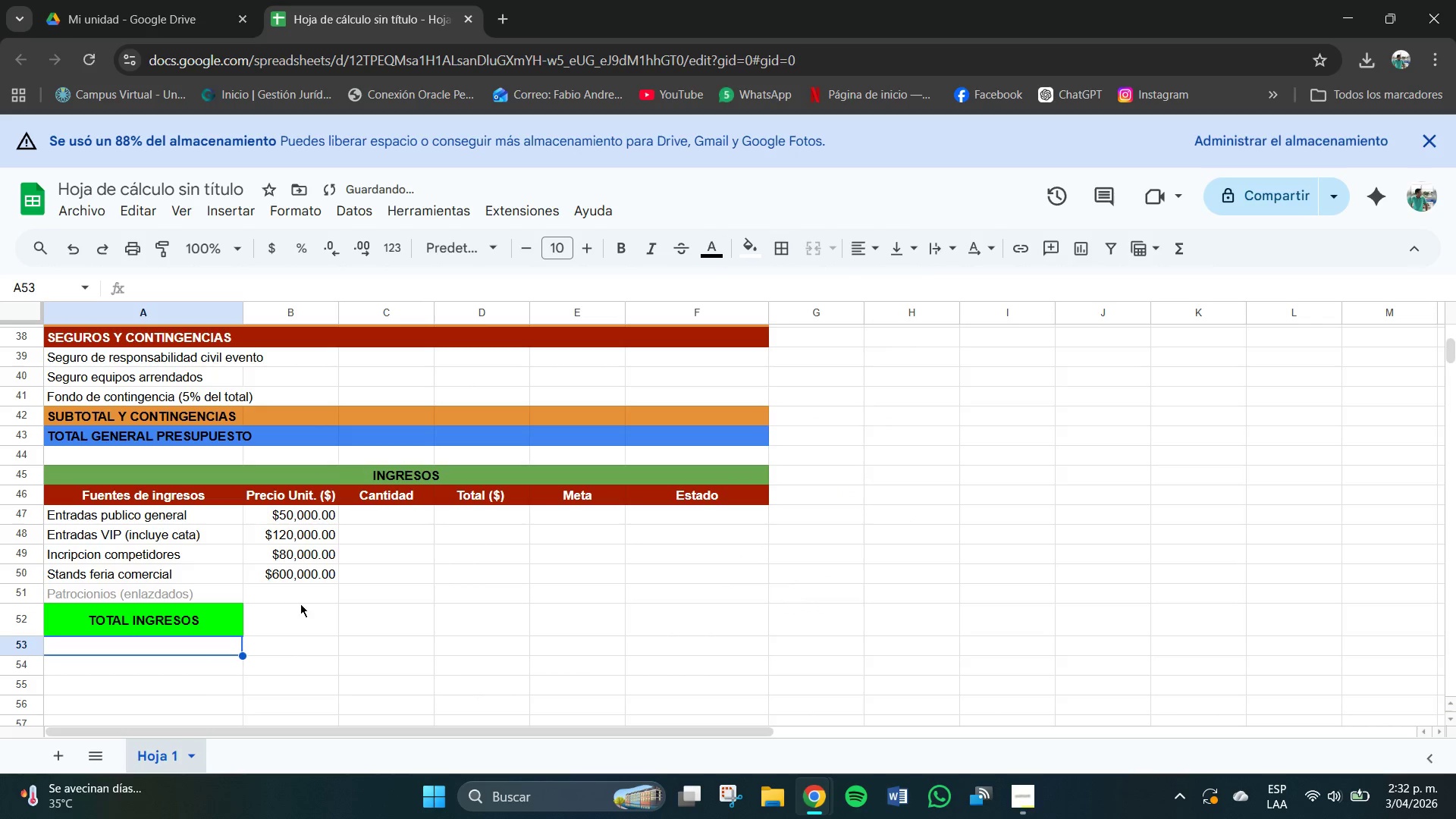 
left_click([302, 594])
 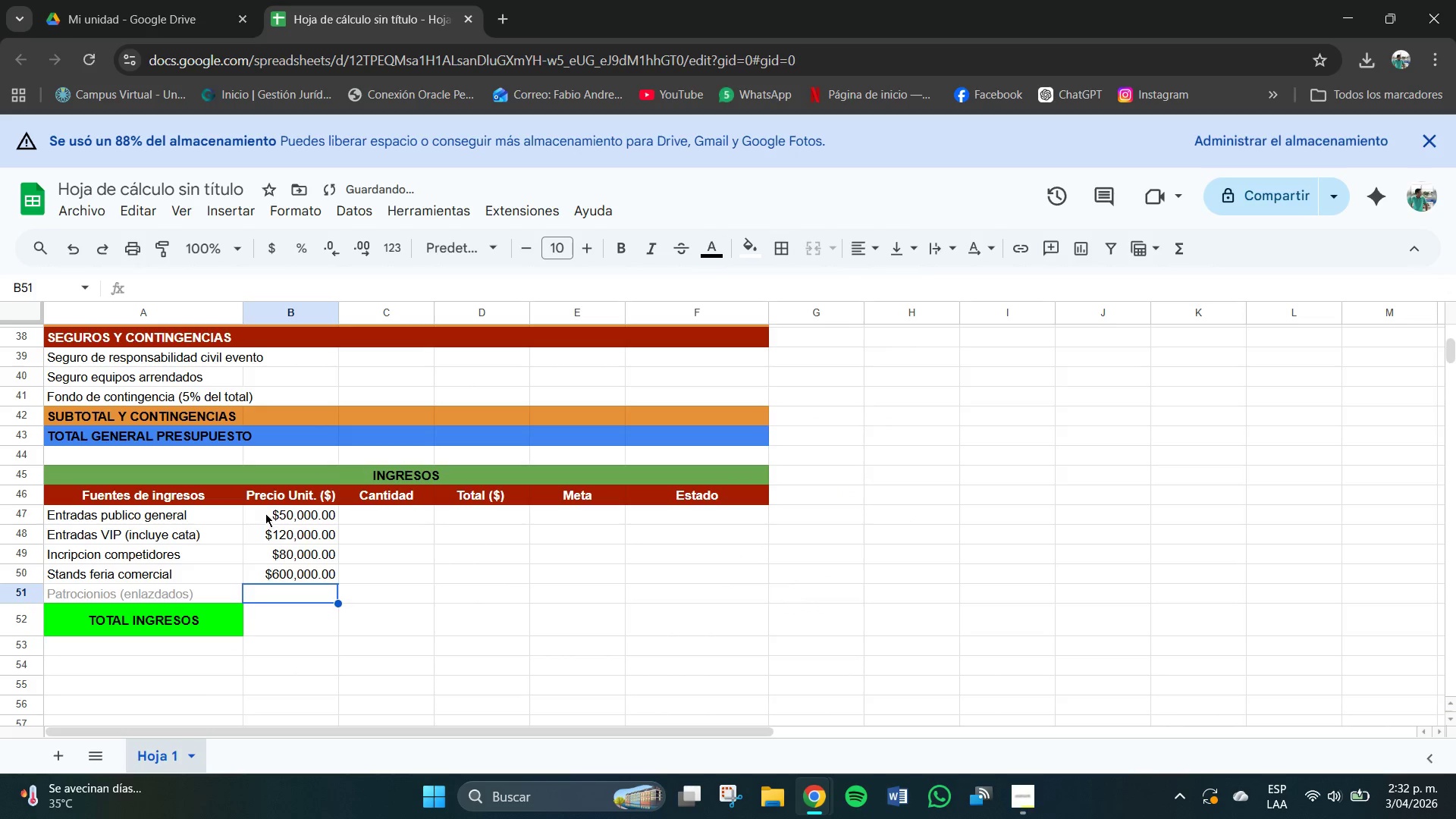 
left_click([265, 513])
 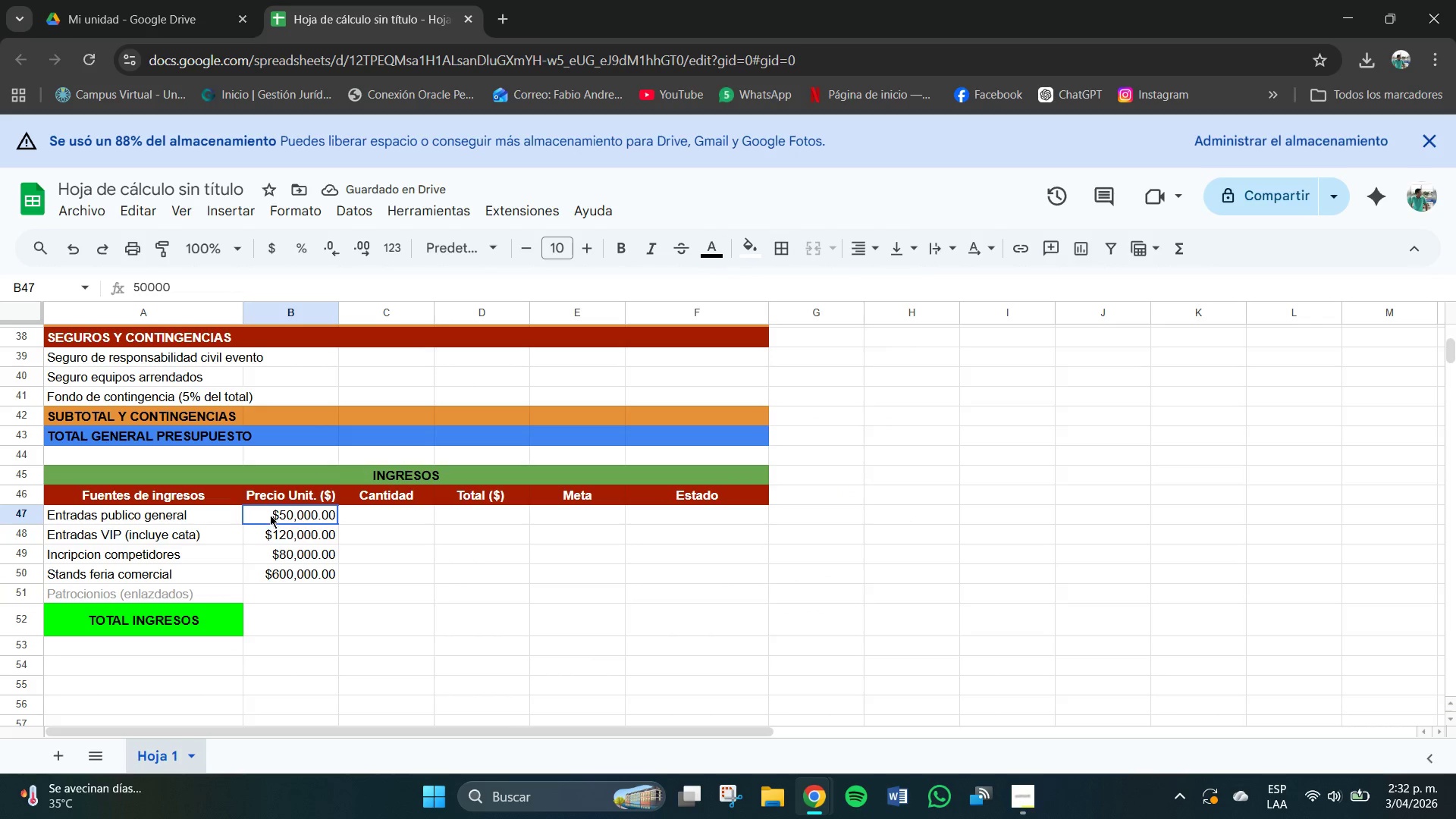 
left_click_drag(start_coordinate=[265, 512], to_coordinate=[305, 572])
 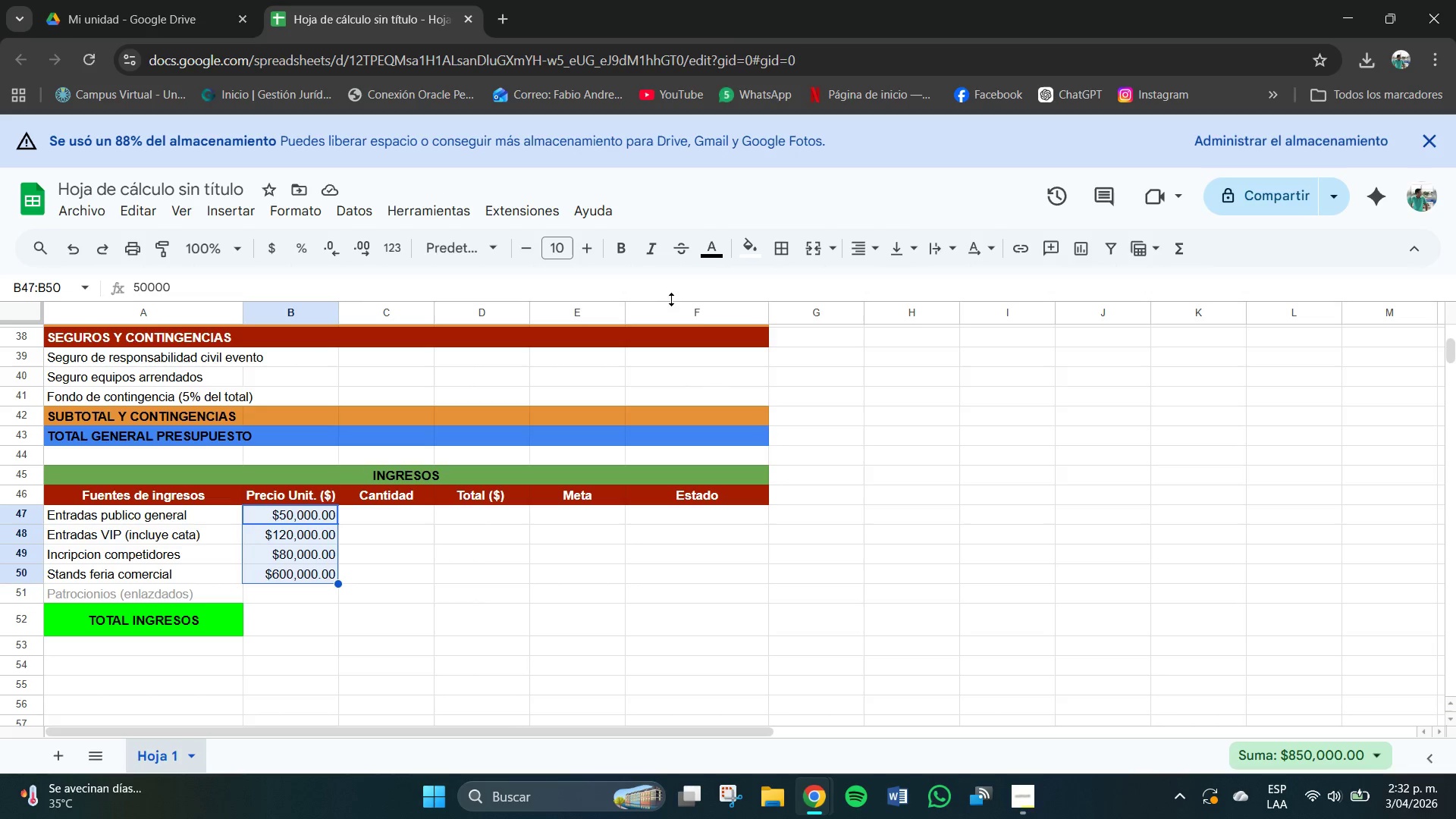 
left_click([718, 257])
 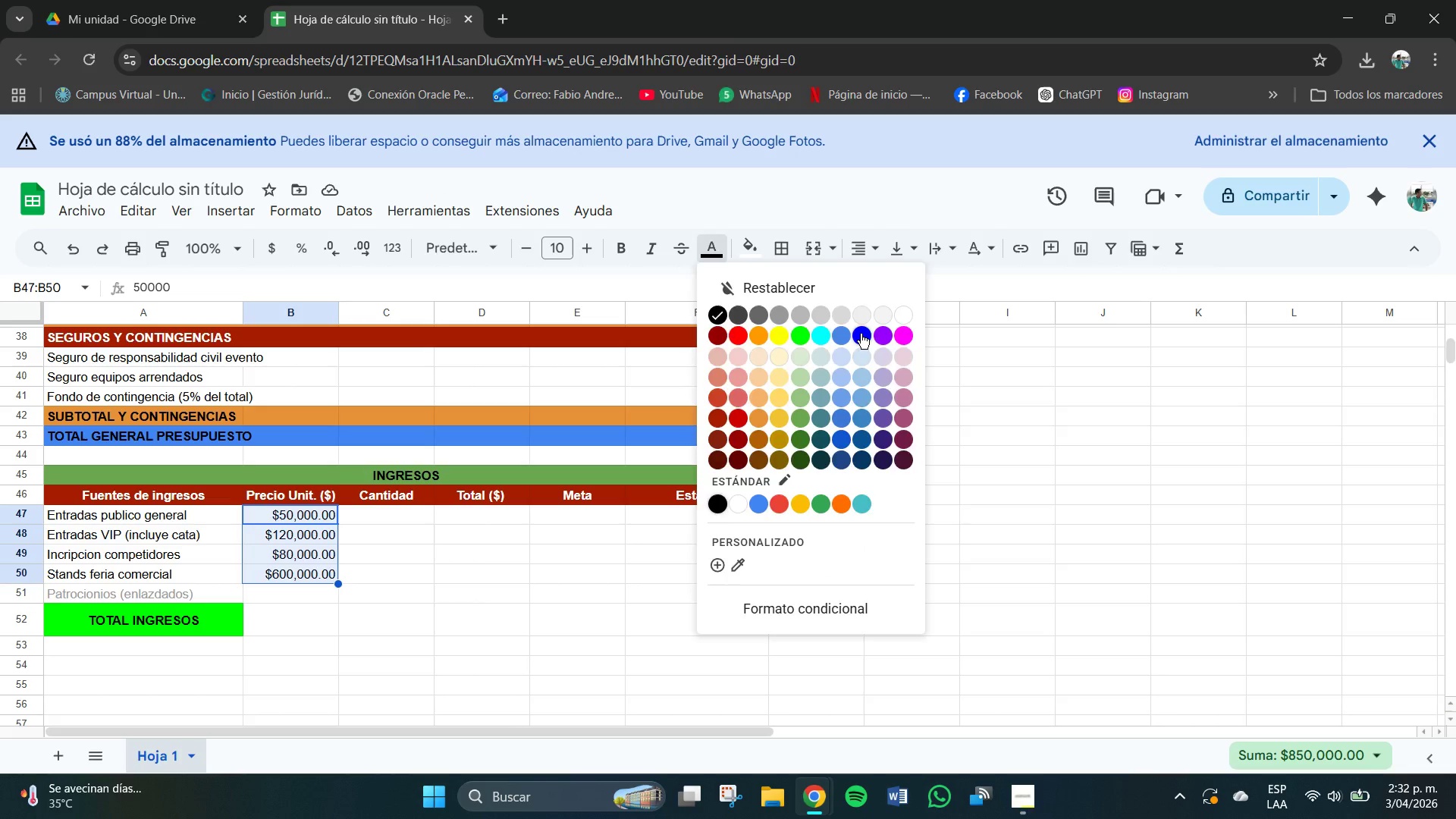 
left_click([861, 334])
 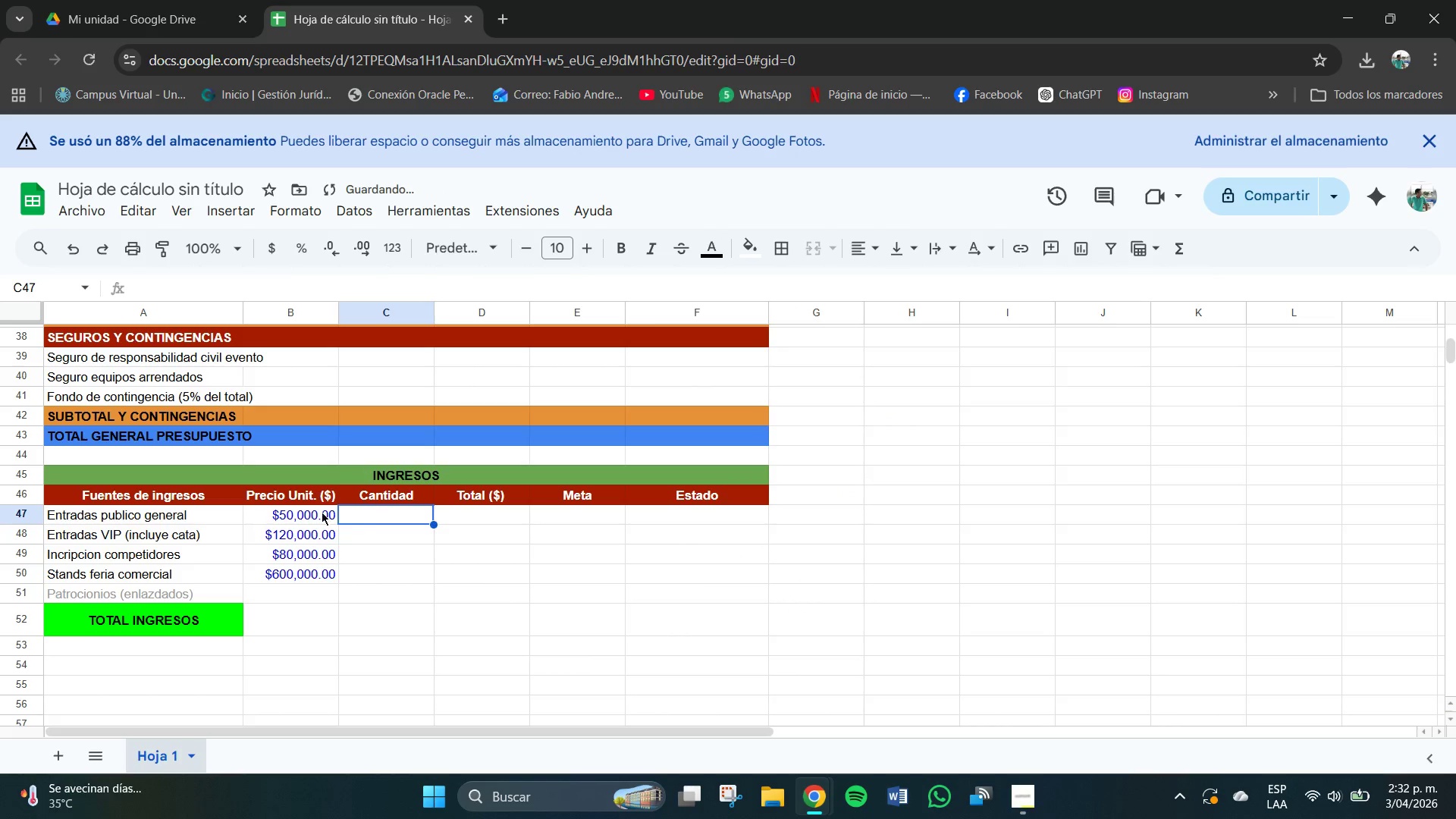 
triple_click([266, 516])
 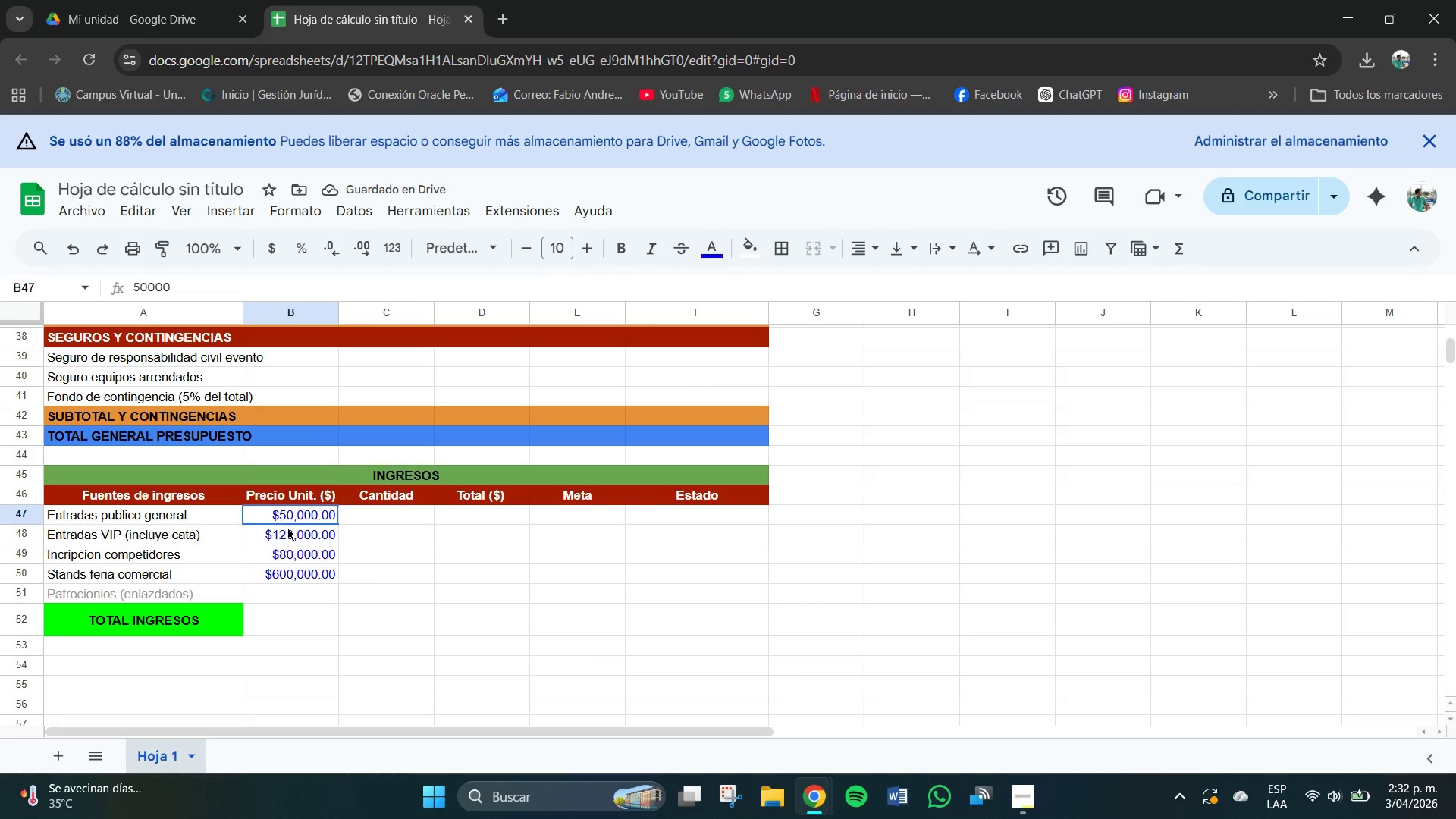 
left_click_drag(start_coordinate=[269, 513], to_coordinate=[311, 581])
 